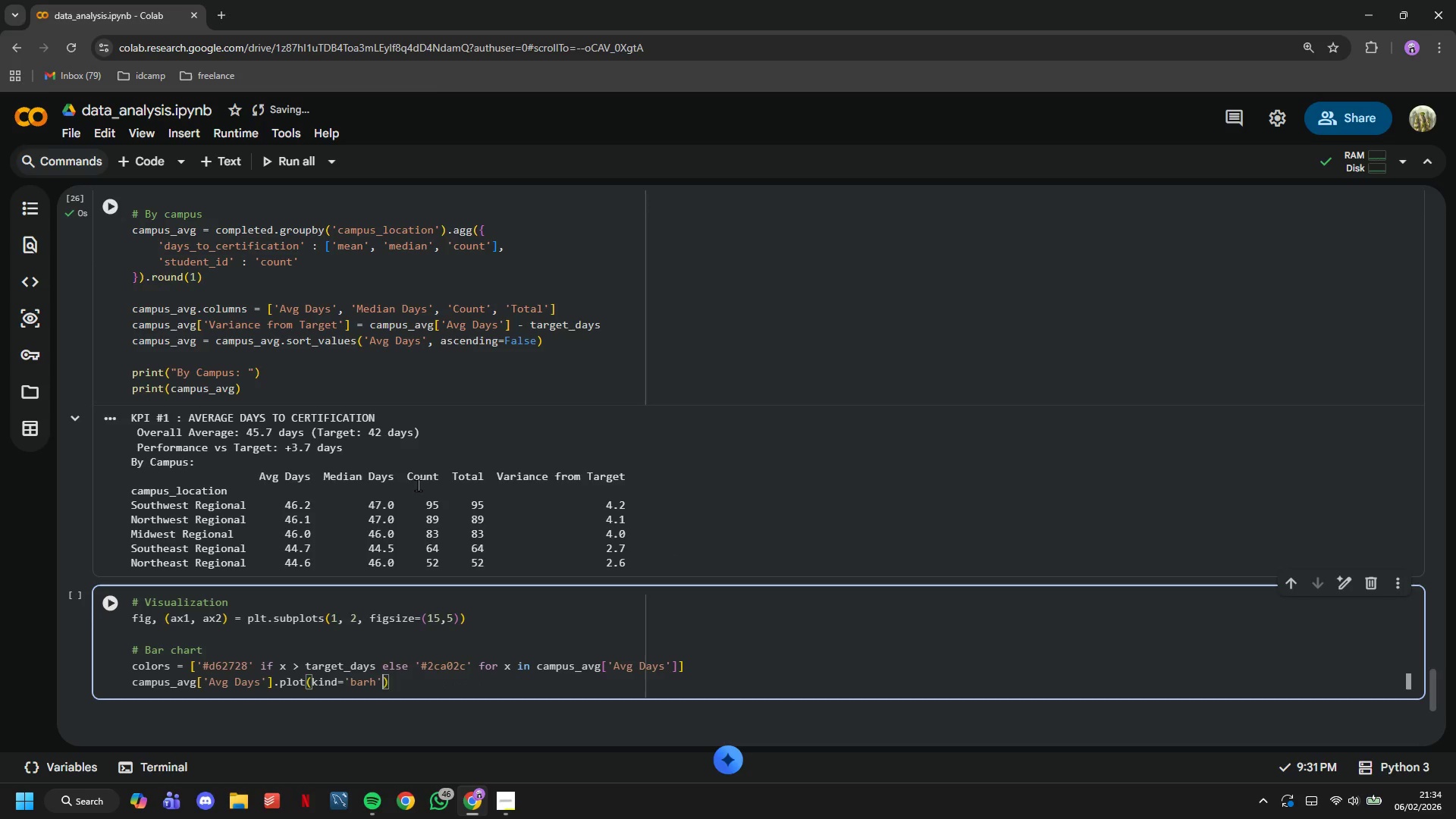 
type(, ax=ax1, color=colors)
 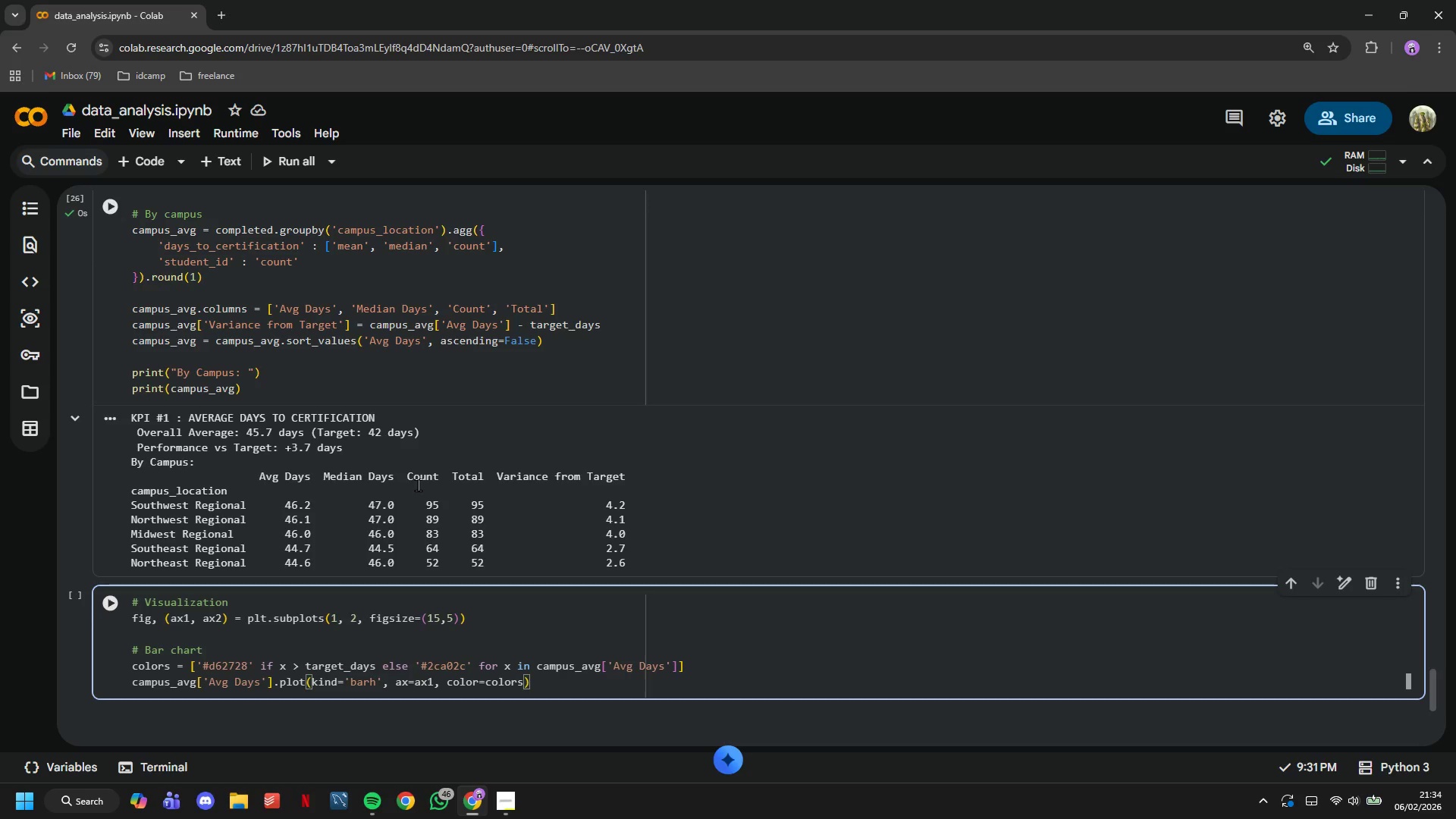 
key(ArrowRight)
 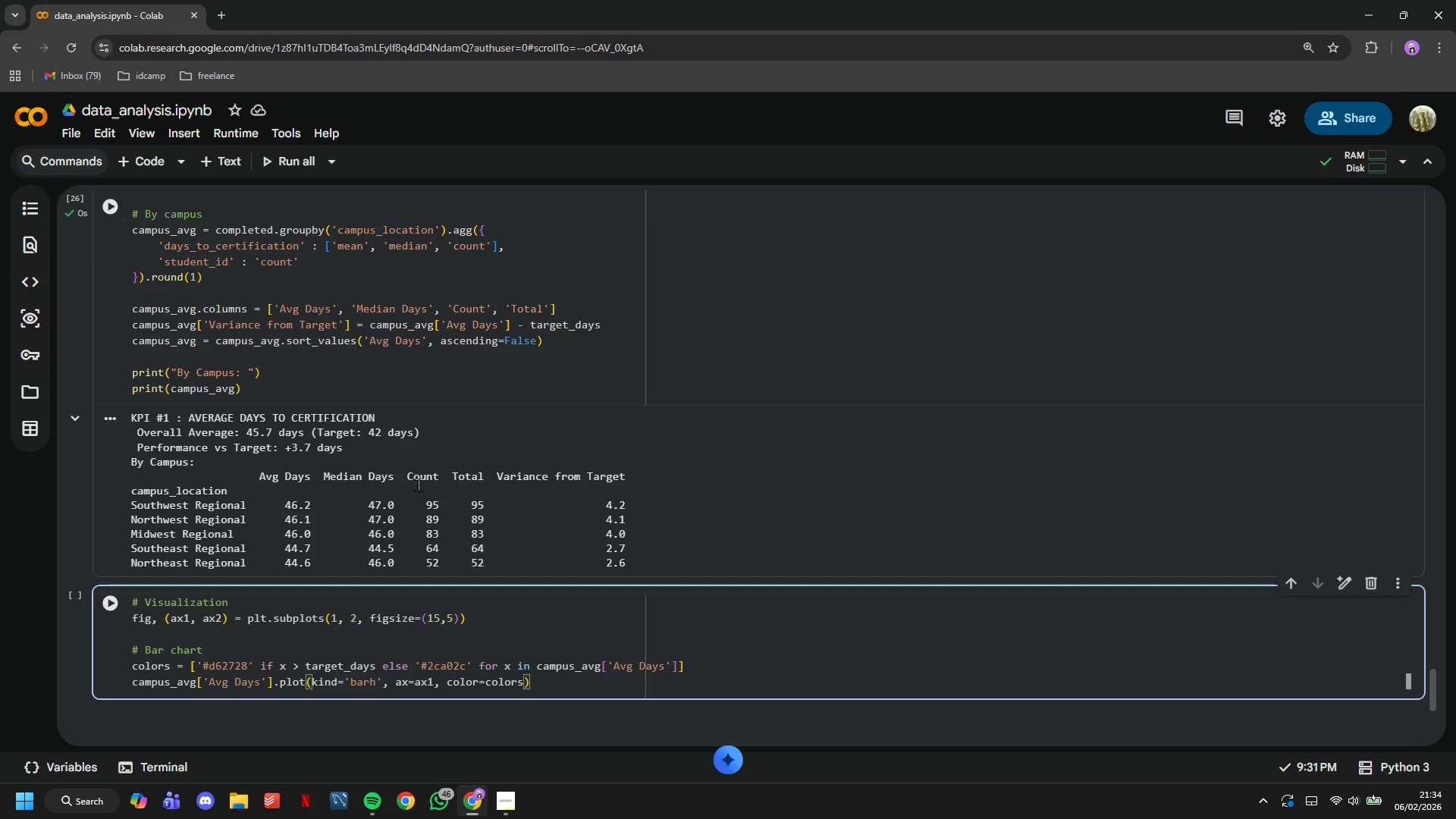 
key(Enter)
 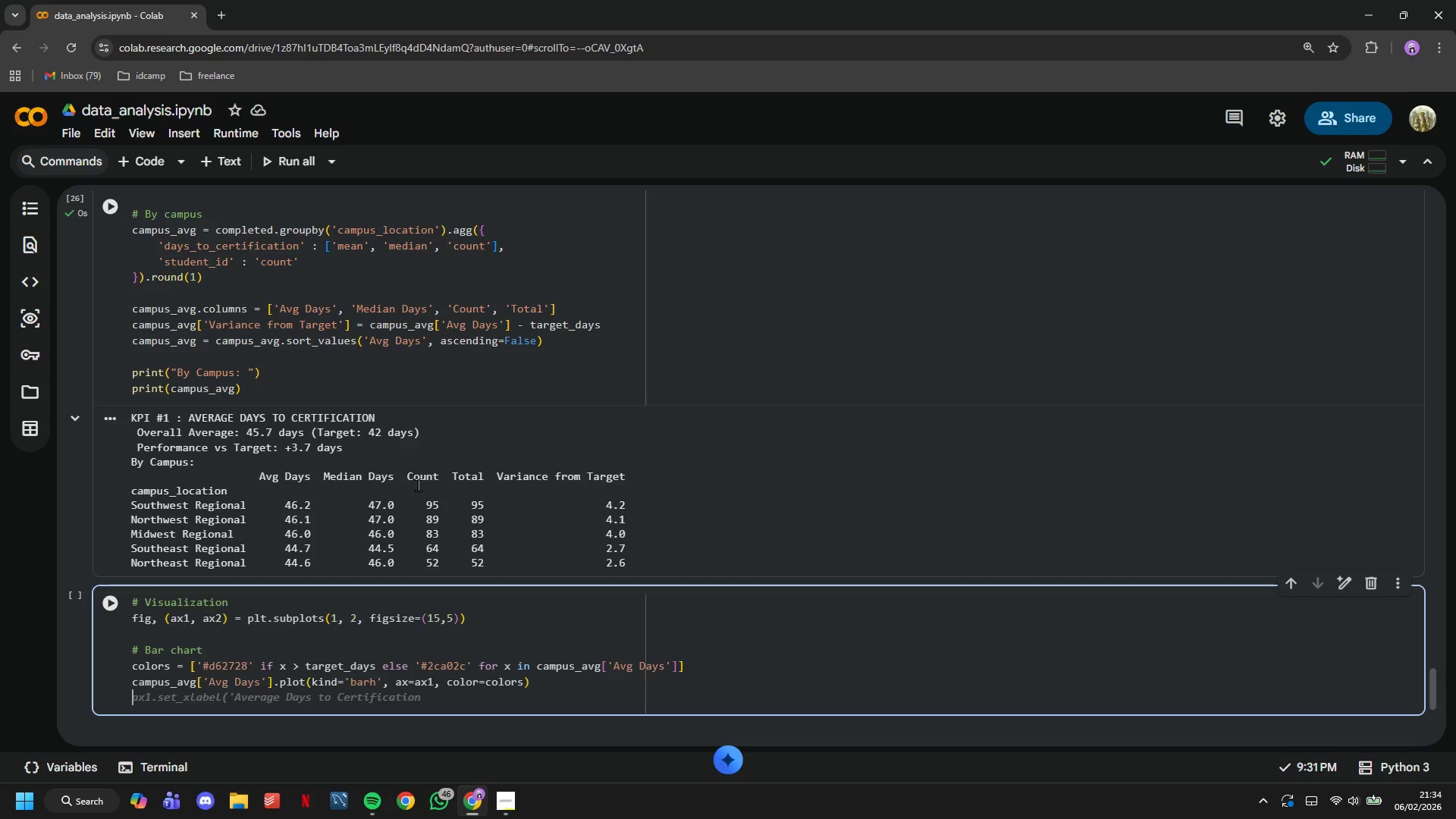 
type(ax1.axvline(target_days, color='black)
 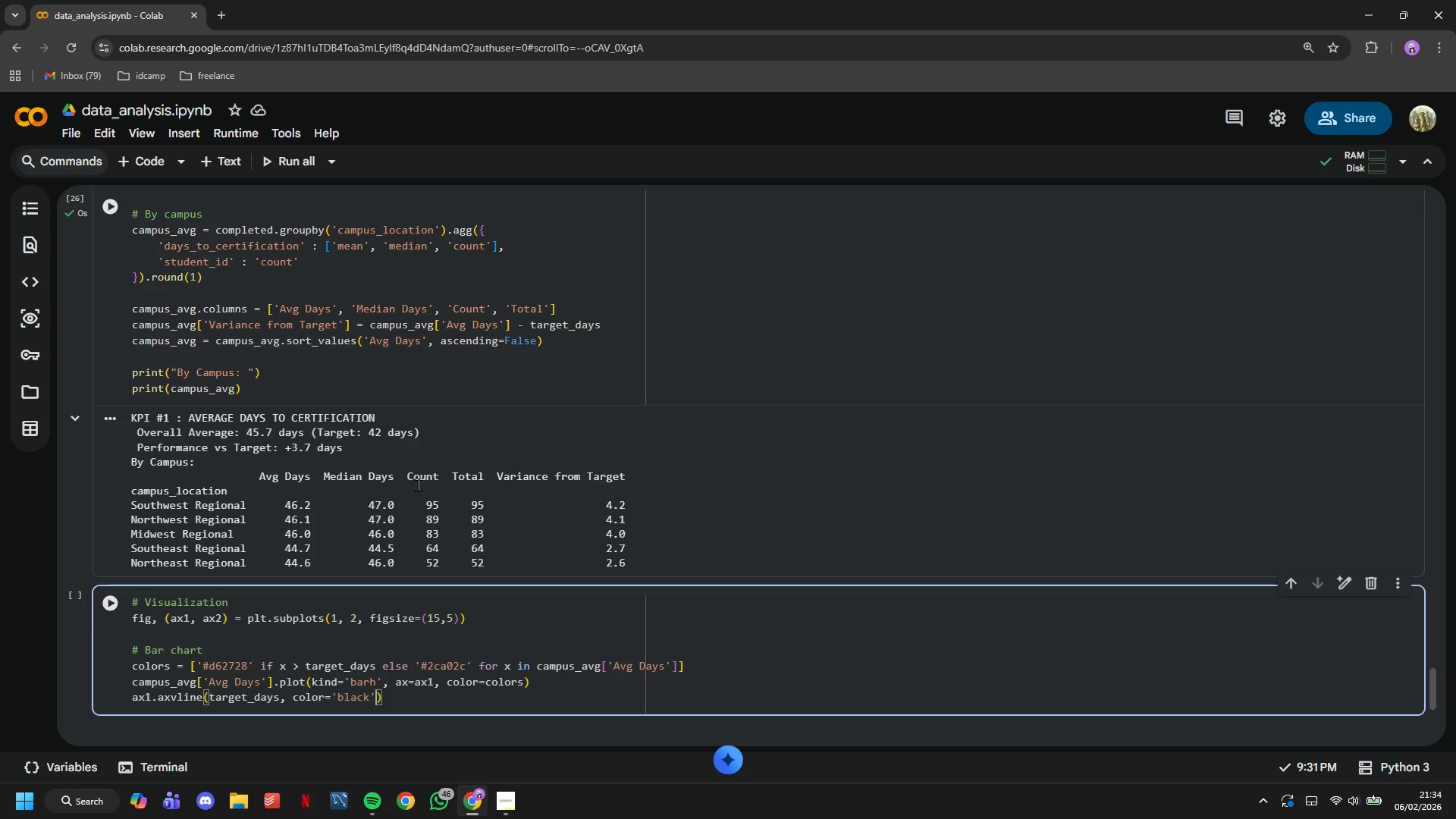 
 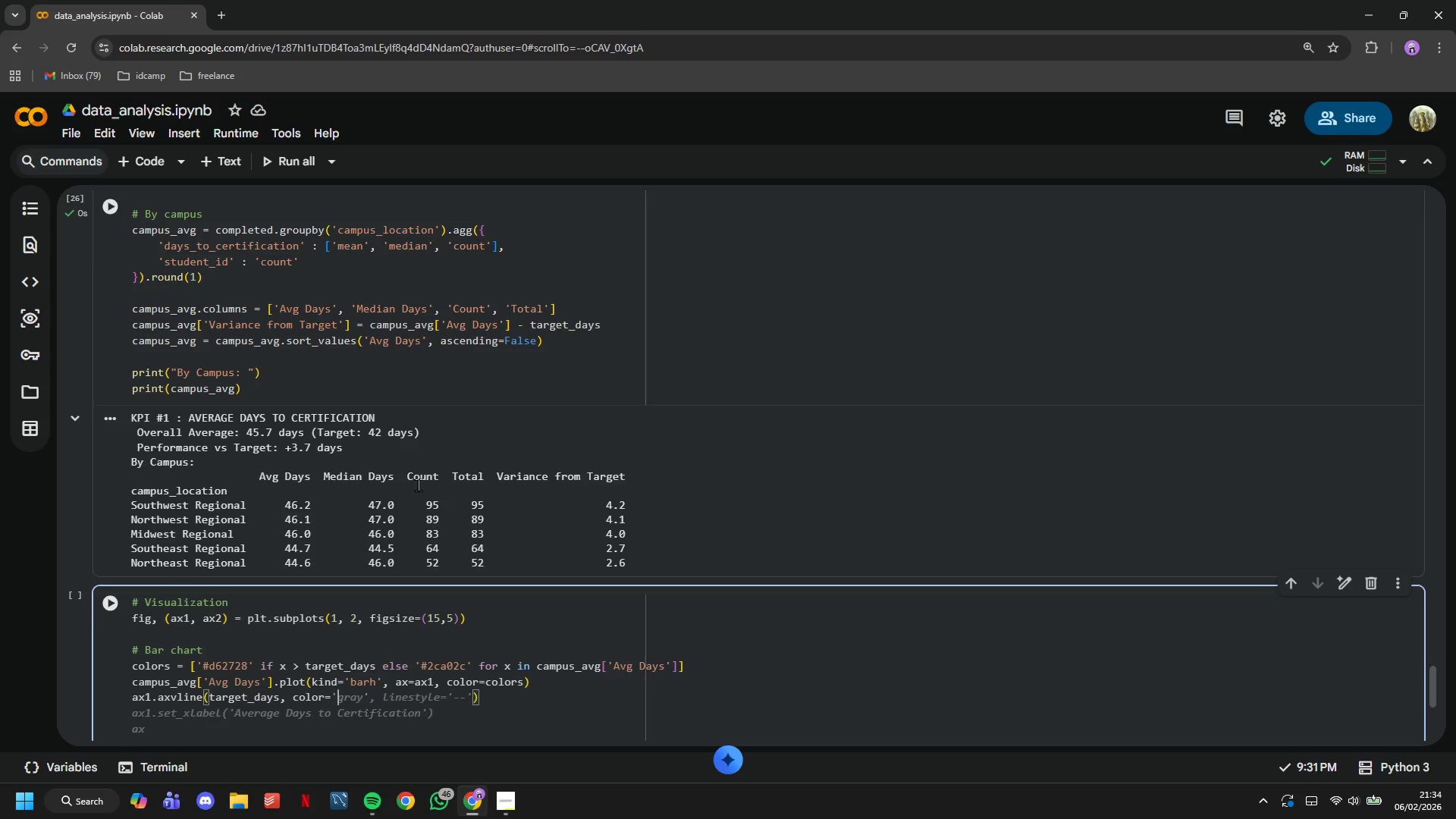 
key(ArrowRight)
 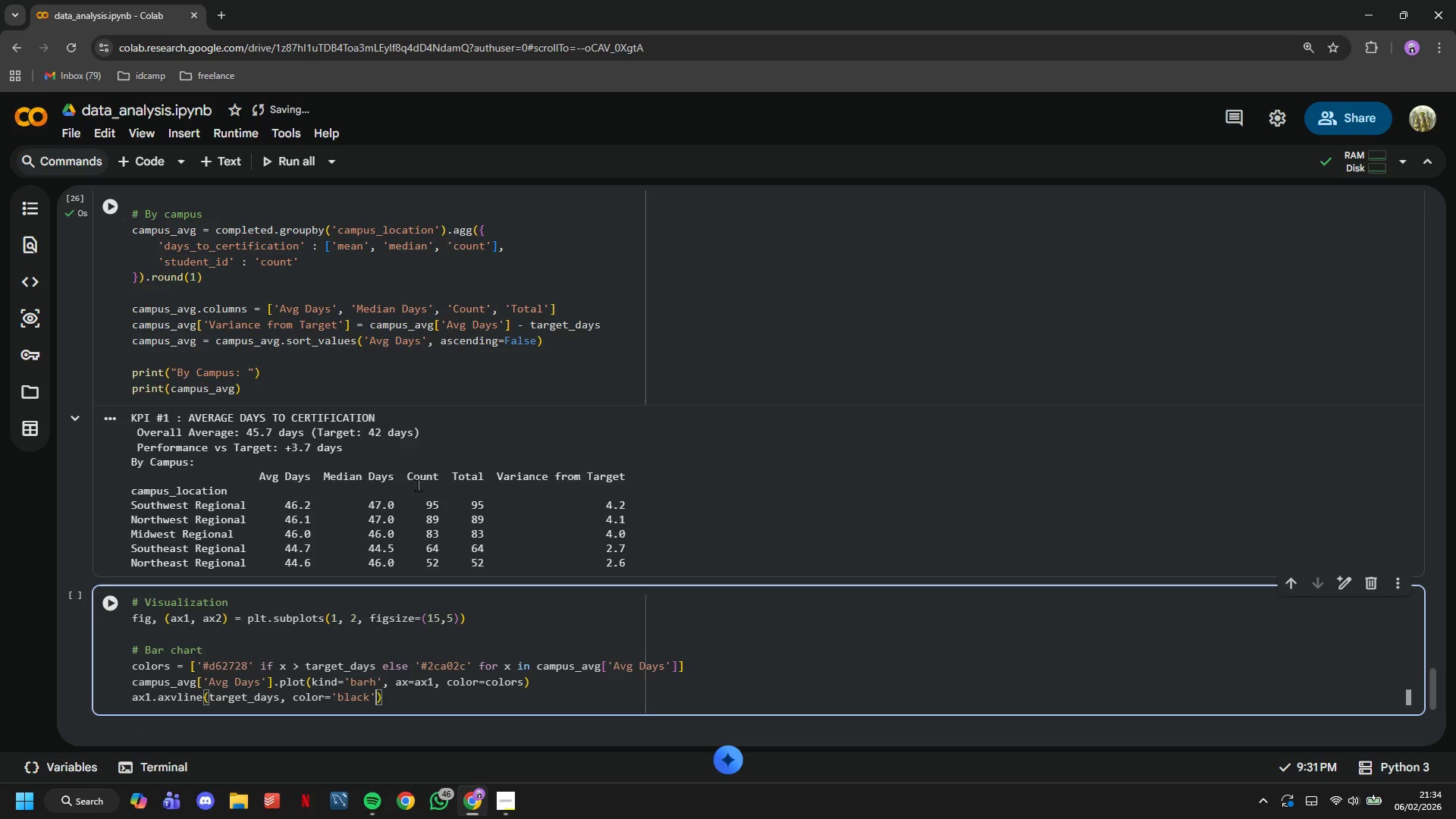 
type(, linestyle='--)
 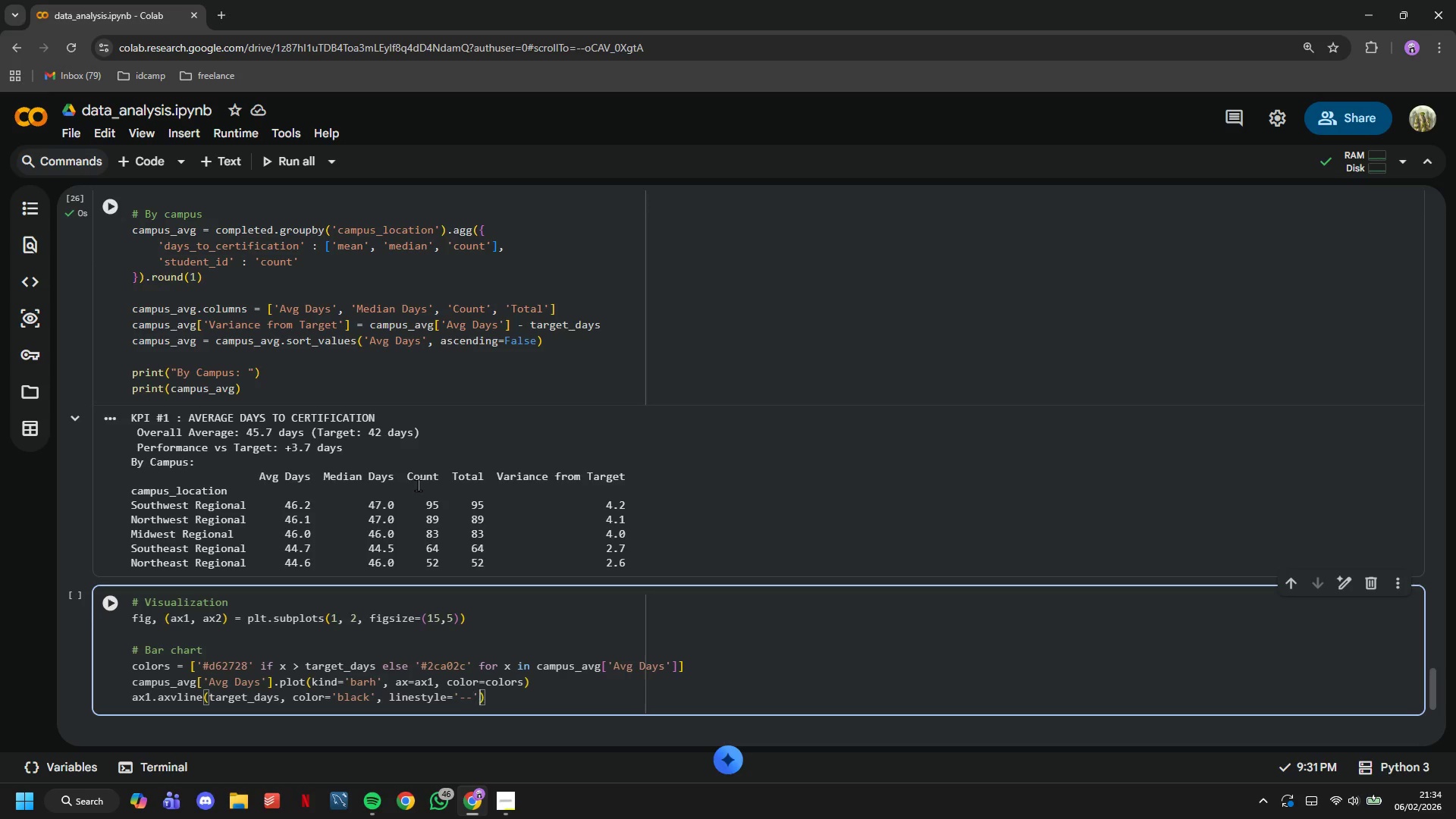 
key(ArrowRight)
 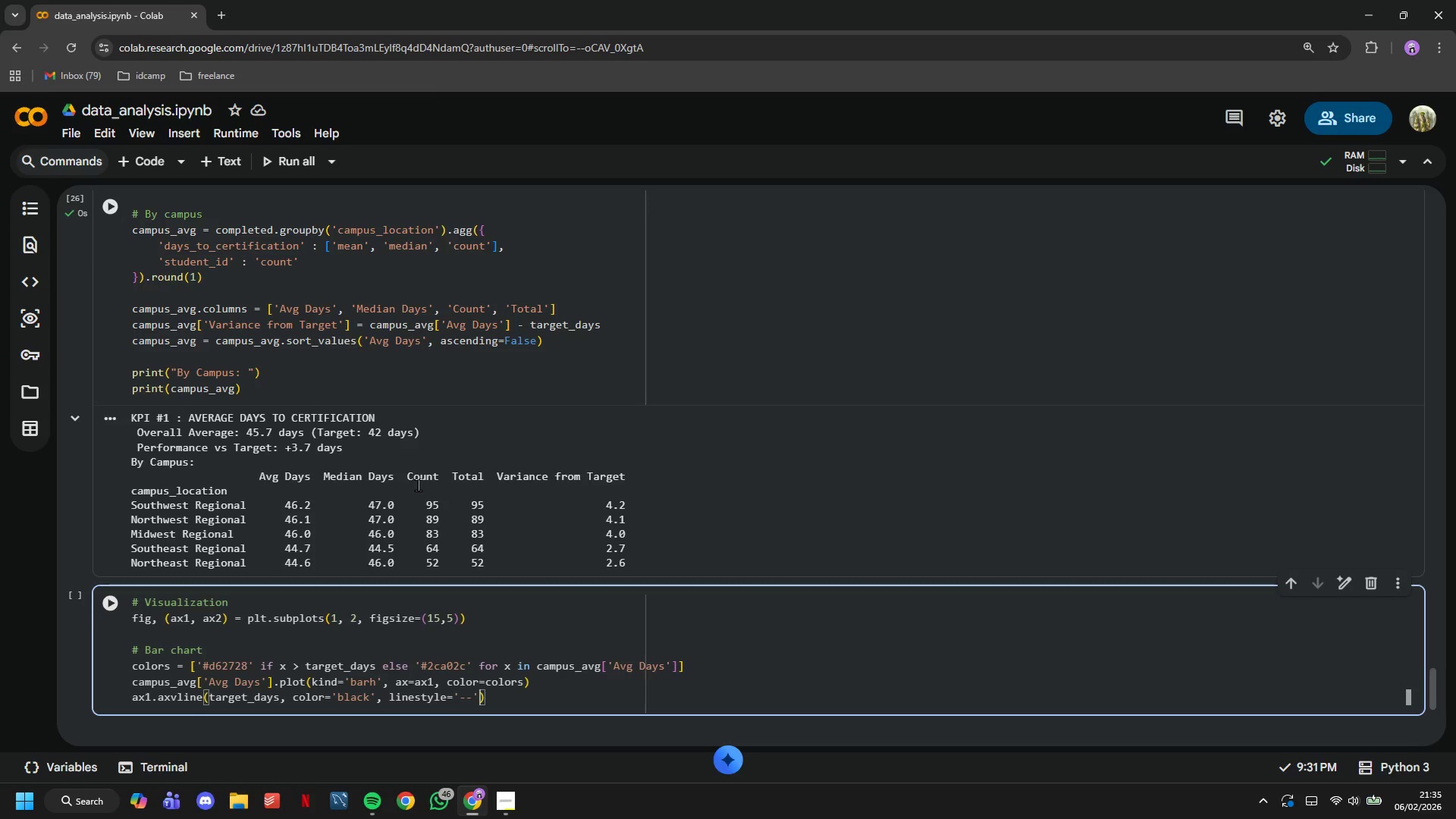 
type(, linewidth=2, label='Target (42 days)
 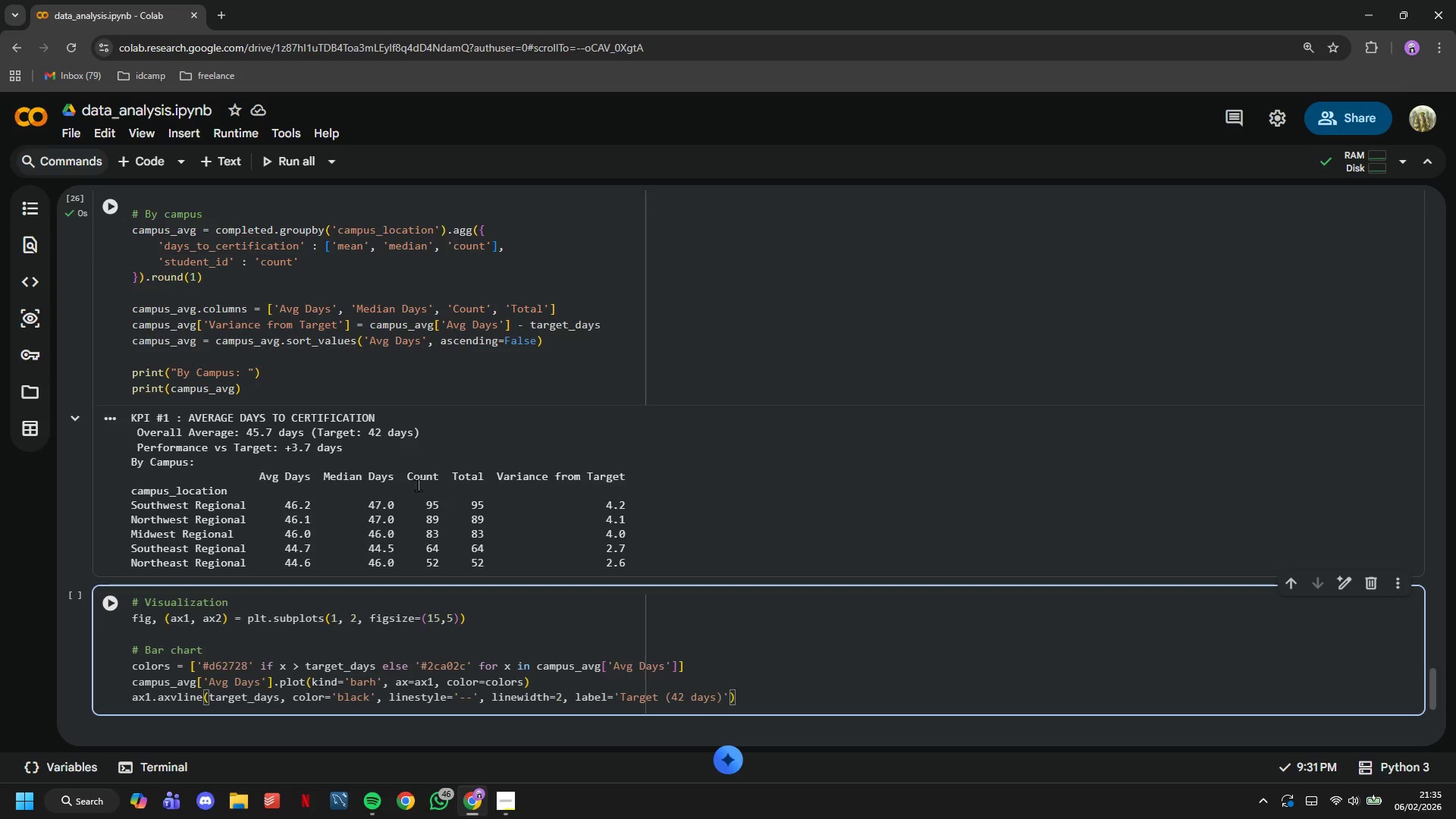 
key(ArrowRight)
 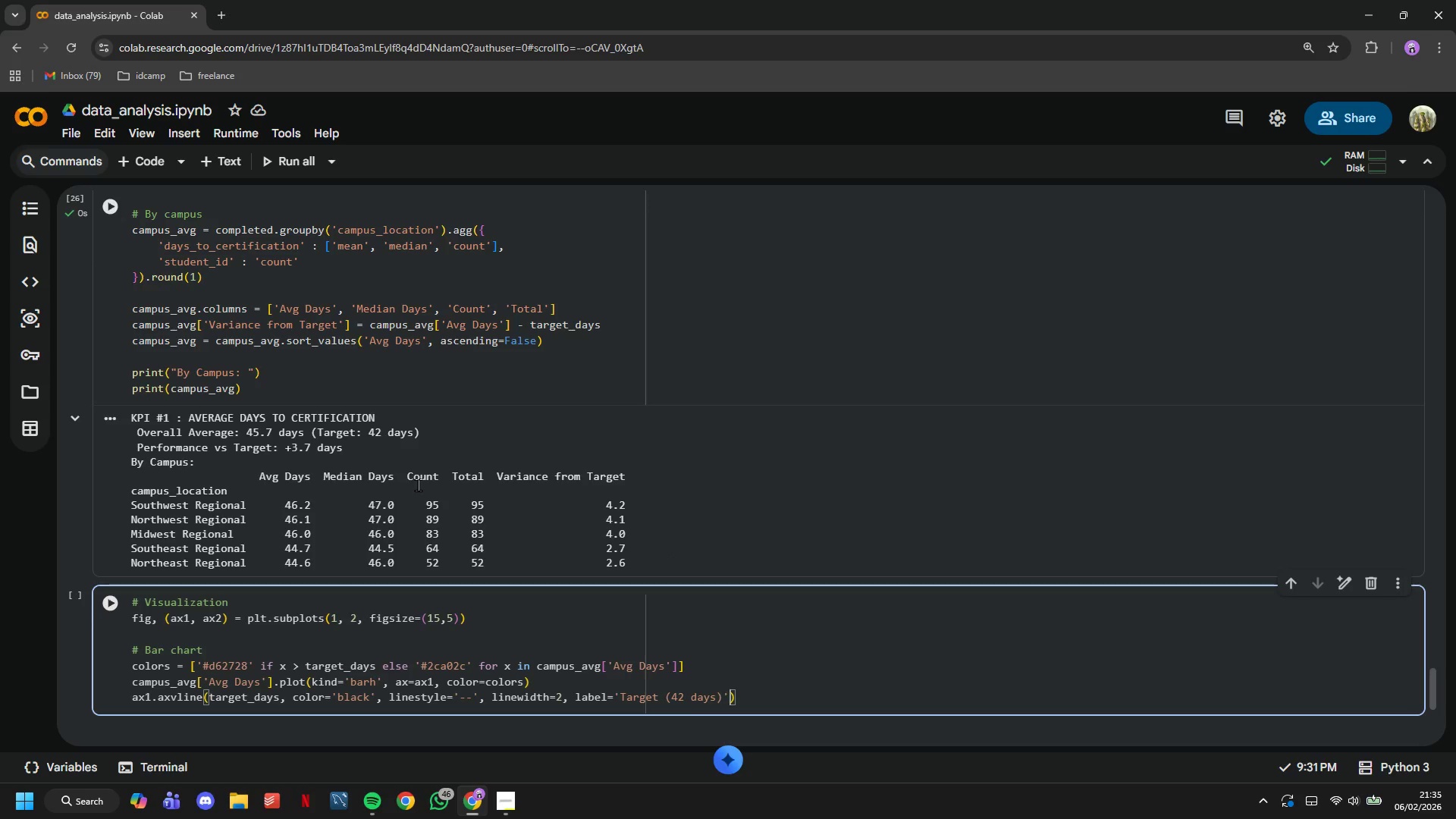 
key(ArrowRight)
 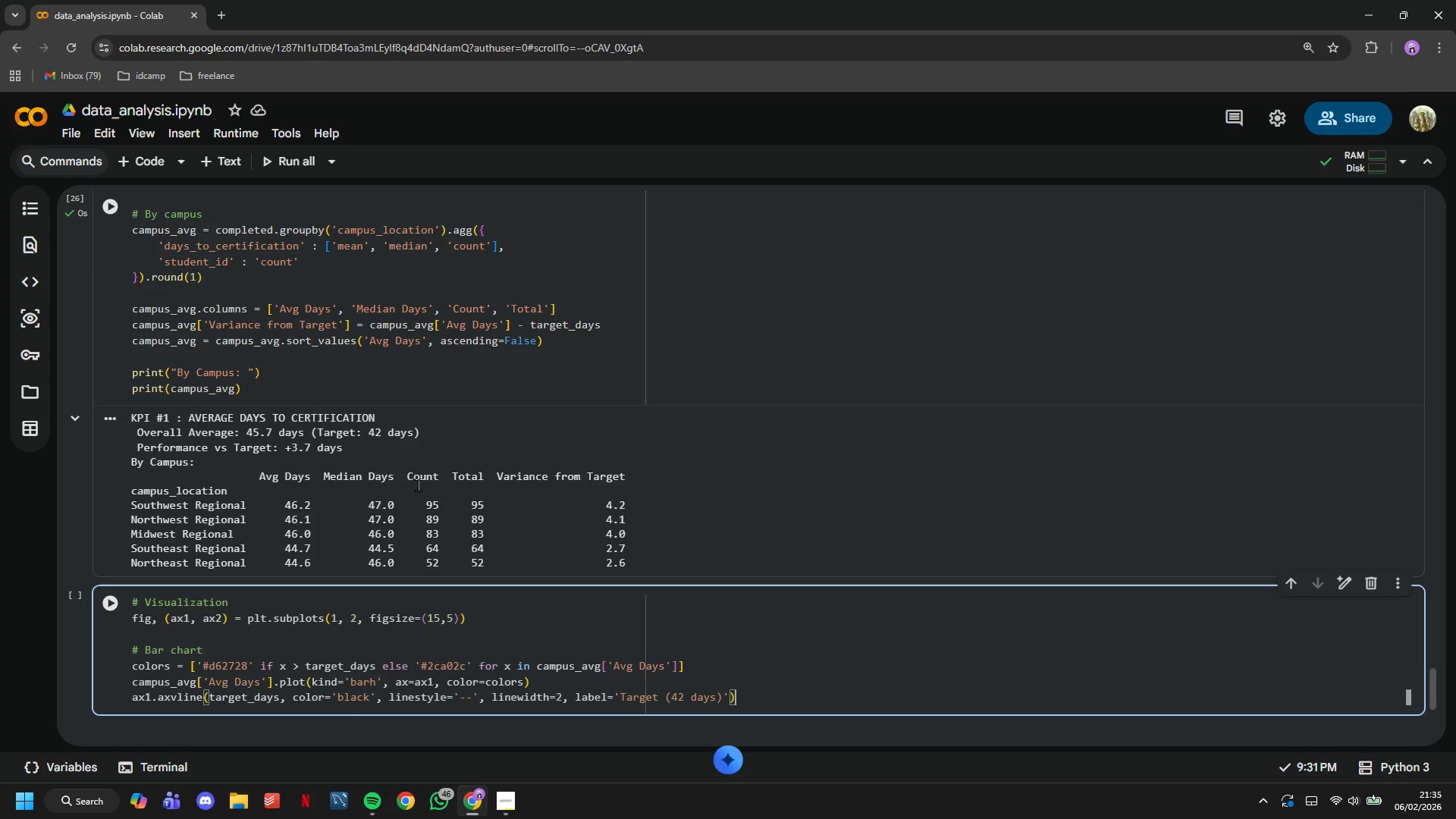 
key(ArrowRight)
 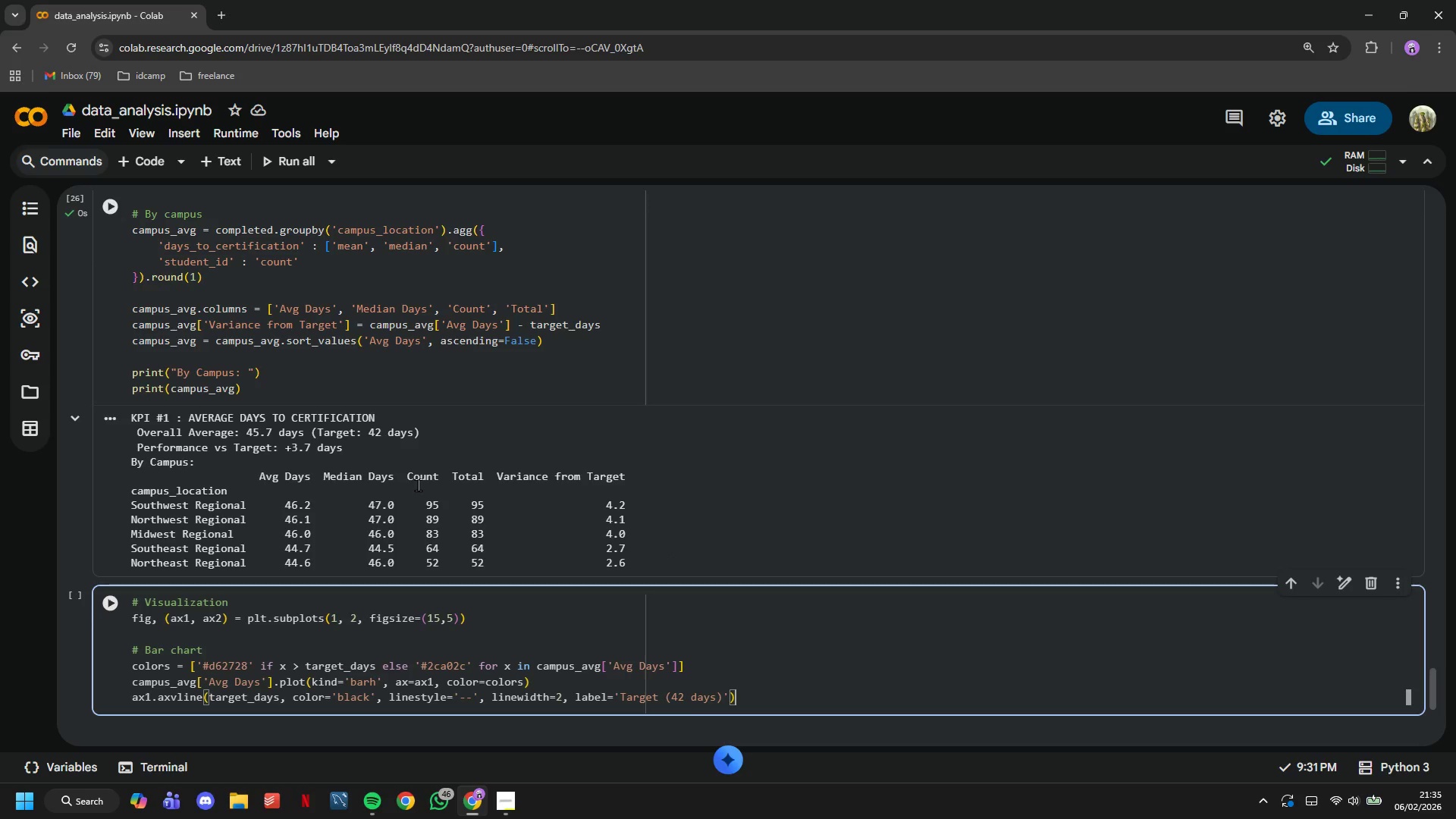 
key(Enter)
 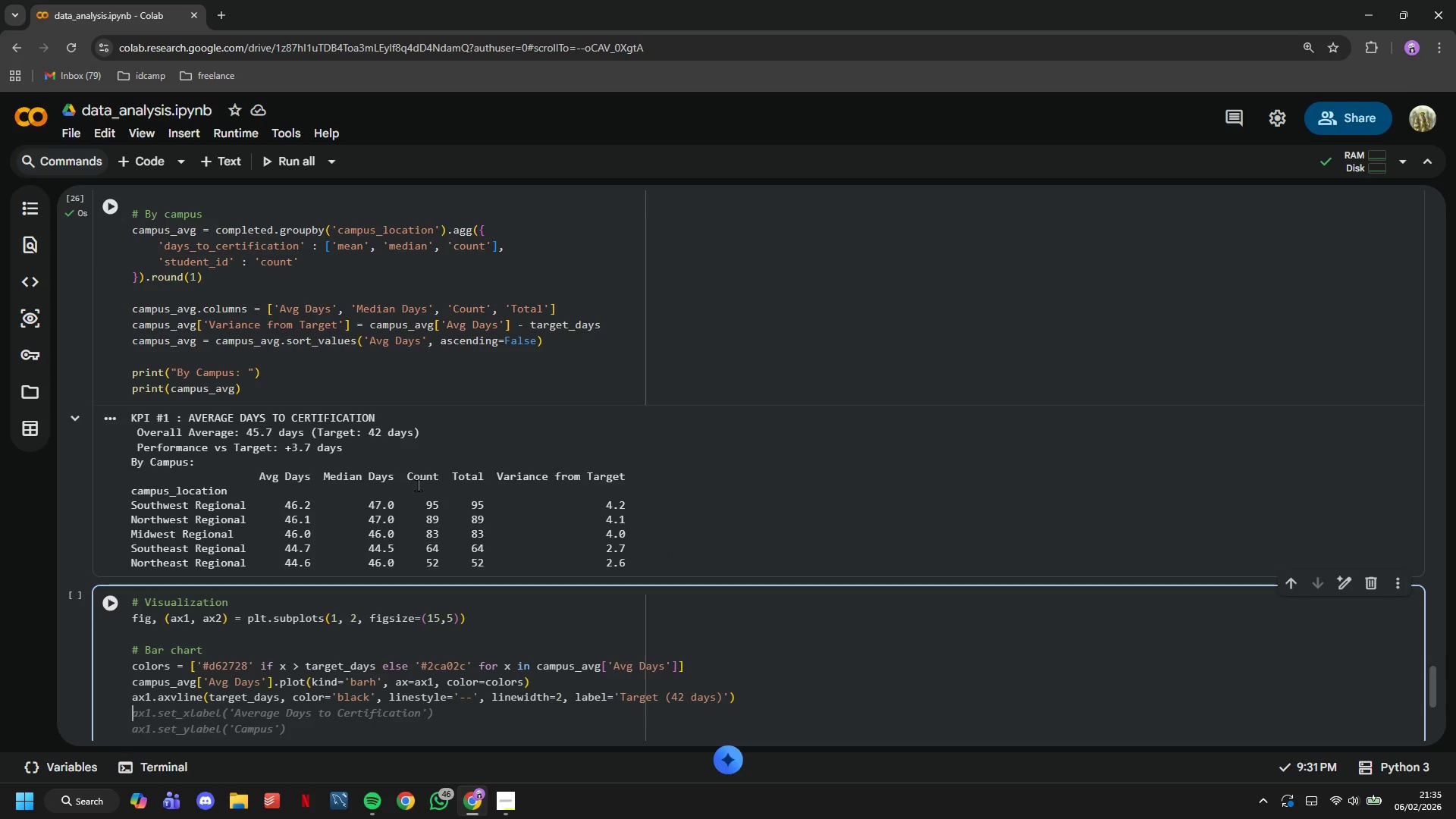 
scroll: coordinate [415, 448], scroll_direction: down, amount: 2.0
 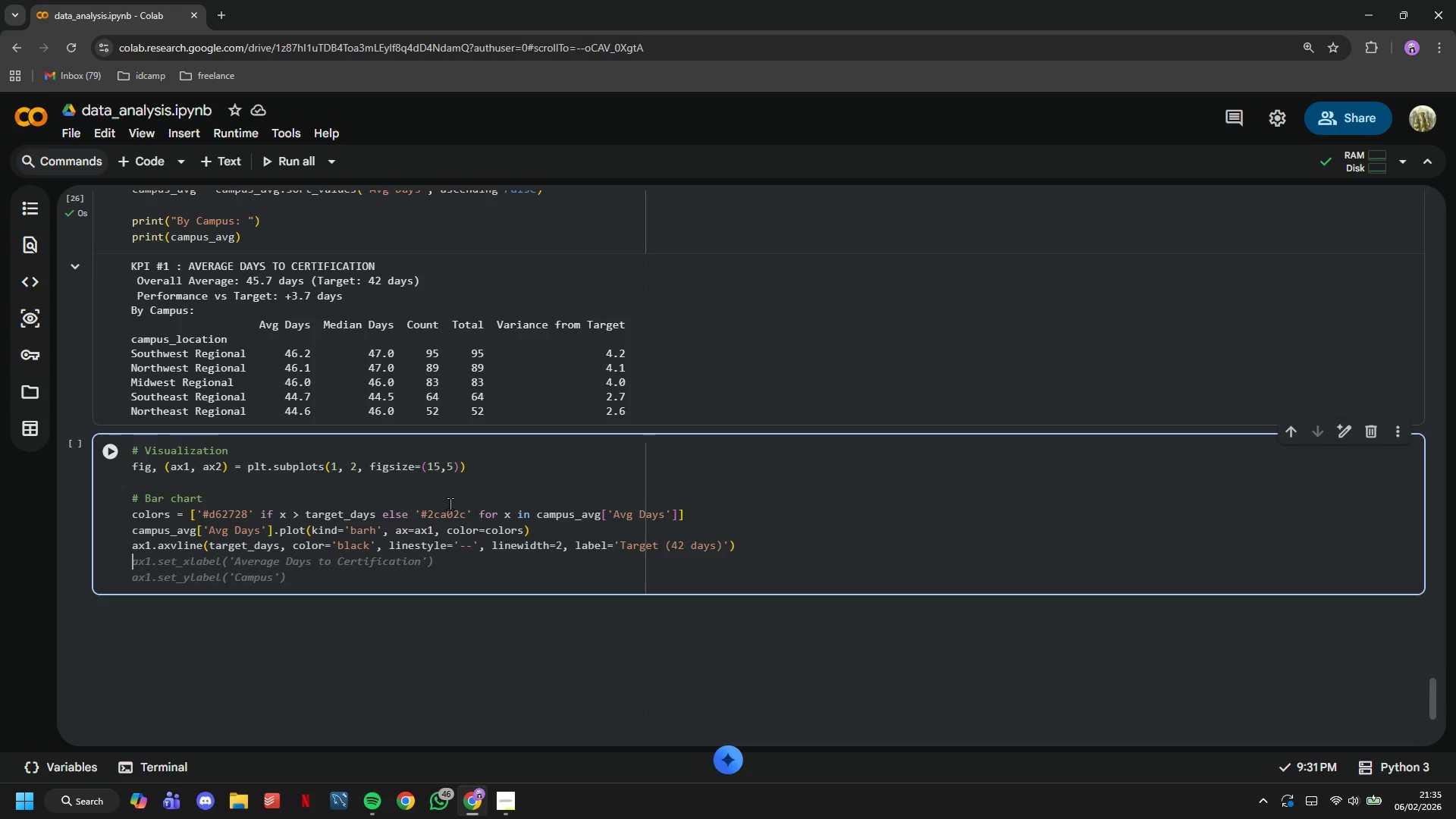 
key(A)
 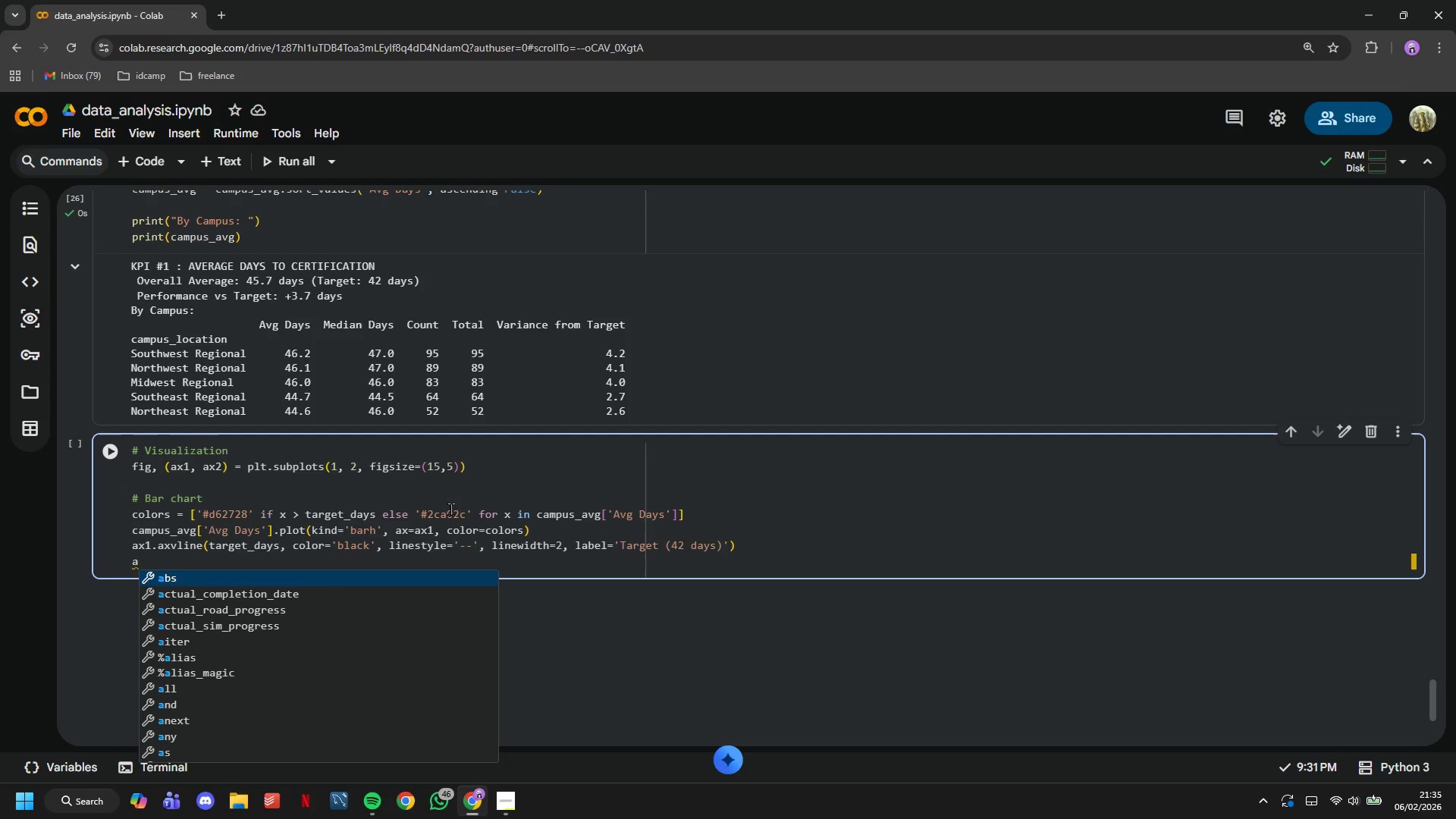 
key(Backspace)
 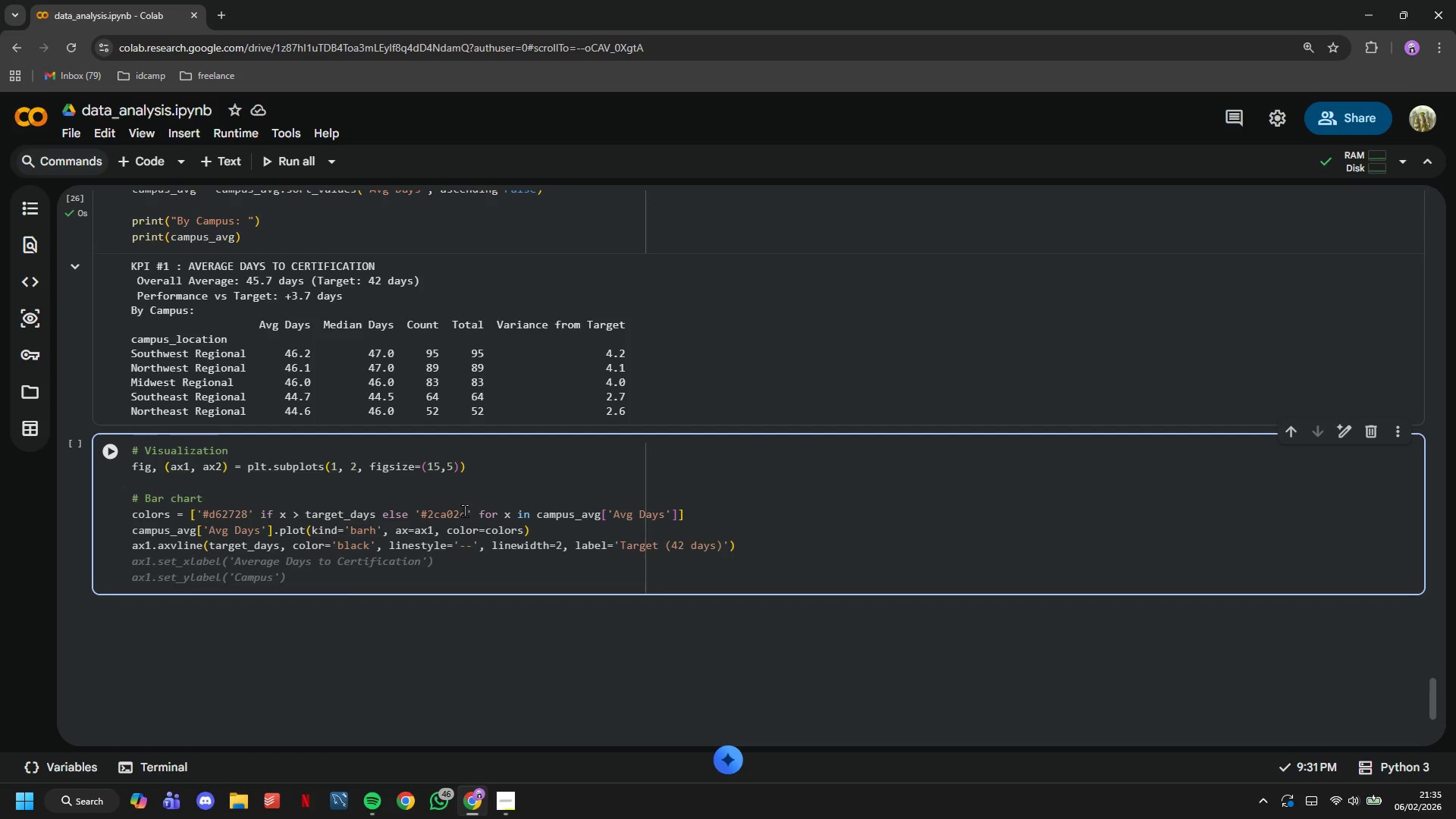 
key(Tab)
 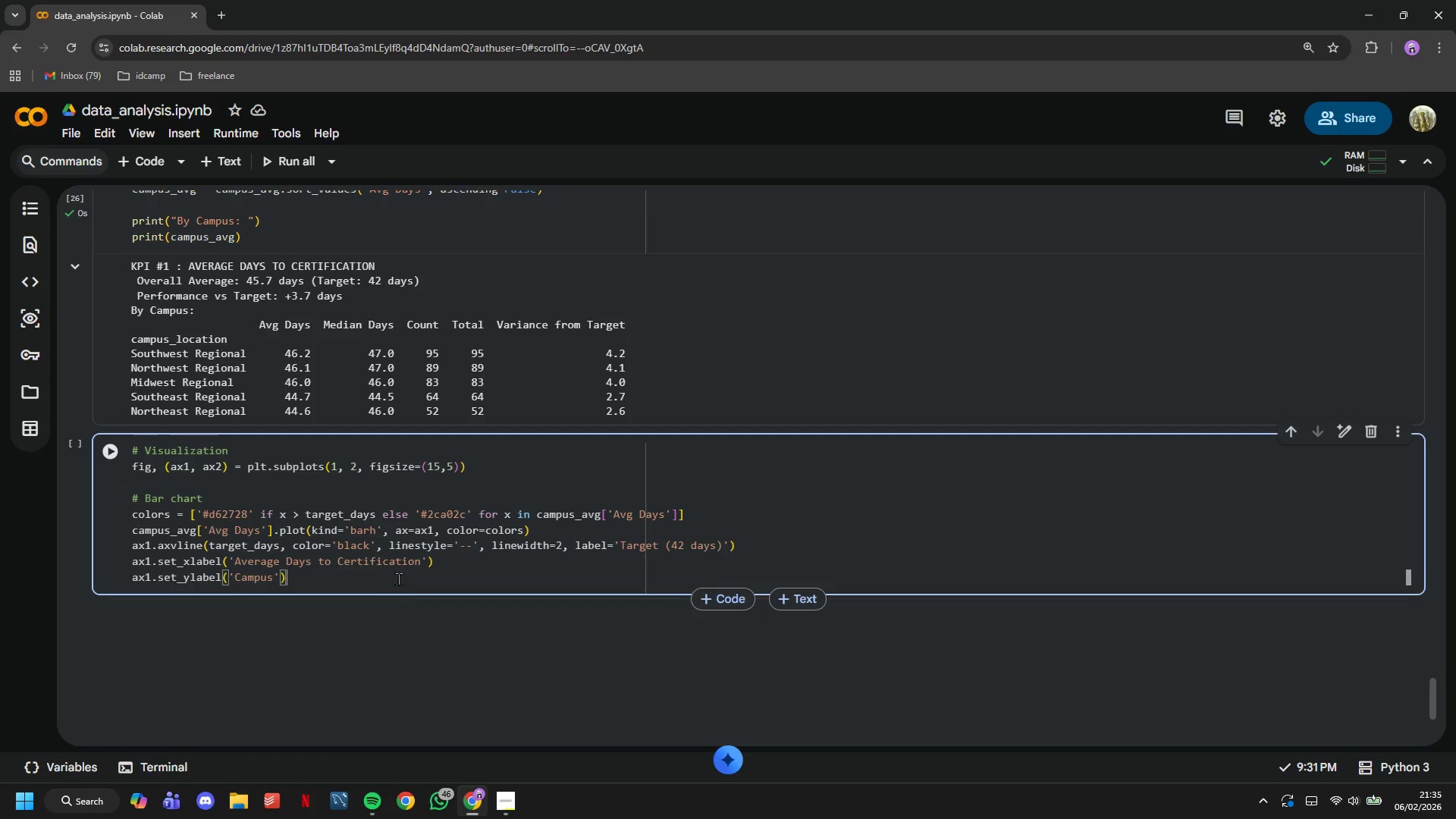 
left_click_drag(start_coordinate=[396, 574], to_coordinate=[253, 559])
 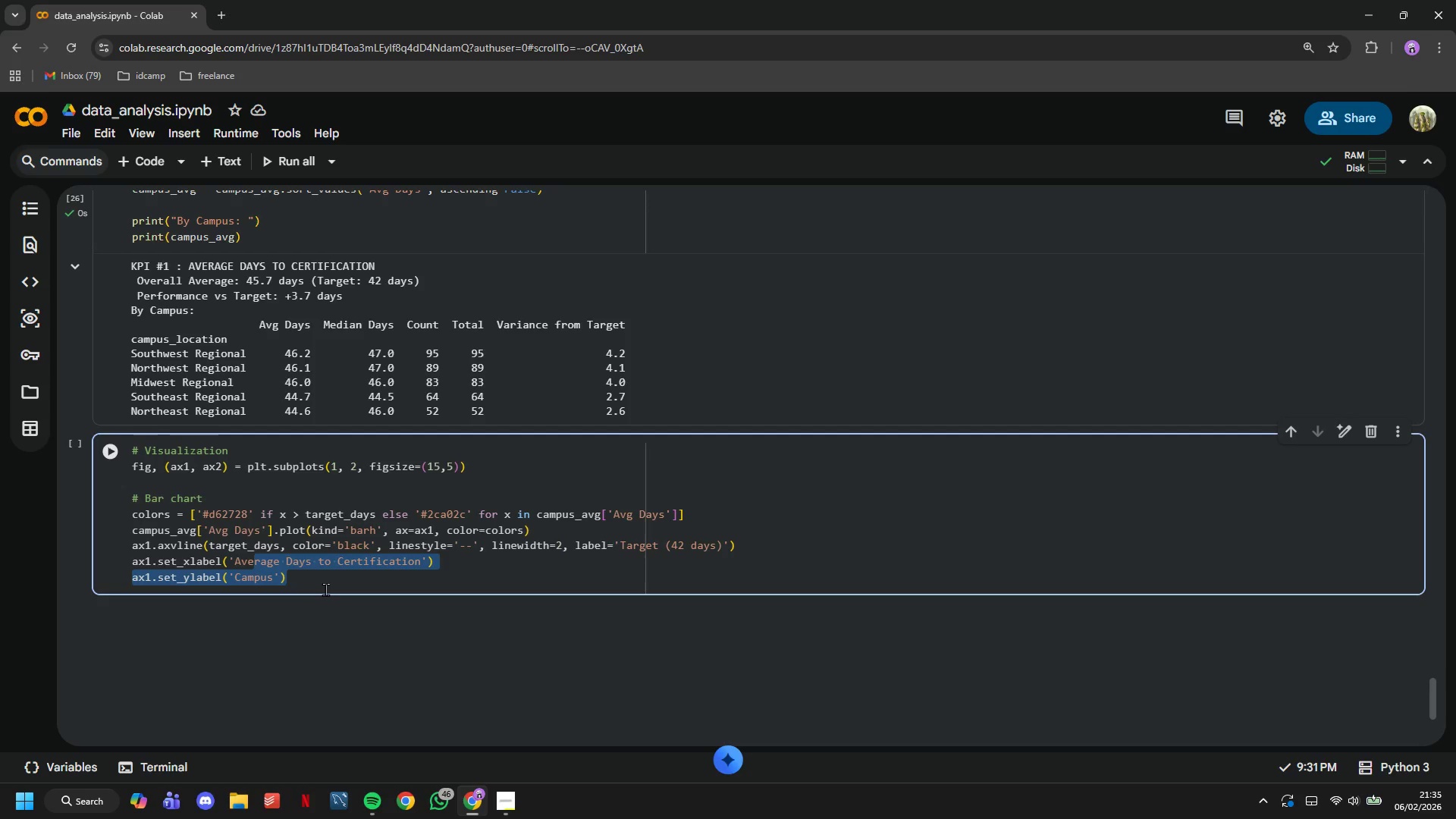 
key(Backspace)
 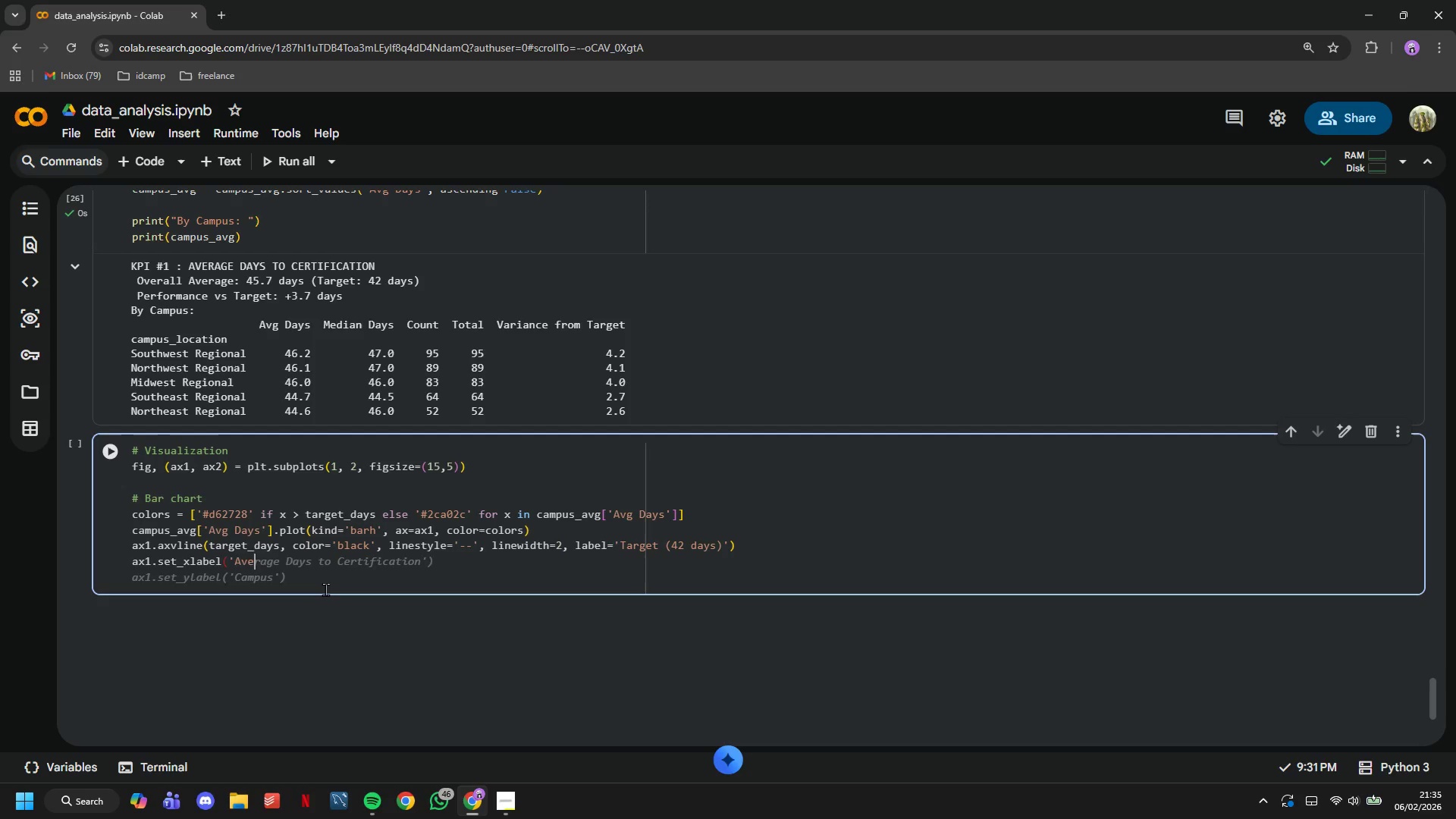 
key(Backspace)
 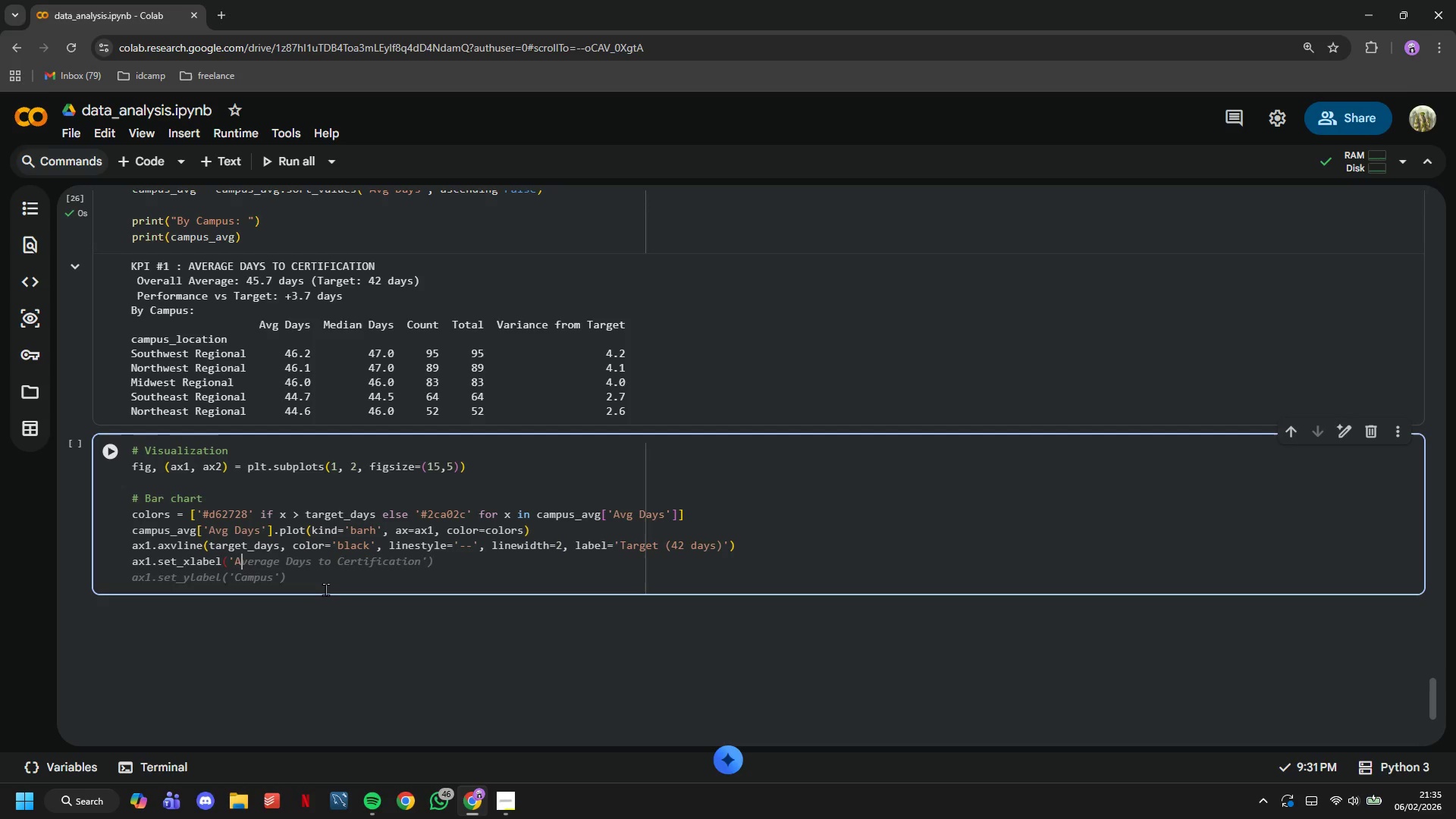 
key(Backspace)
 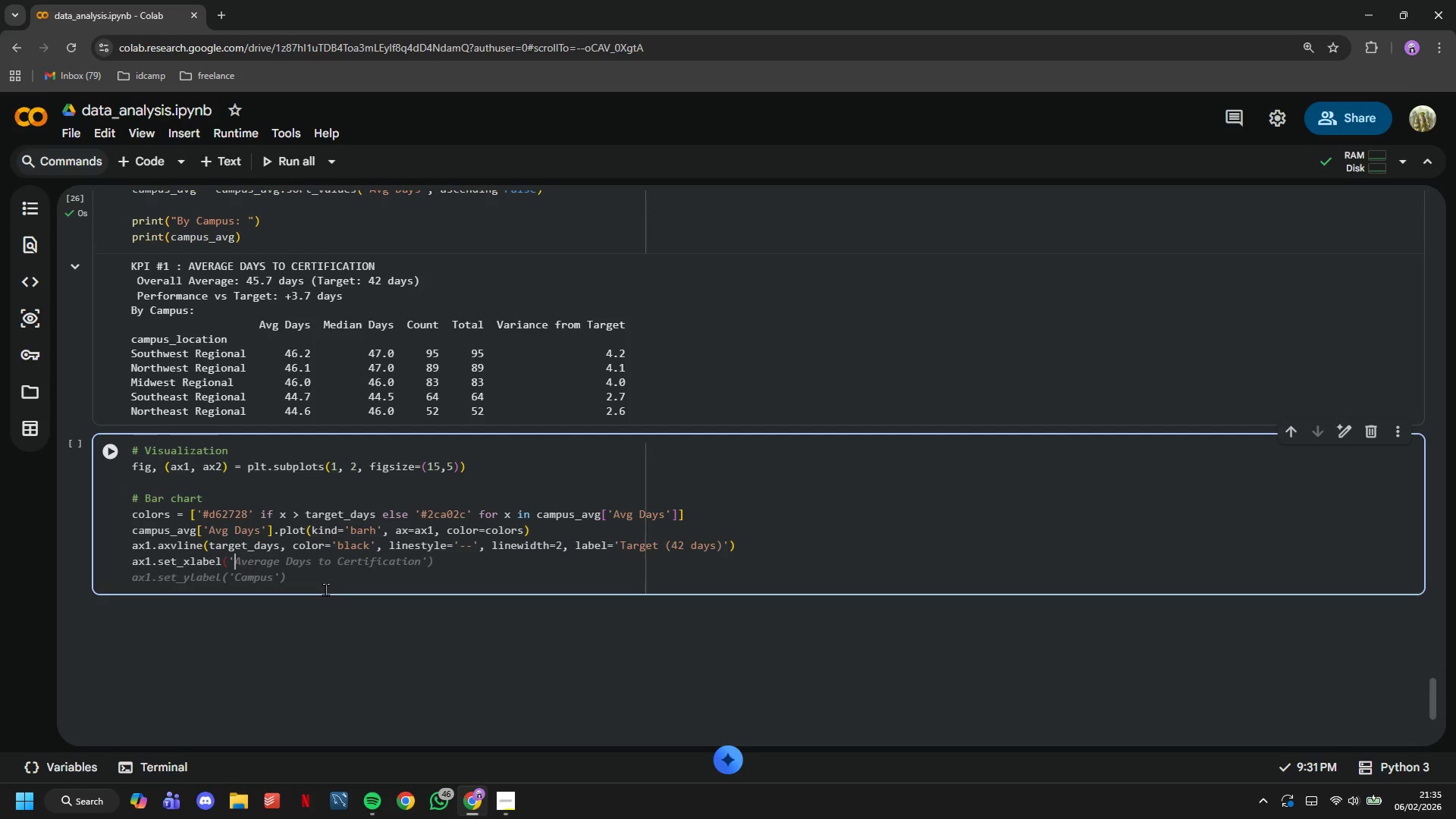 
key(Backspace)
 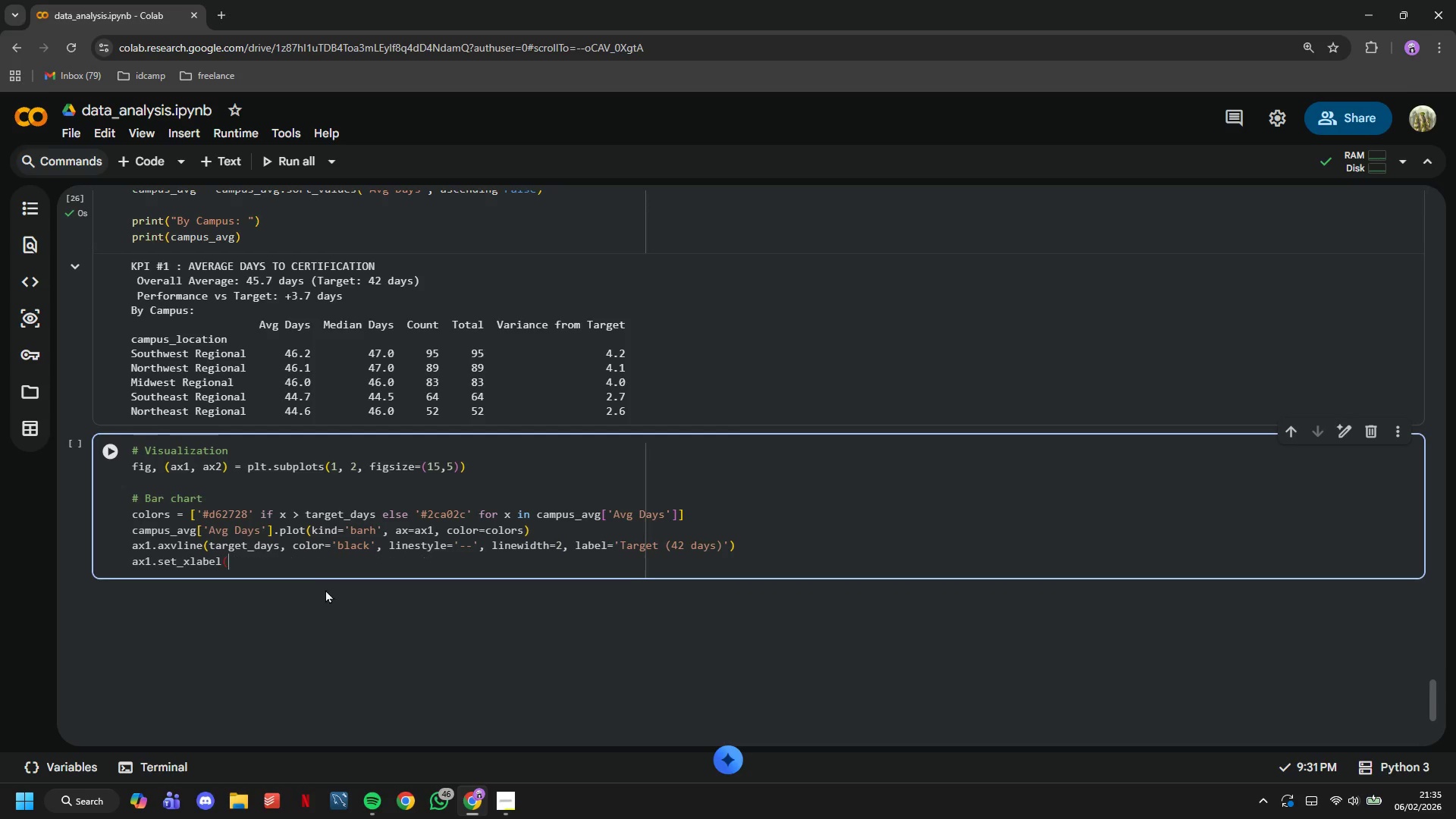 
key(Backspace)
 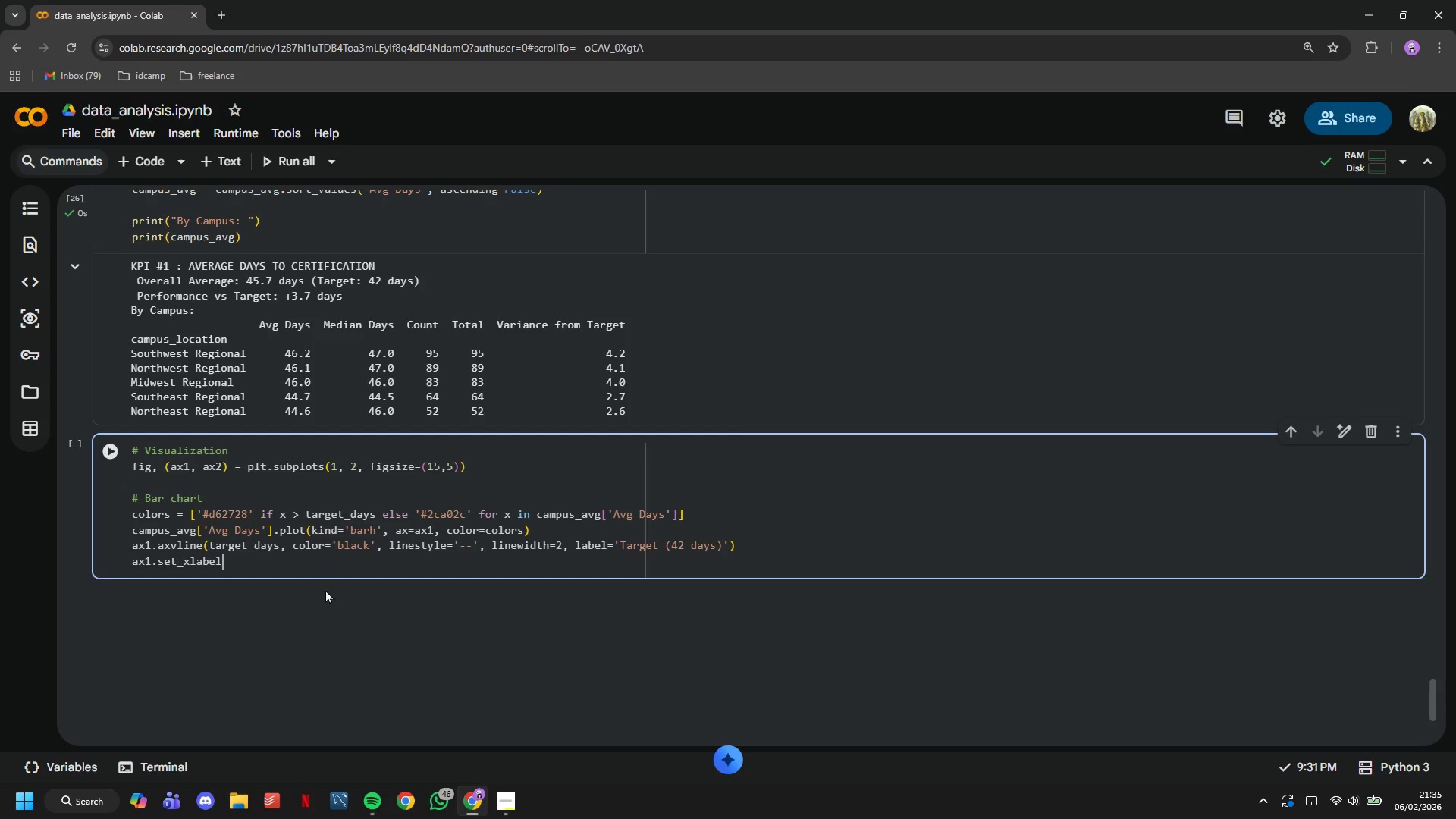 
key(Backspace)
 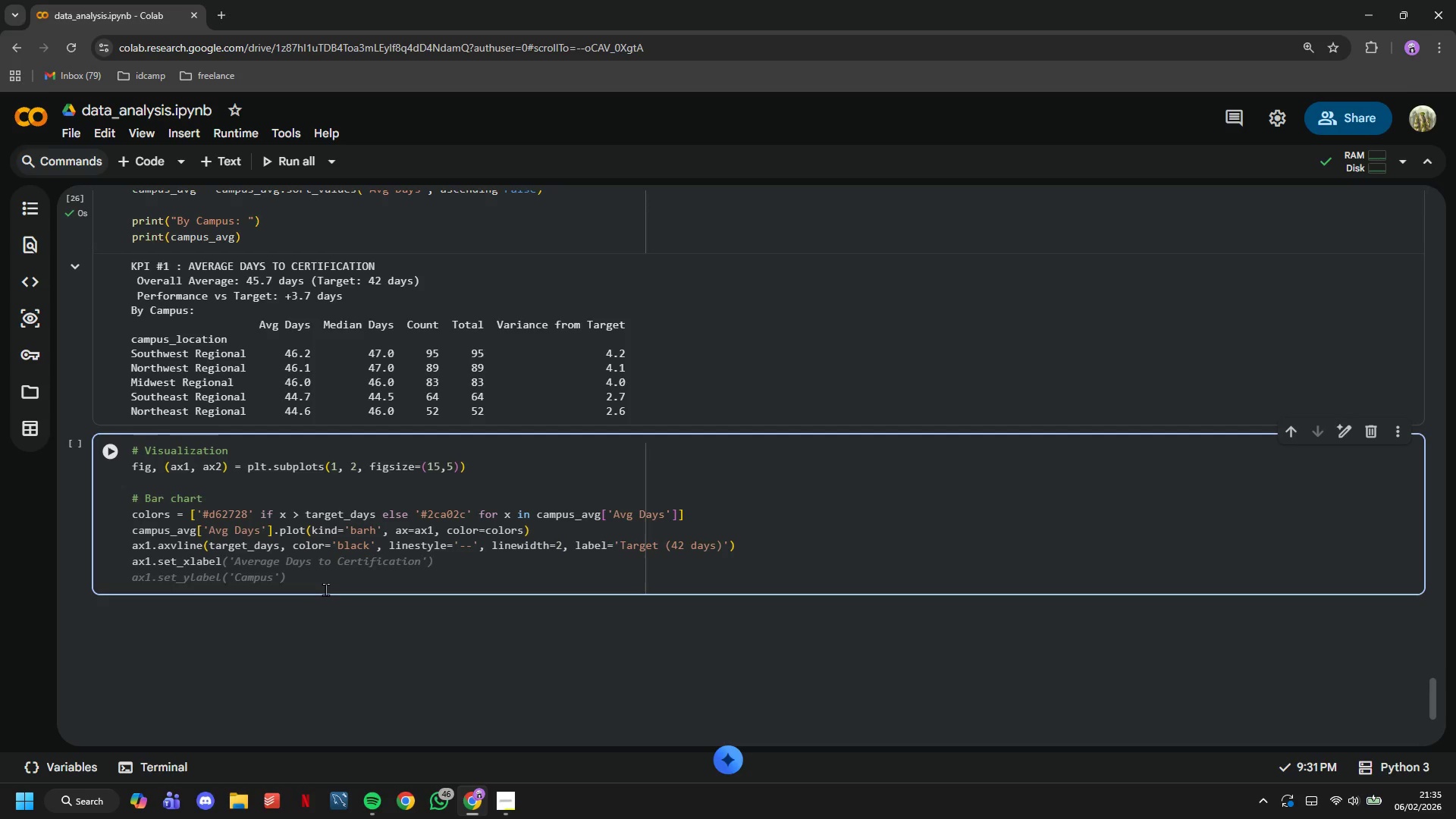 
wait(9.03)
 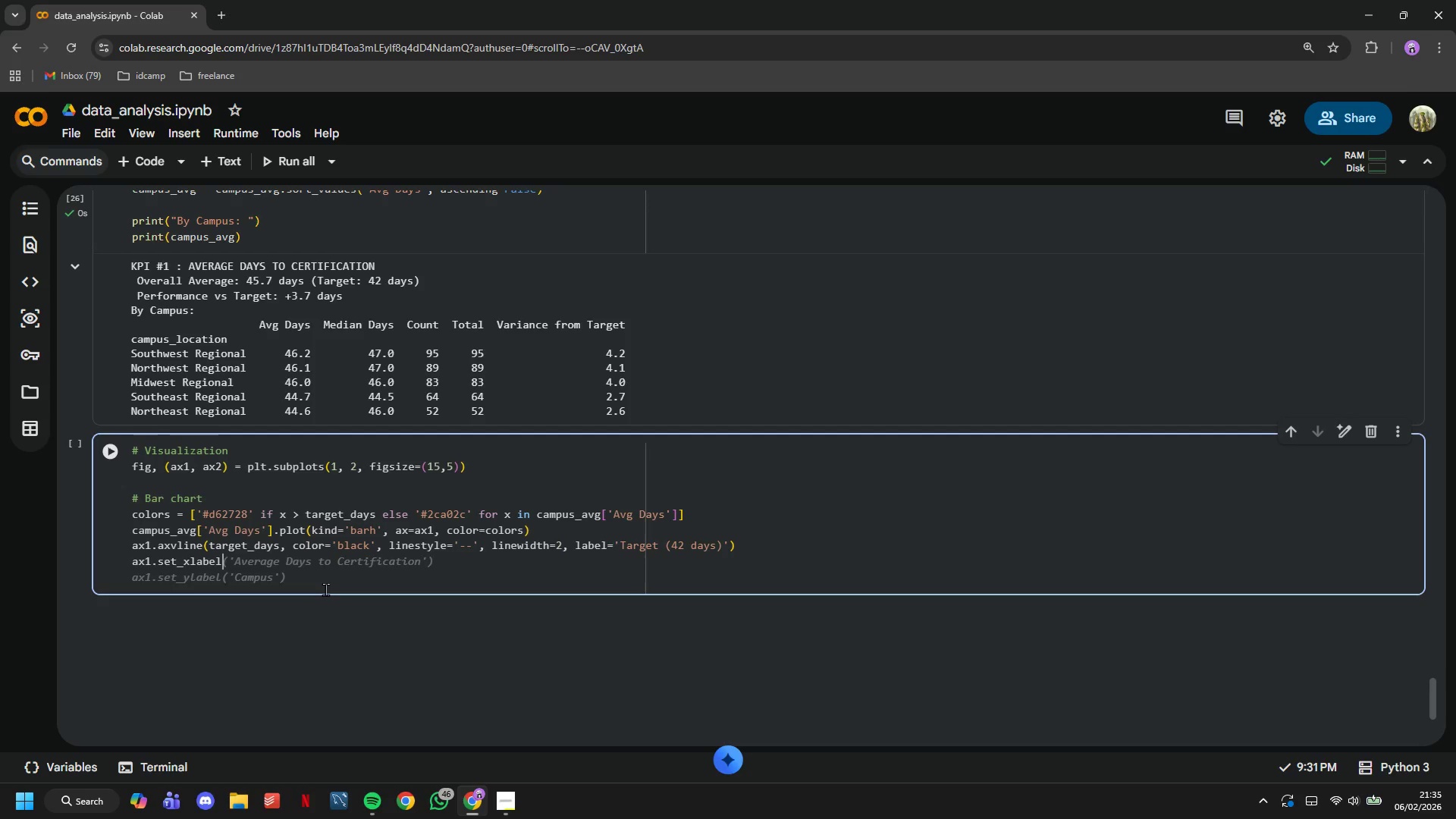 
type(('Average Days)
 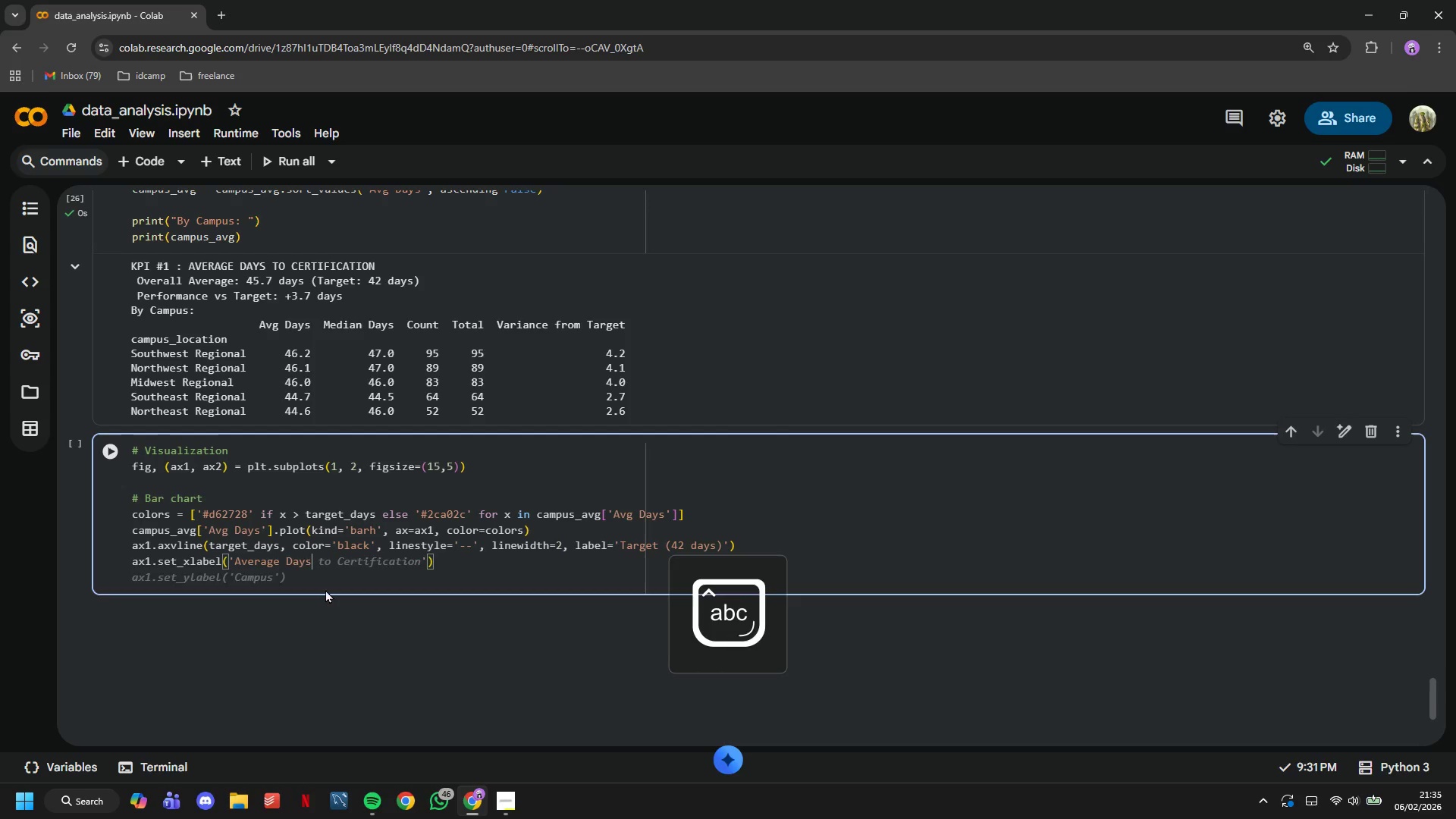 
key(ArrowRight)
 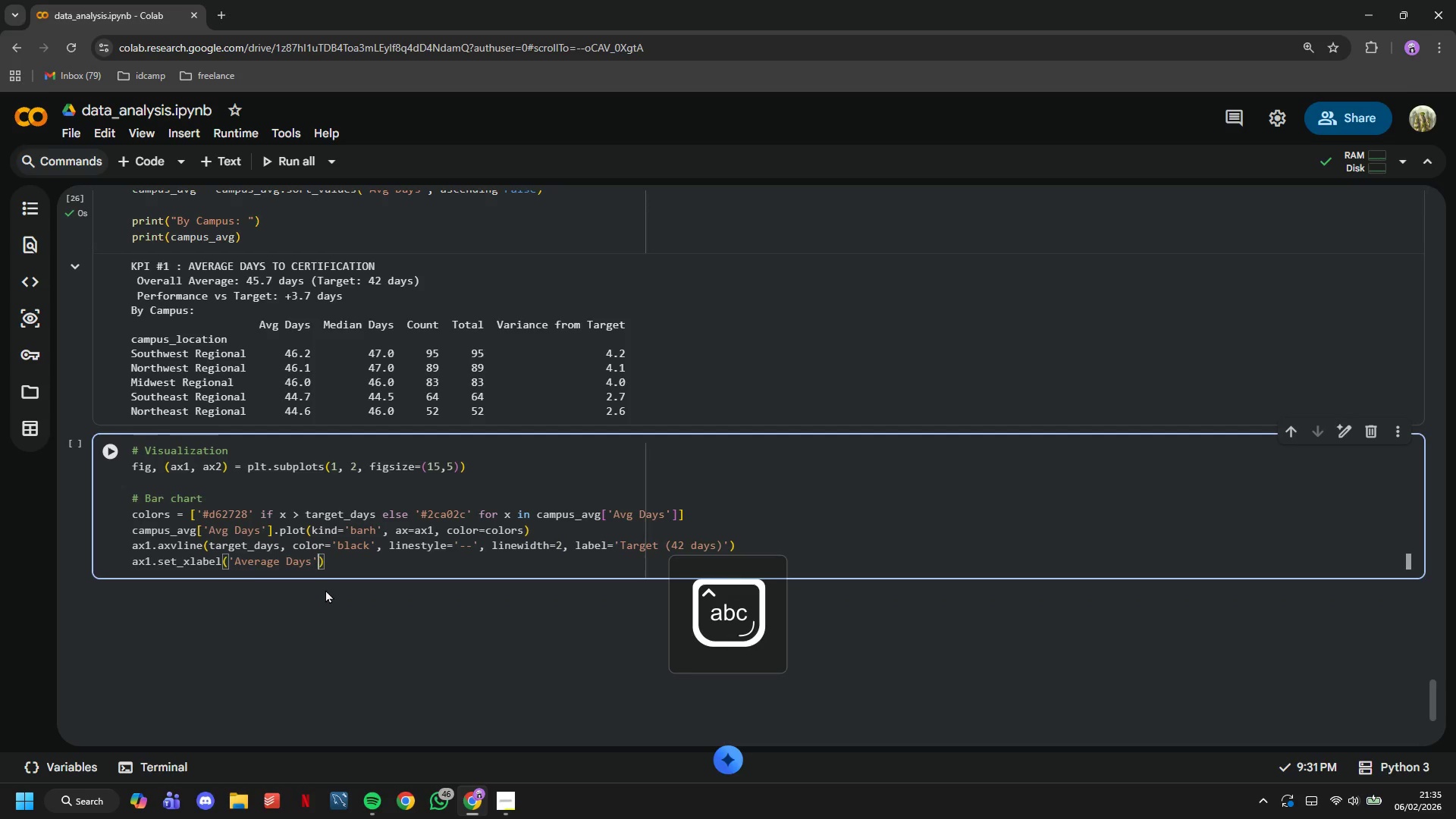 
key(ArrowRight)
 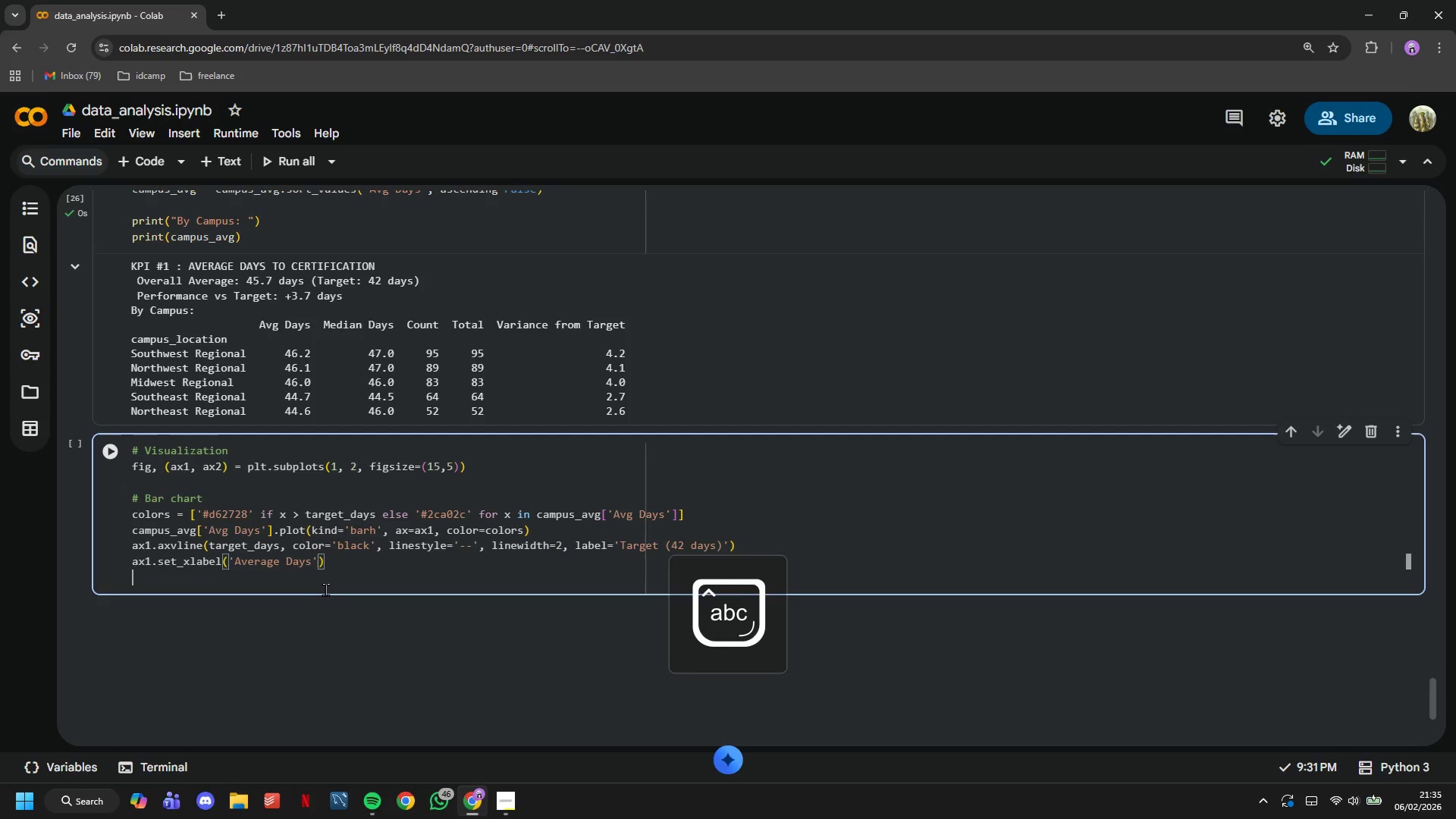 
key(Enter)
 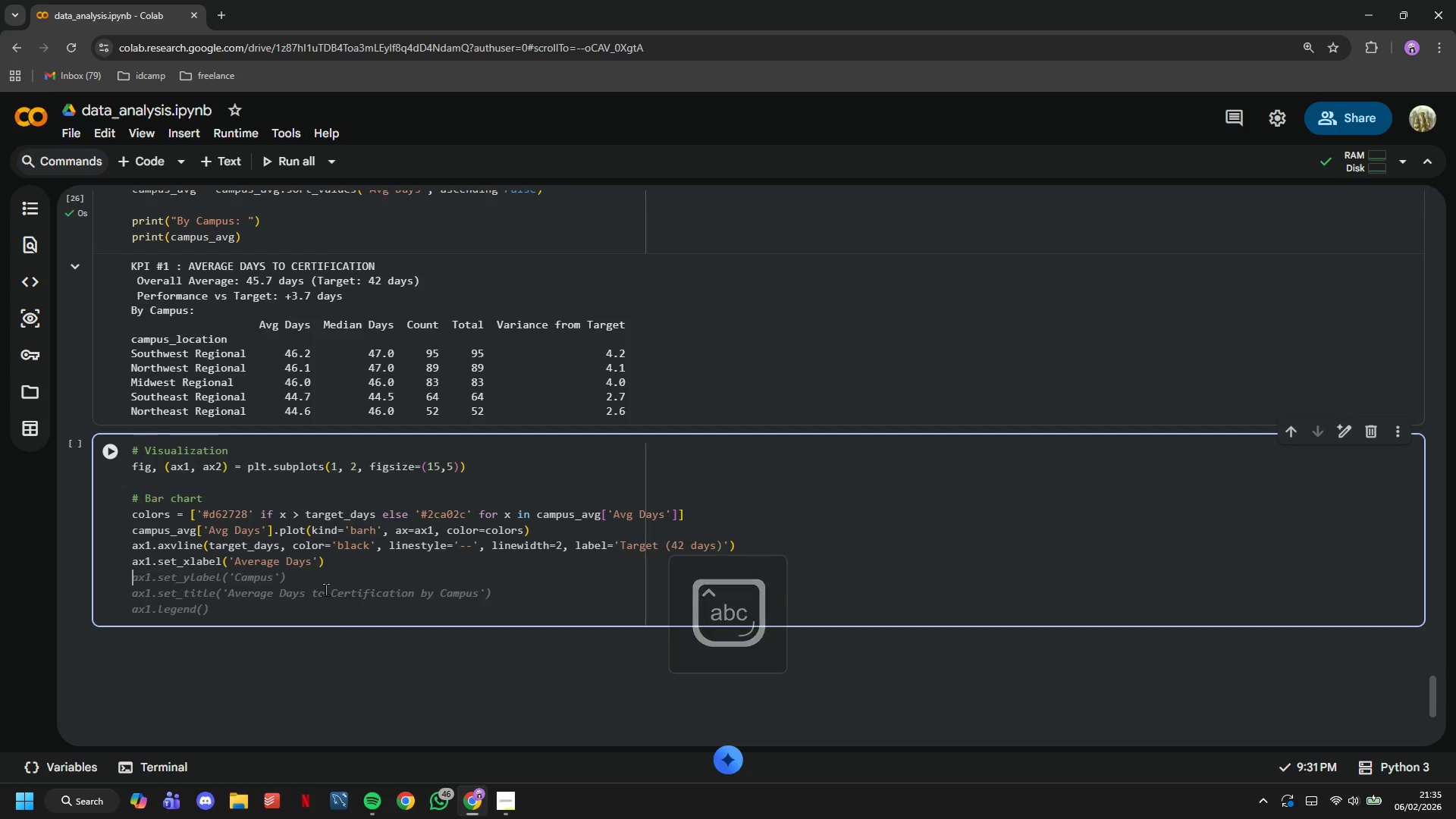 
type(ax1.set_title('Average Days to Ceri)
key(Backspace)
type(tiic)
key(Backspace)
key(Backspace)
type(fication by Campus)
 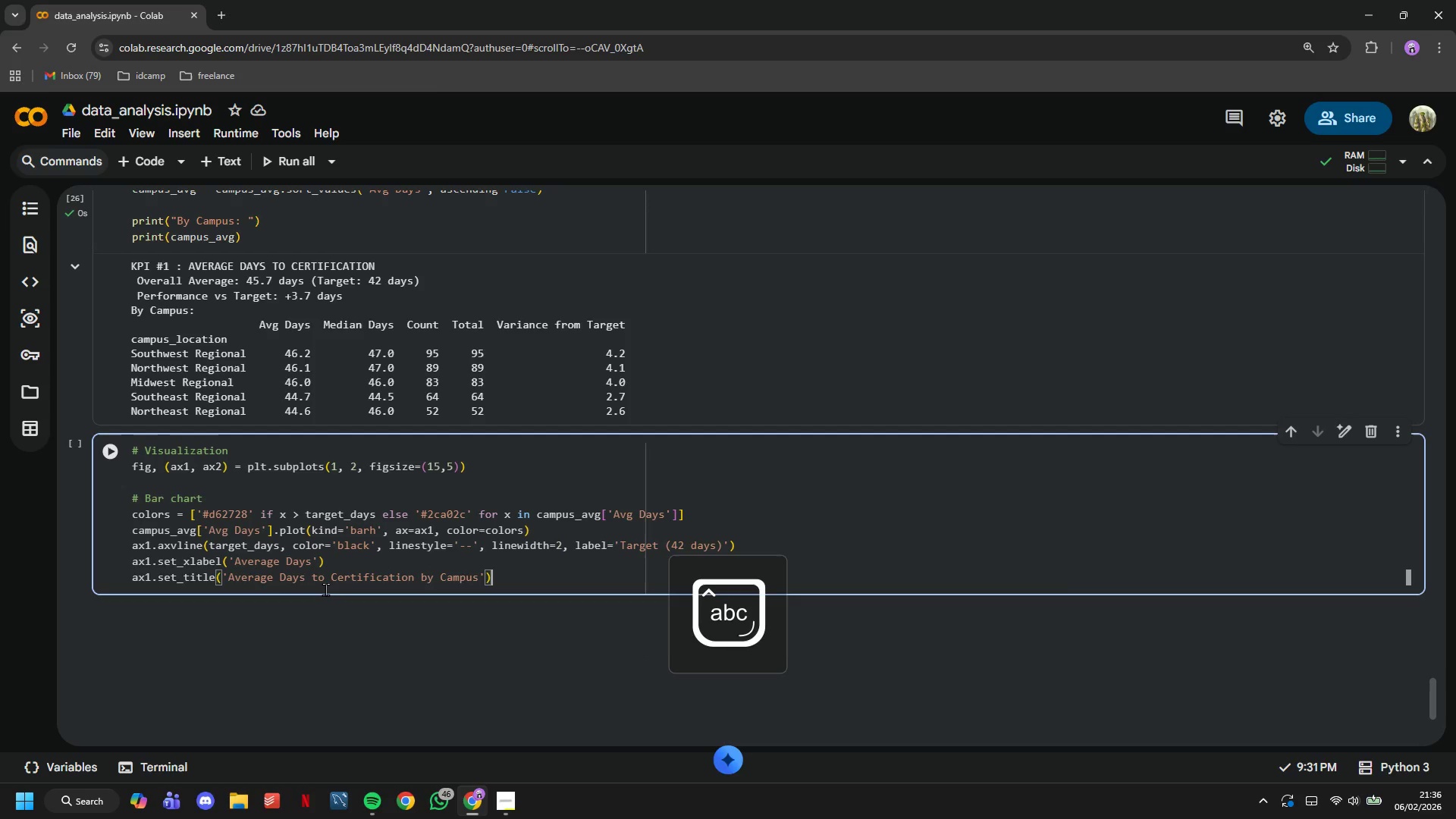 
 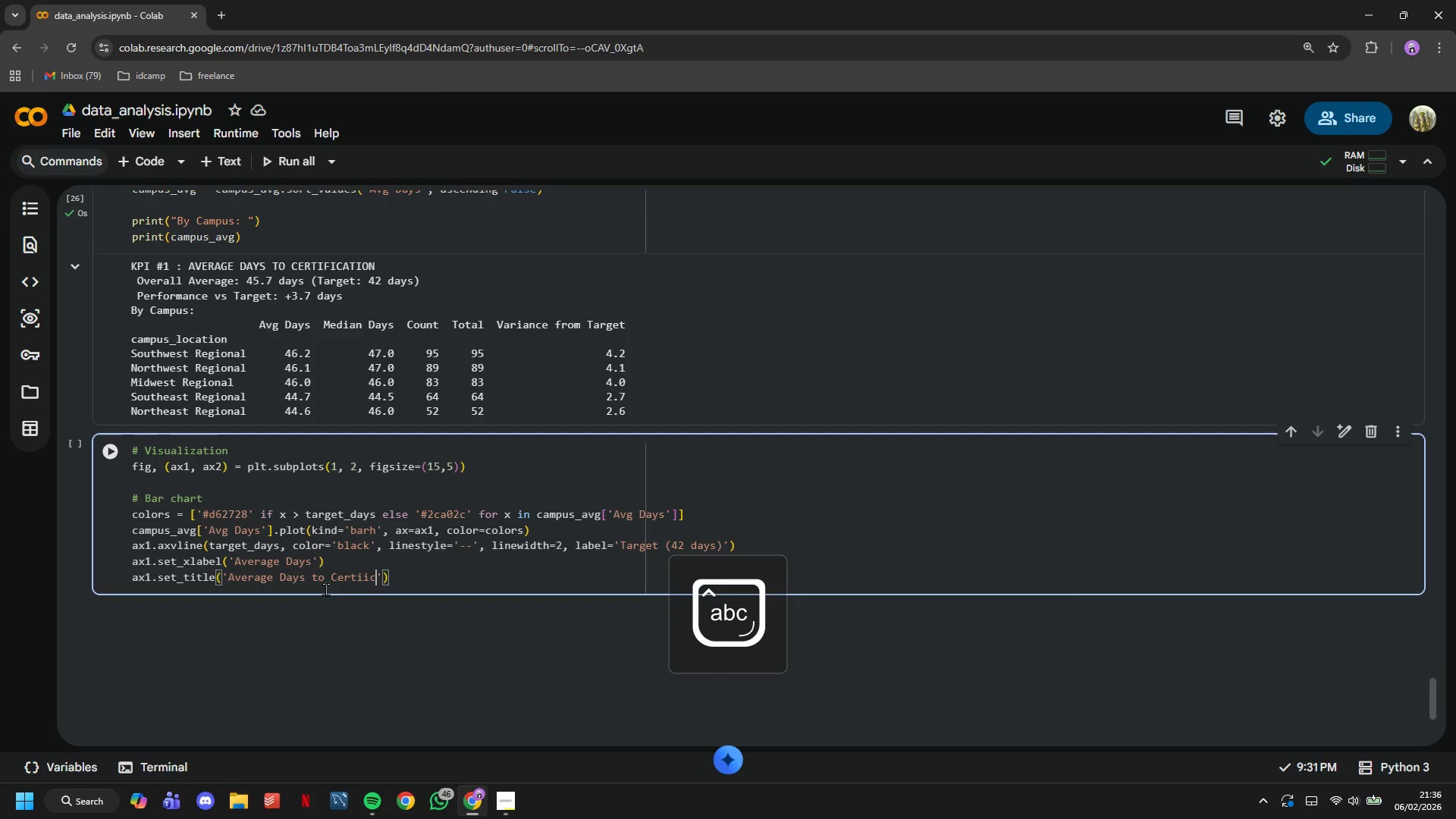 
key(ArrowRight)
 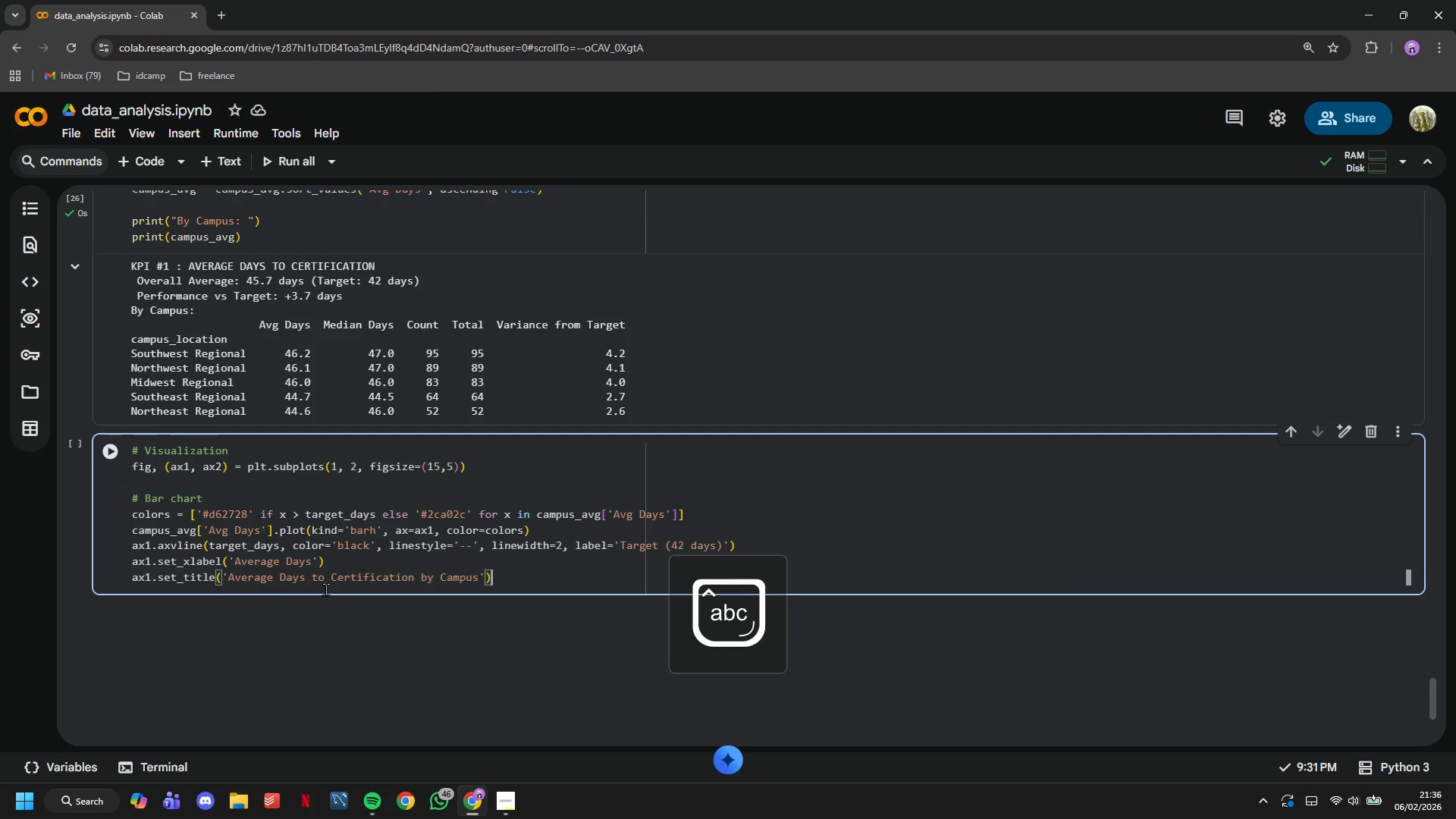 
key(ArrowRight)
 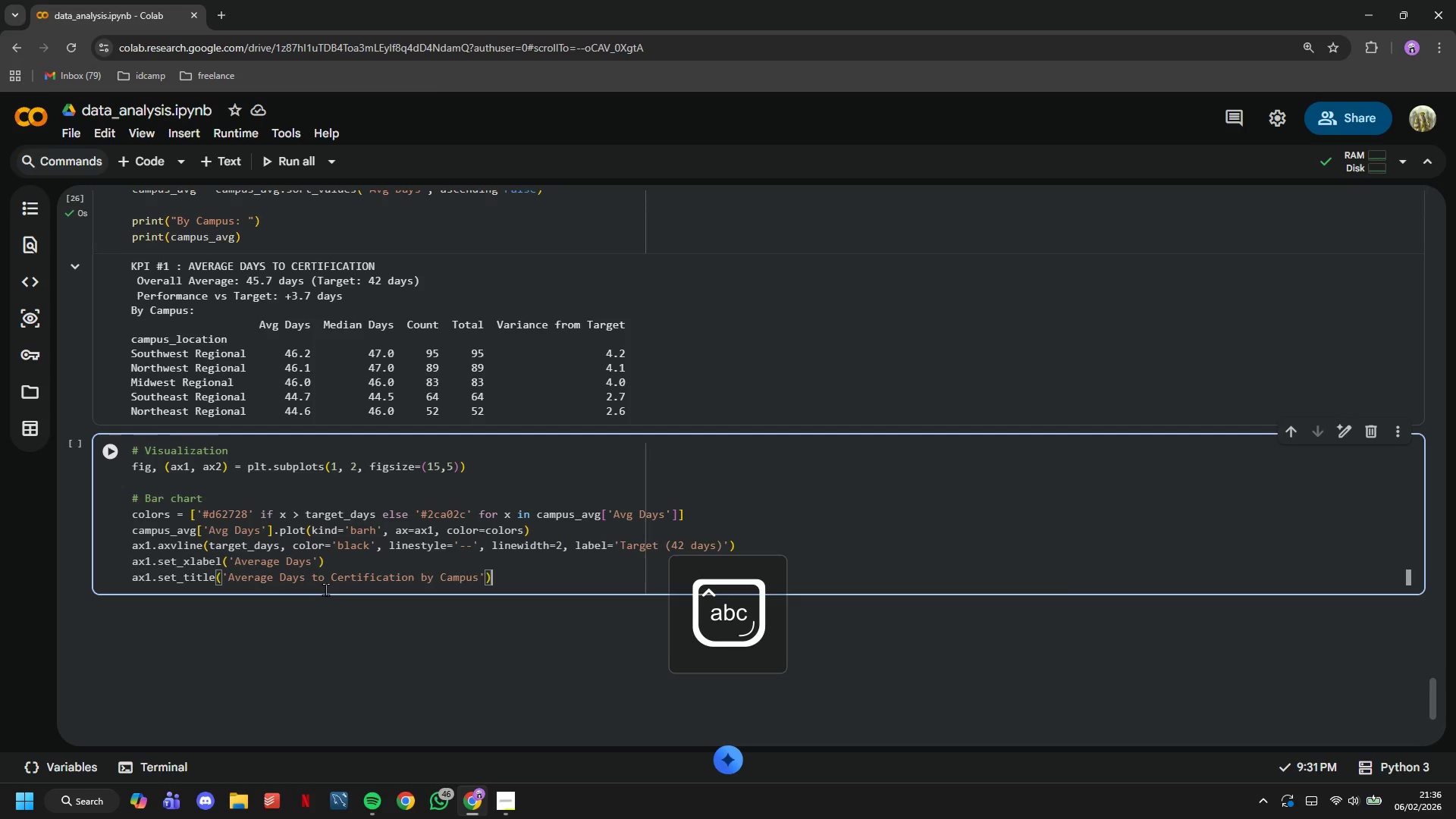 
key(Enter)
 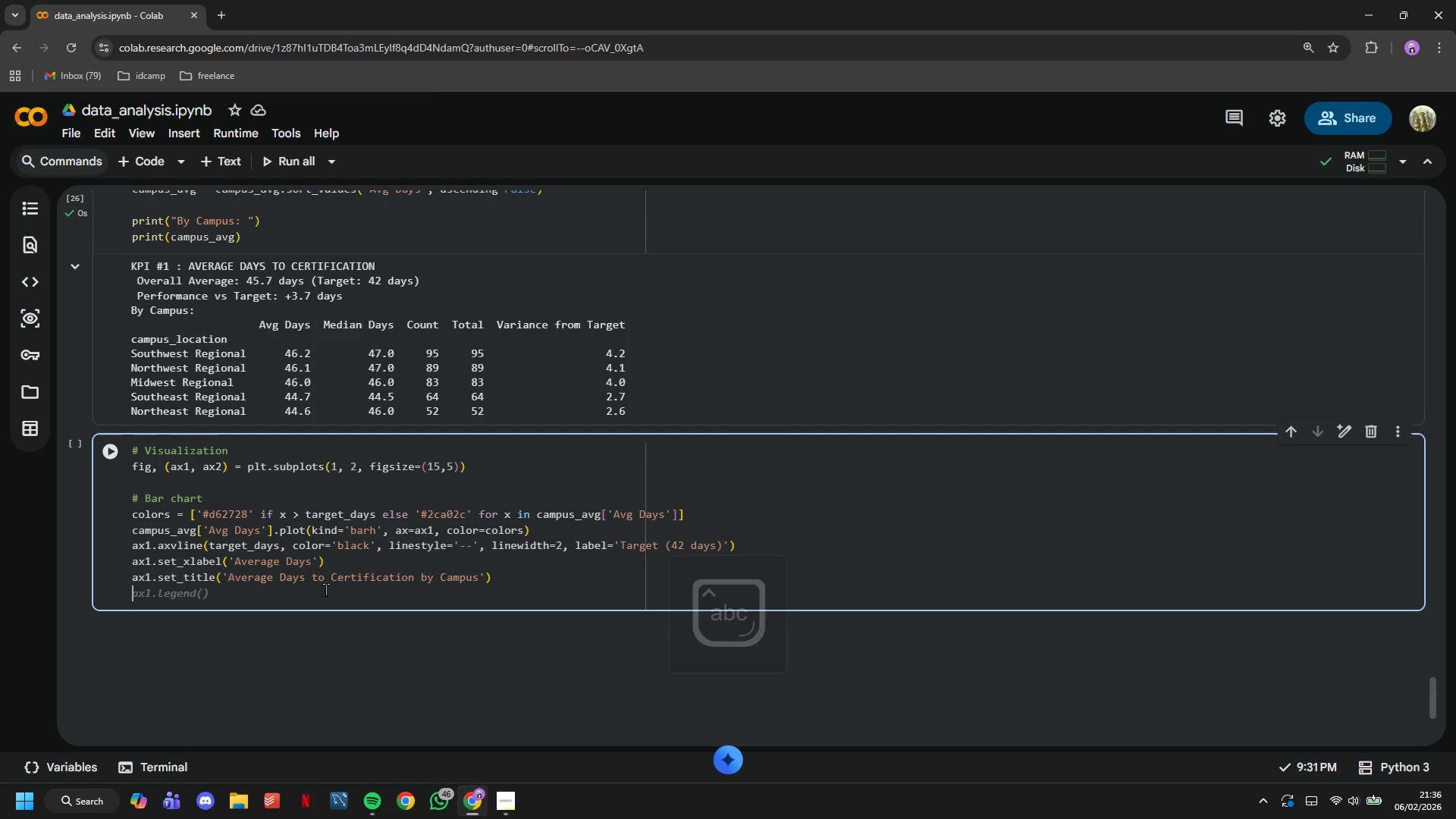 
key(Tab)
 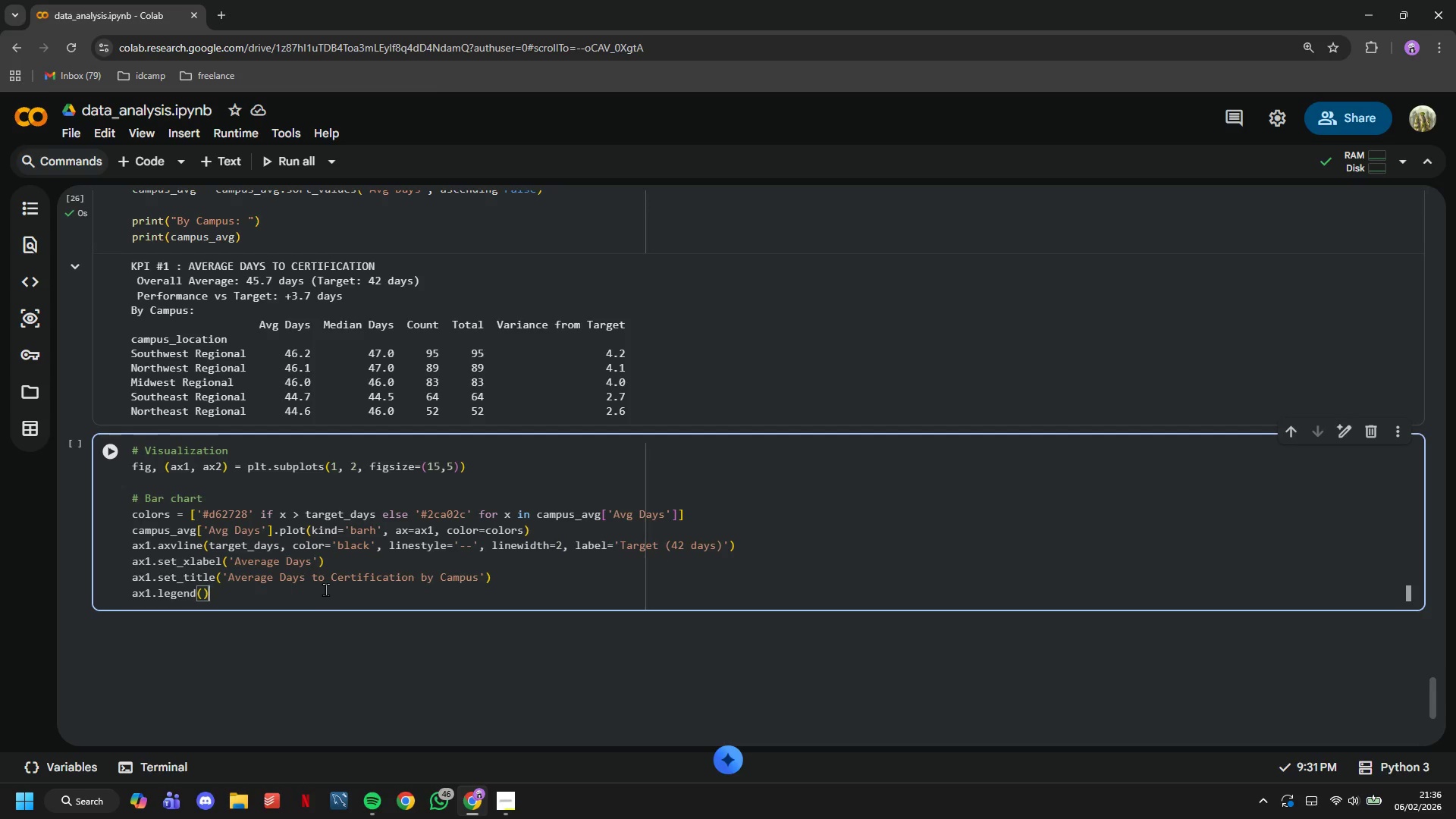 
key(Enter)
 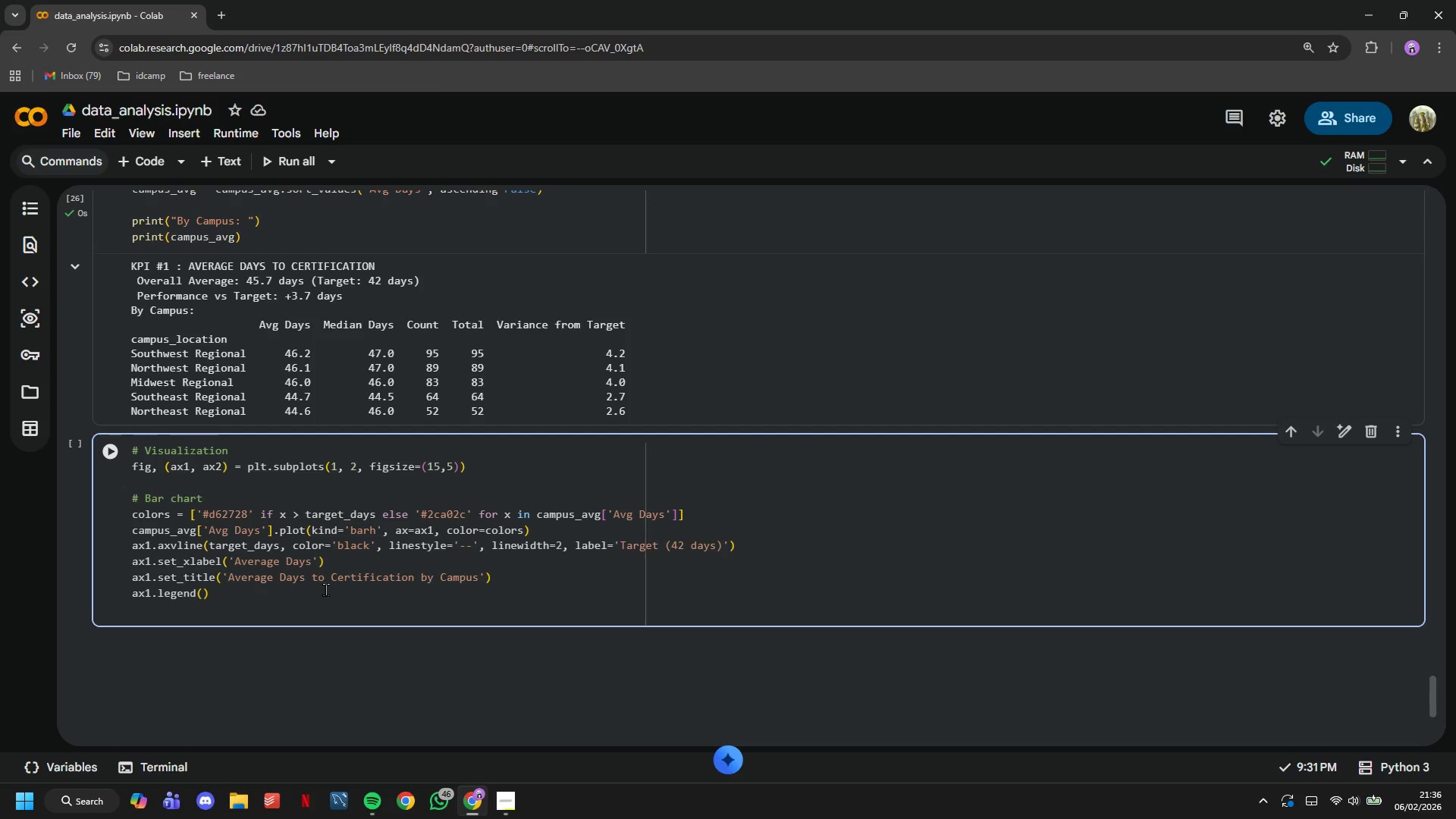 
type(ax1.grid(axis='x)
 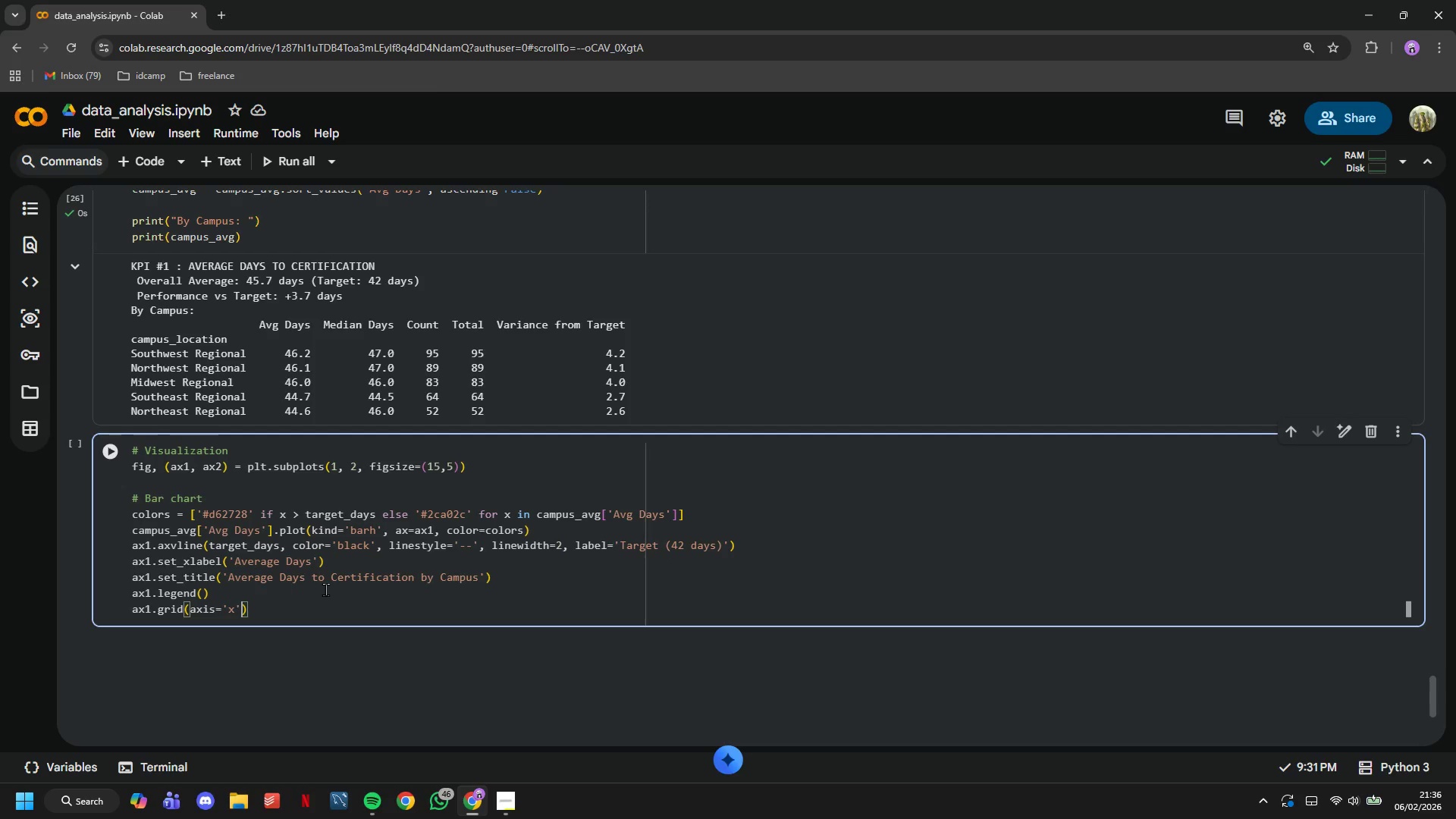 
 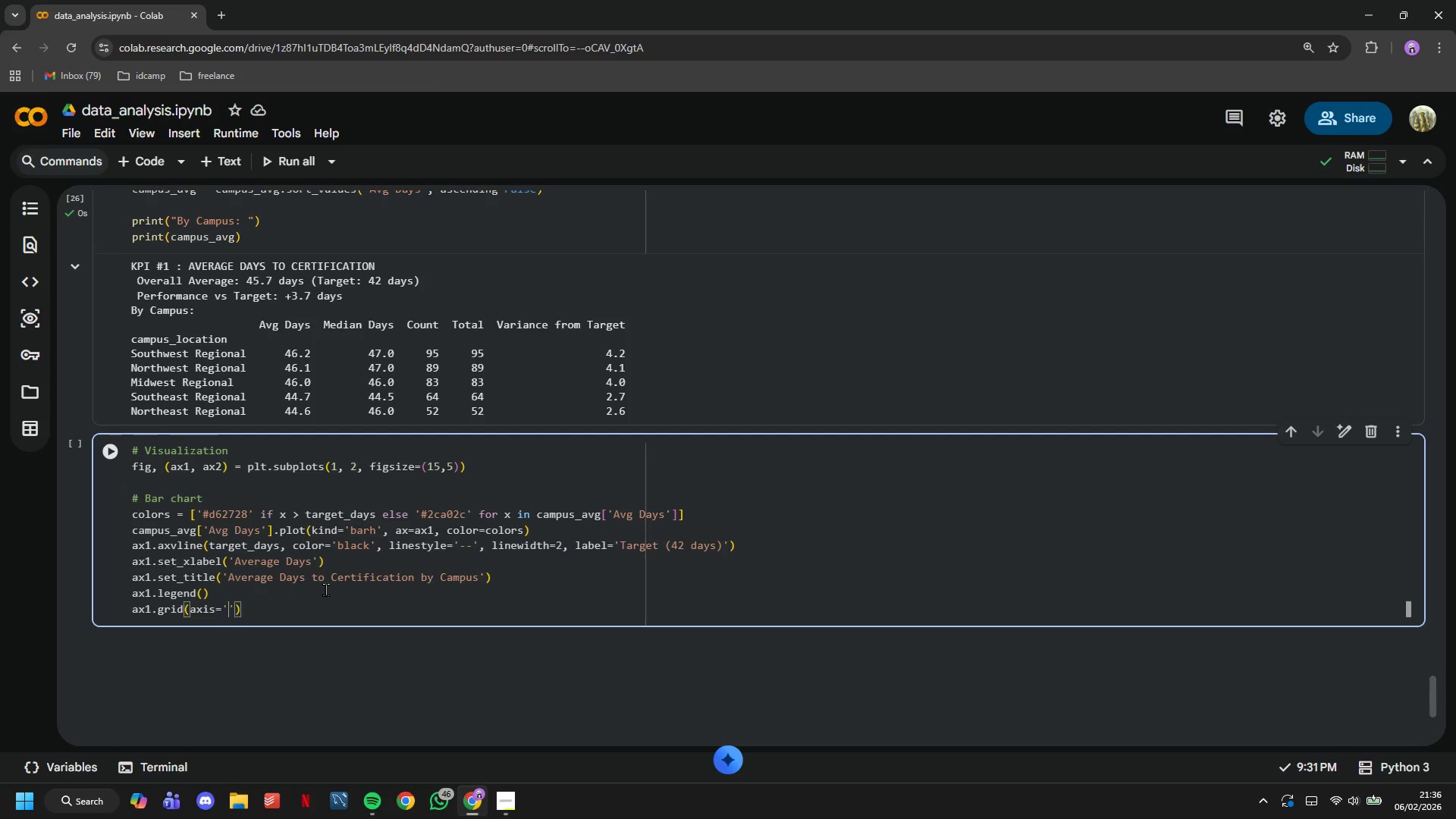 
key(ArrowRight)
 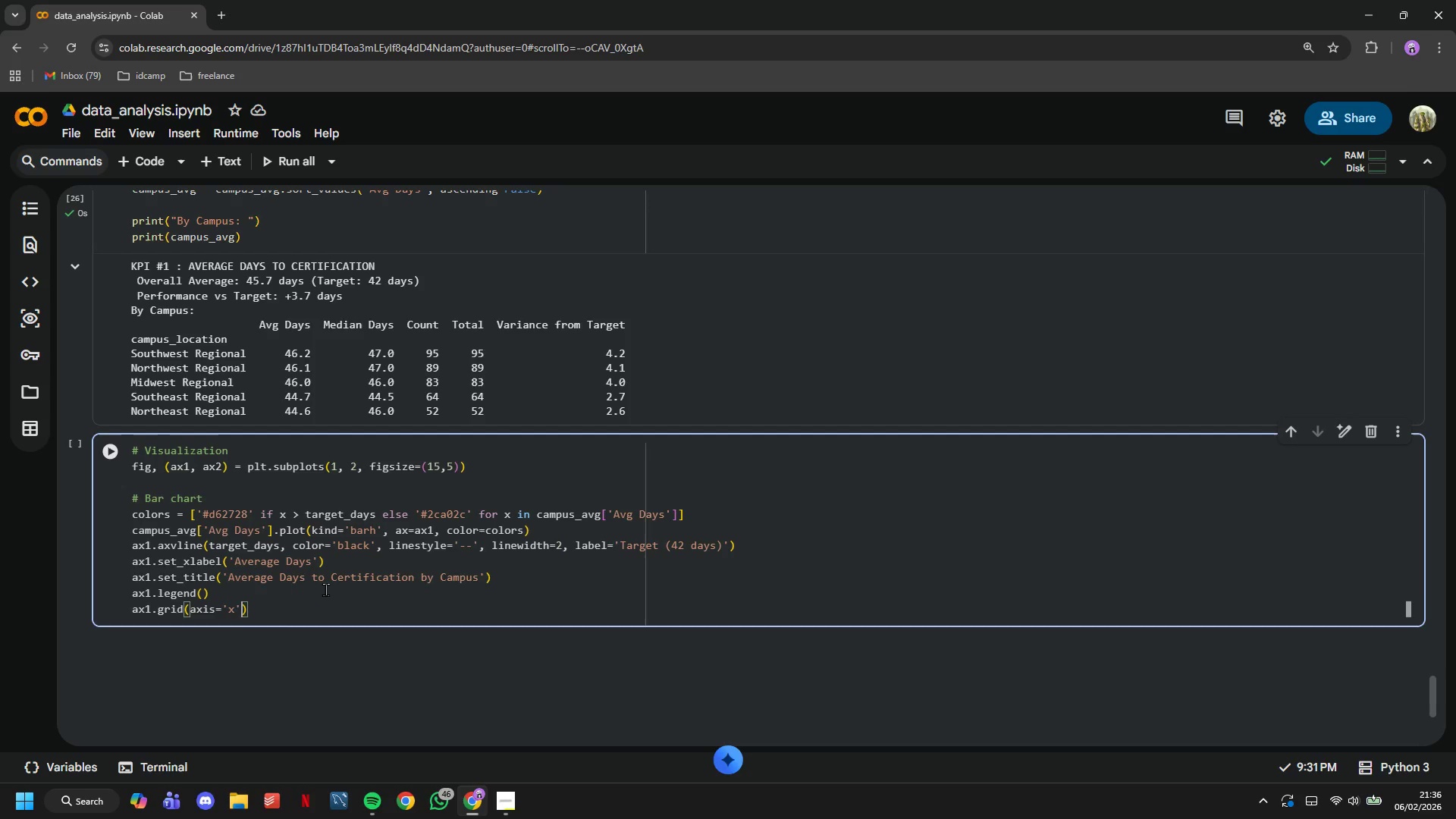 
type(, alpha=0.3)
 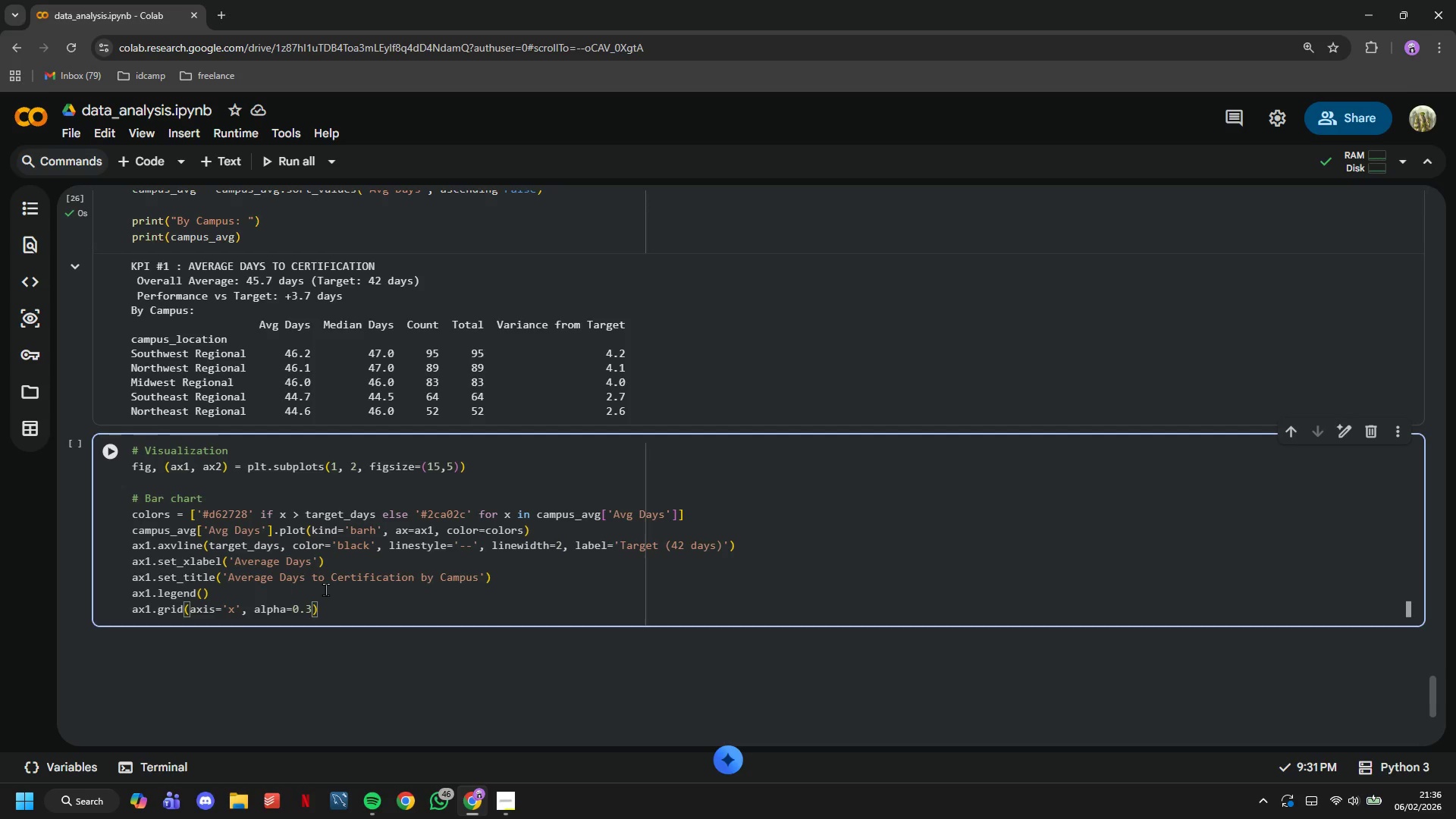 
key(ArrowRight)
 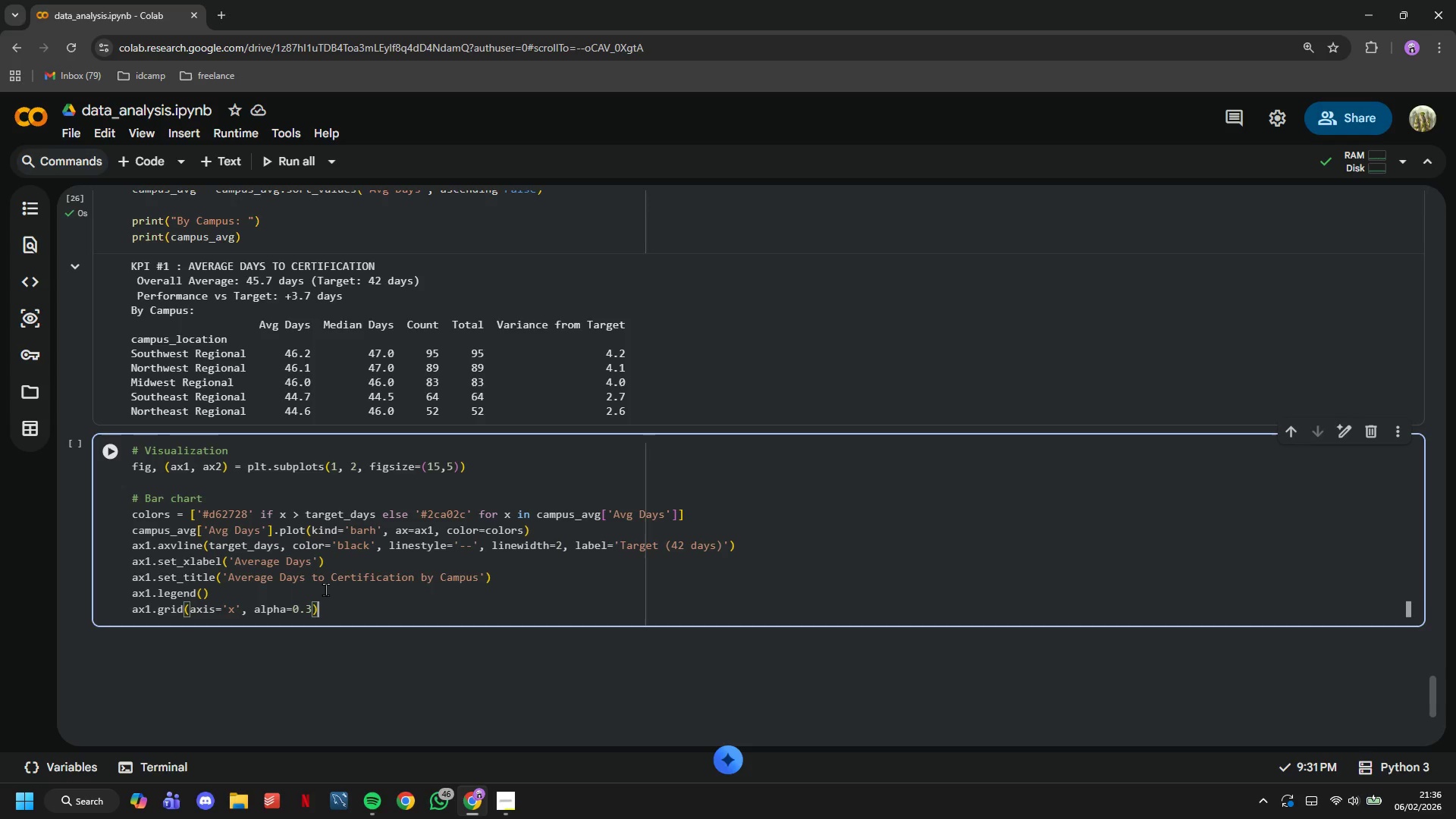 
wait(7.86)
 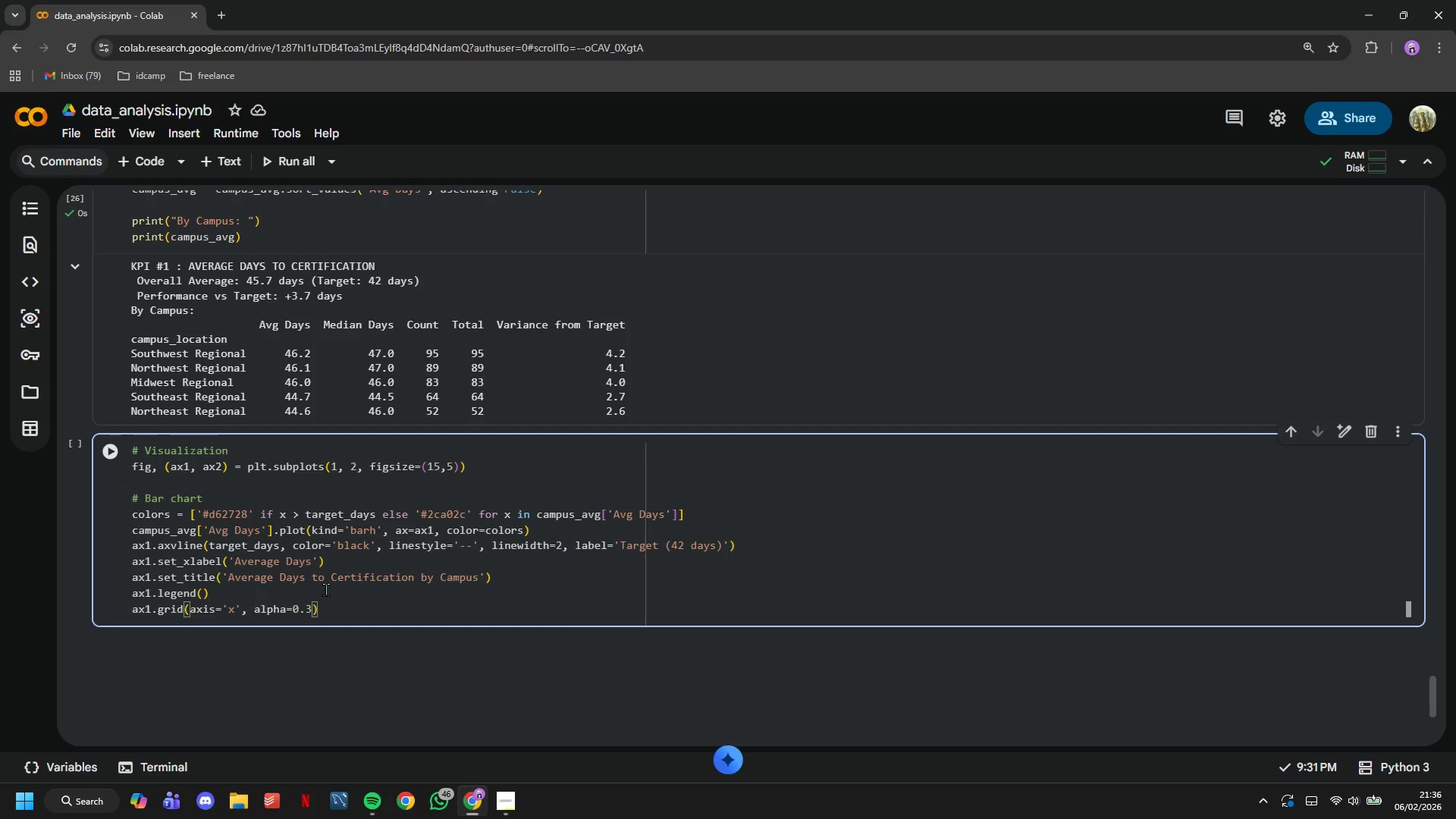 
key(Enter)
 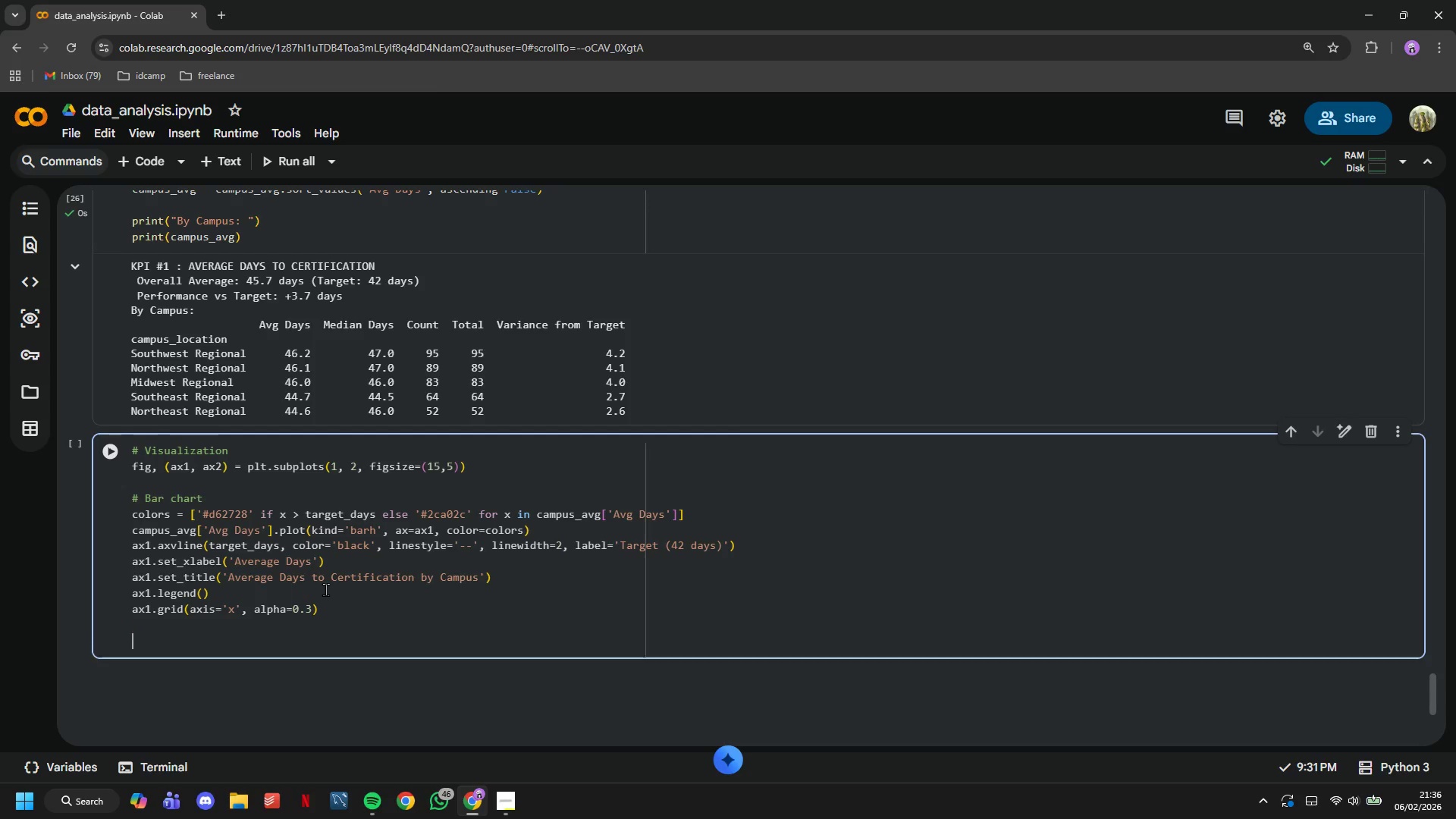 
key(Enter)
 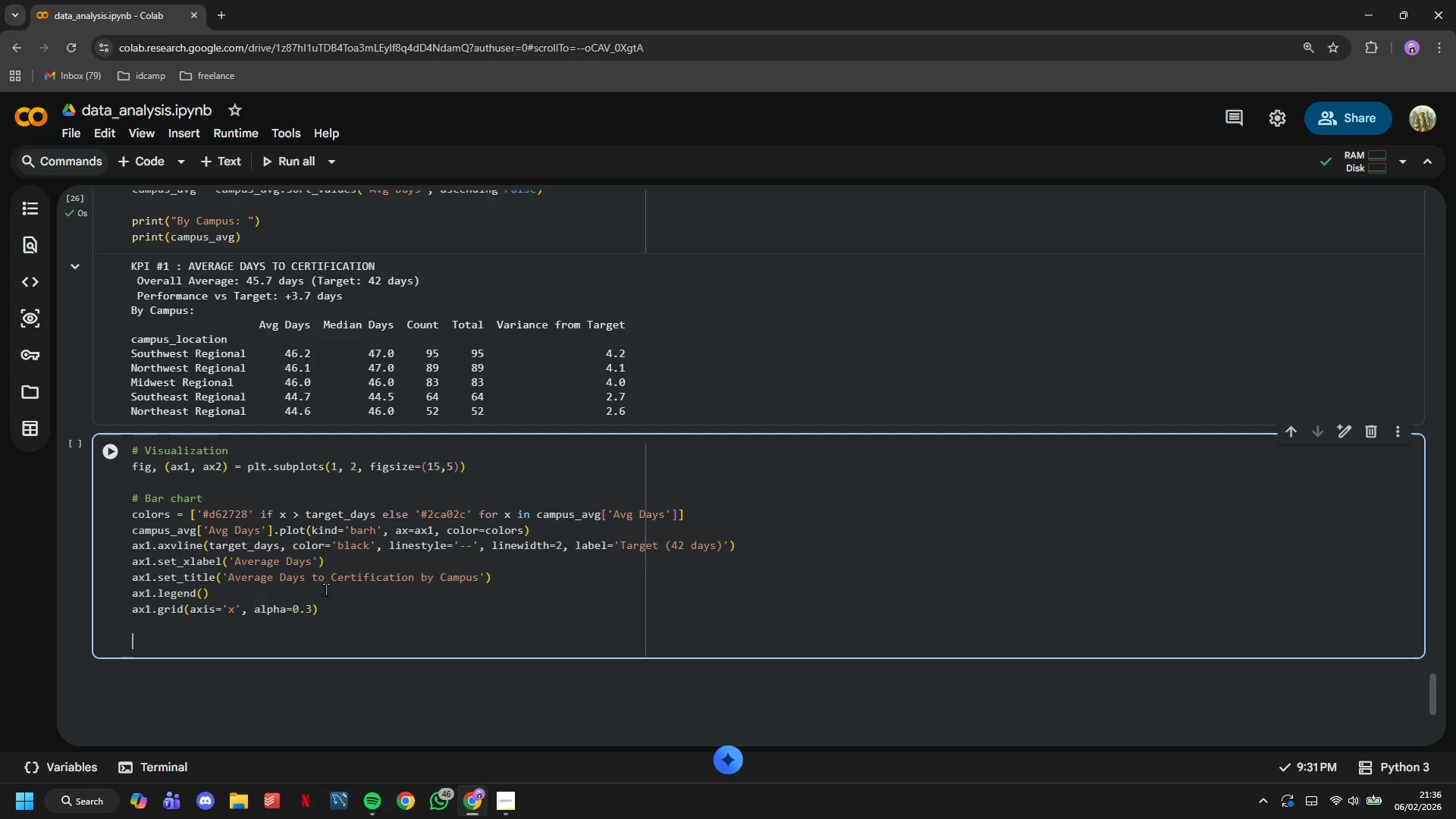 
type(# V)
key(Backspace)
type(Box plot)
 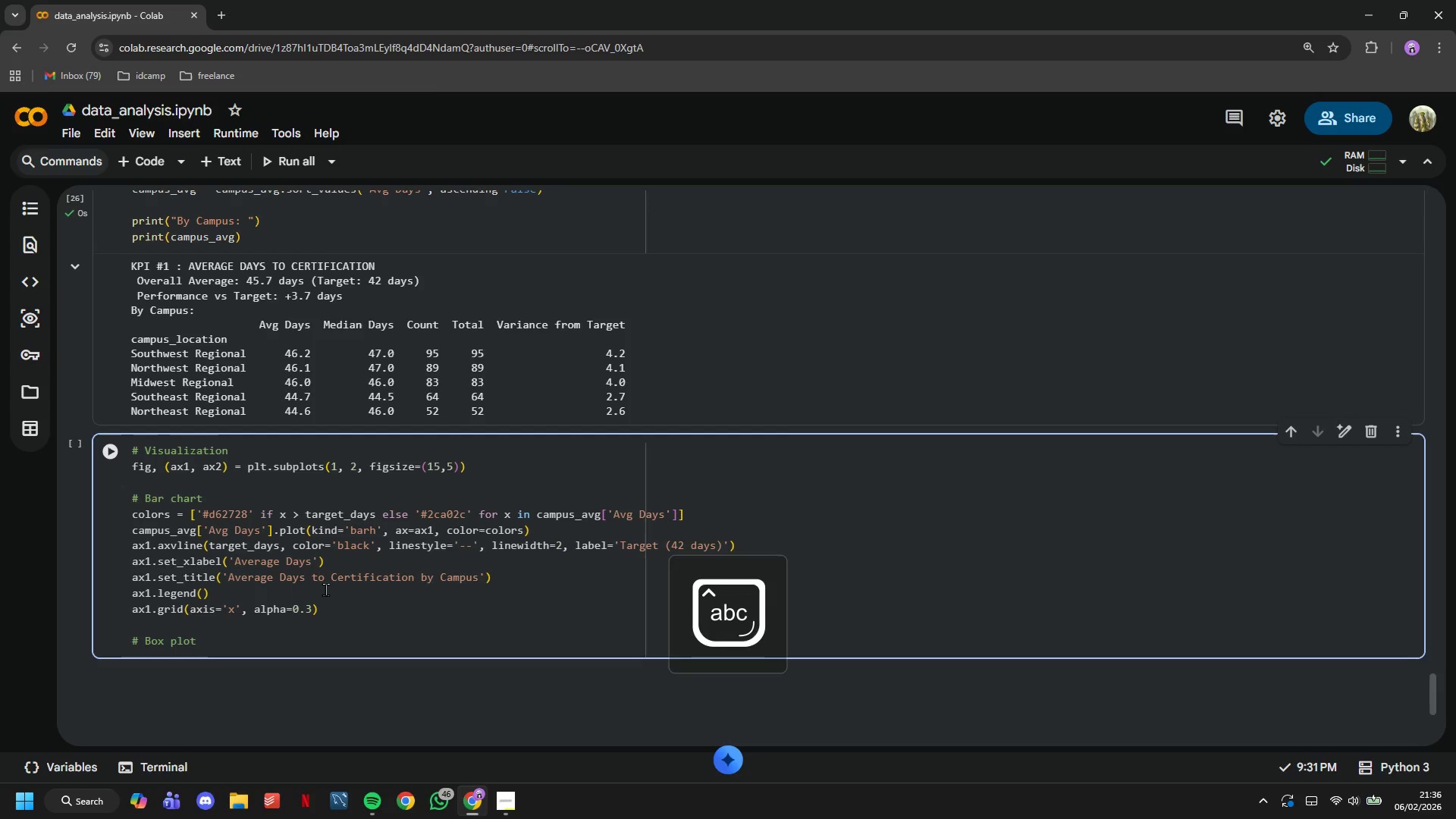 
key(Enter)
 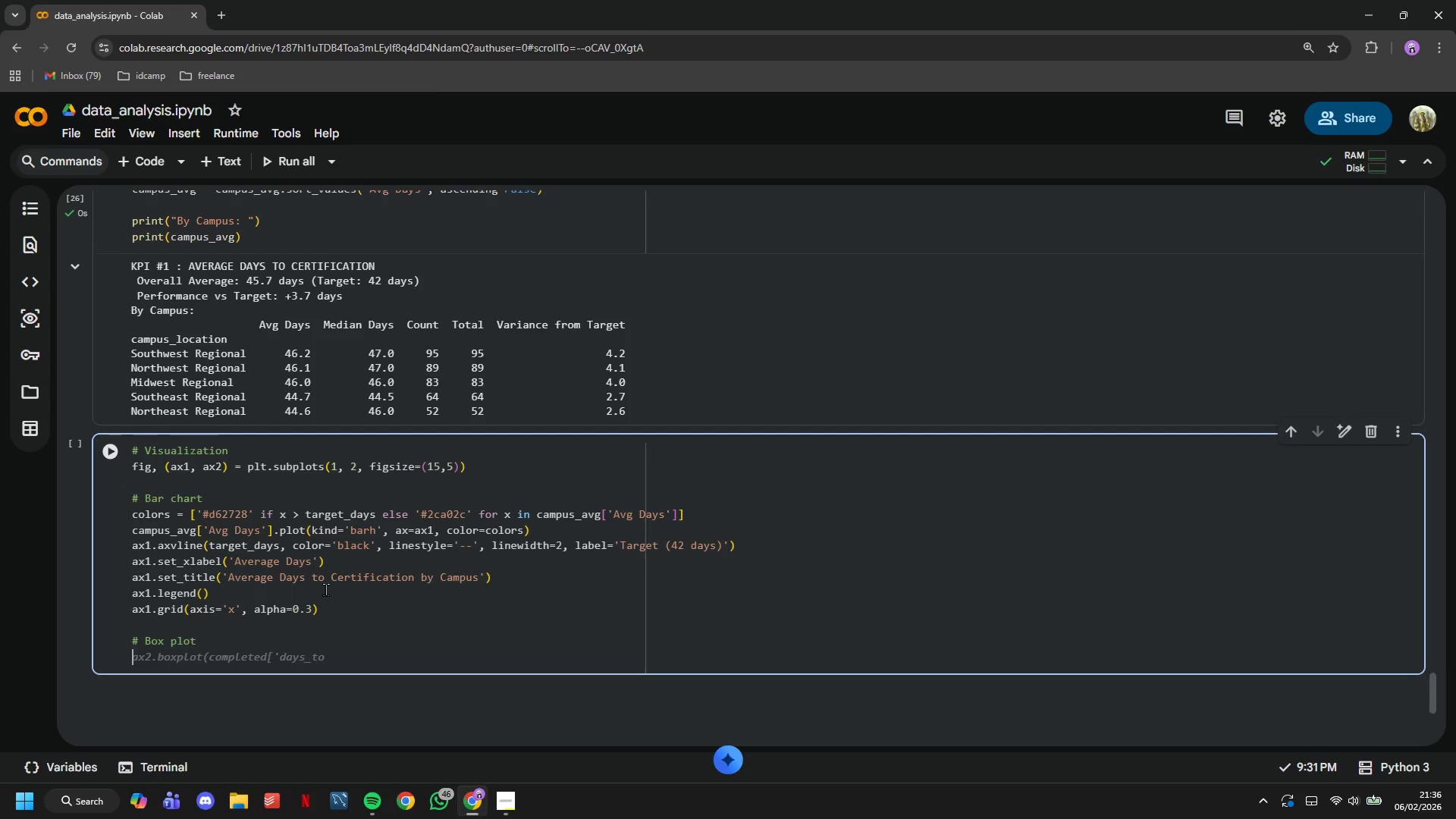 
type(completed.boxplot(clu)
key(Backspace)
key(Backspace)
type(olumn='days_to_certification)
 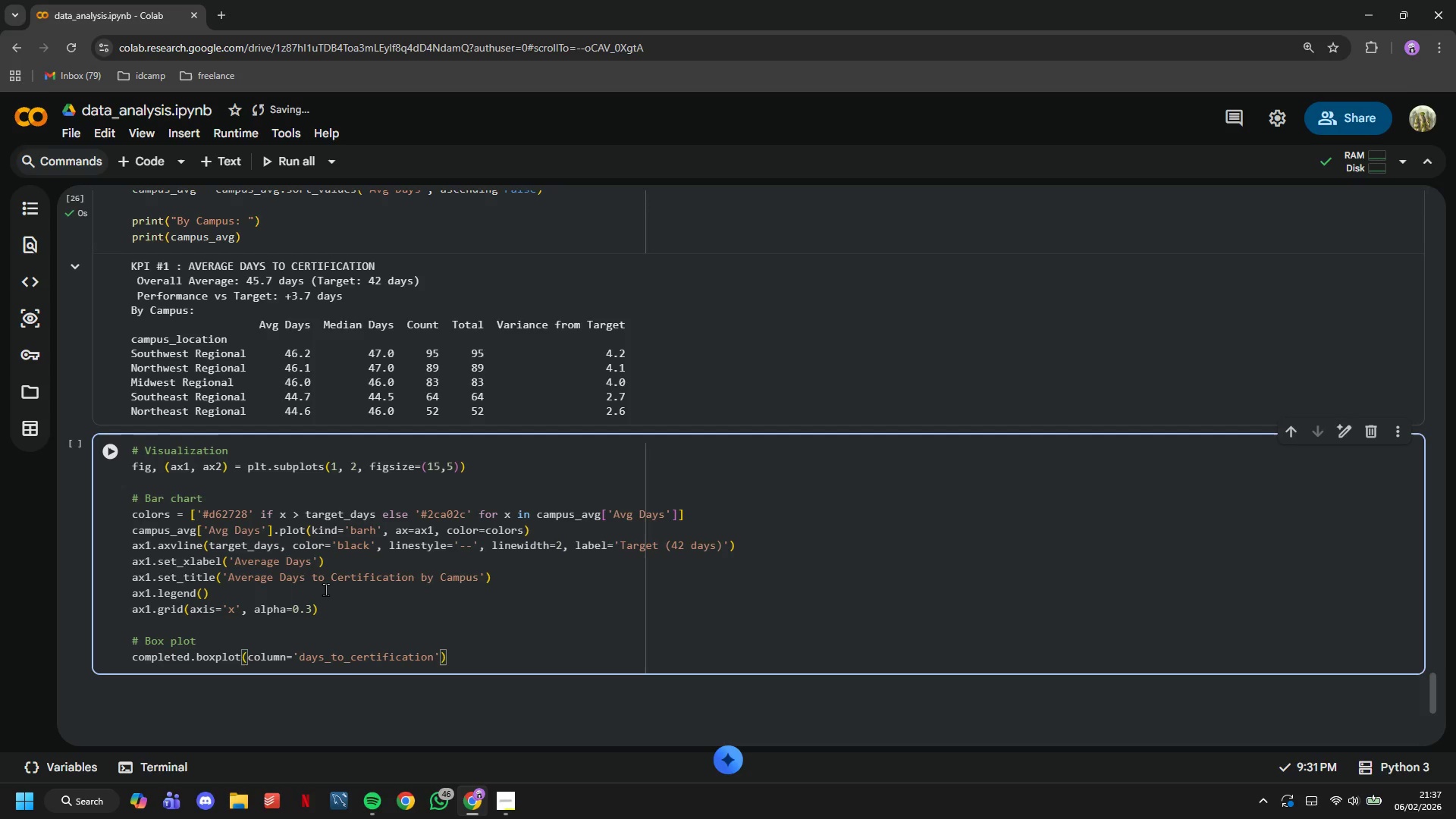 
key(ArrowRight)
 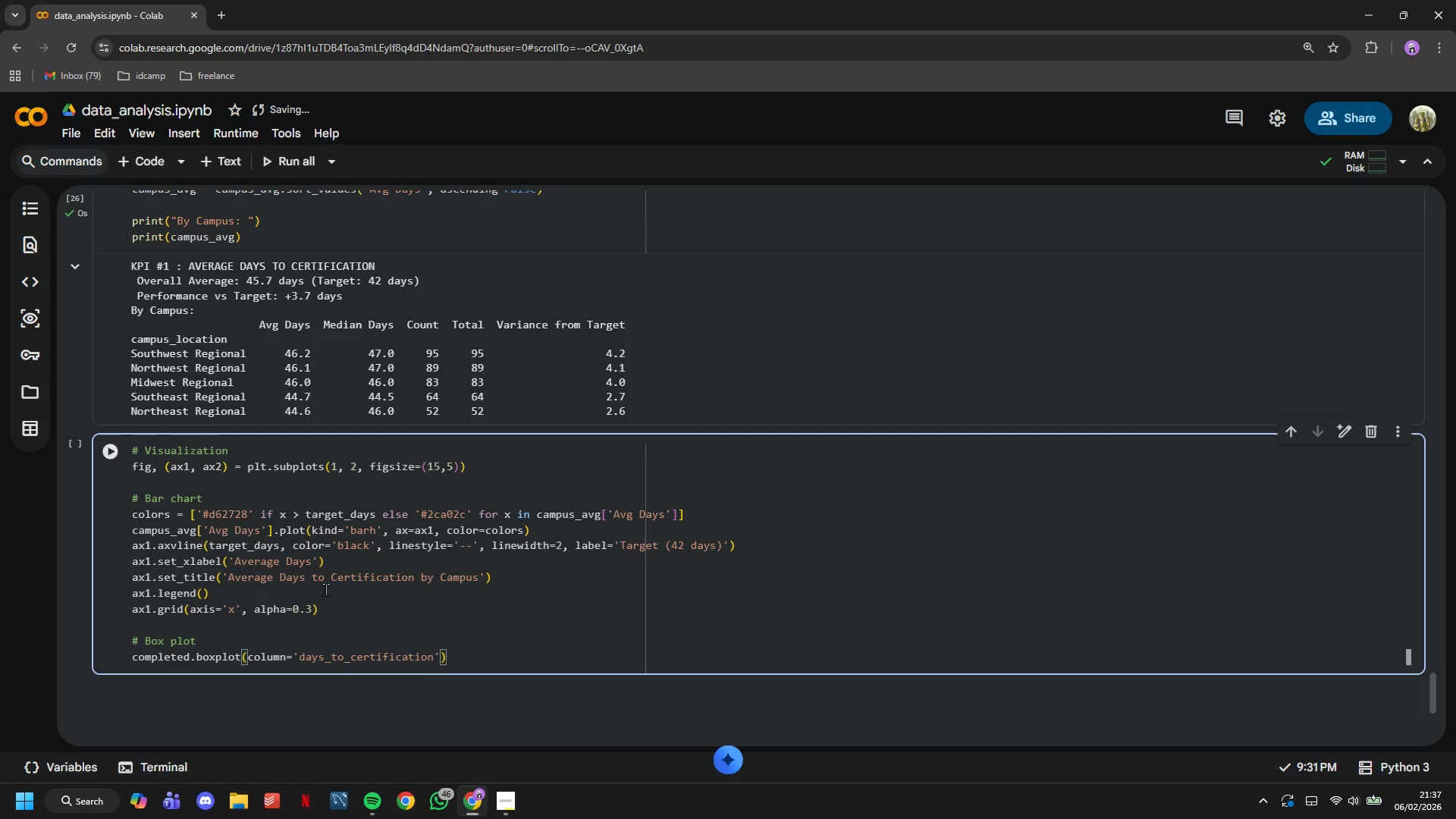 
type(, by='campus_location)
 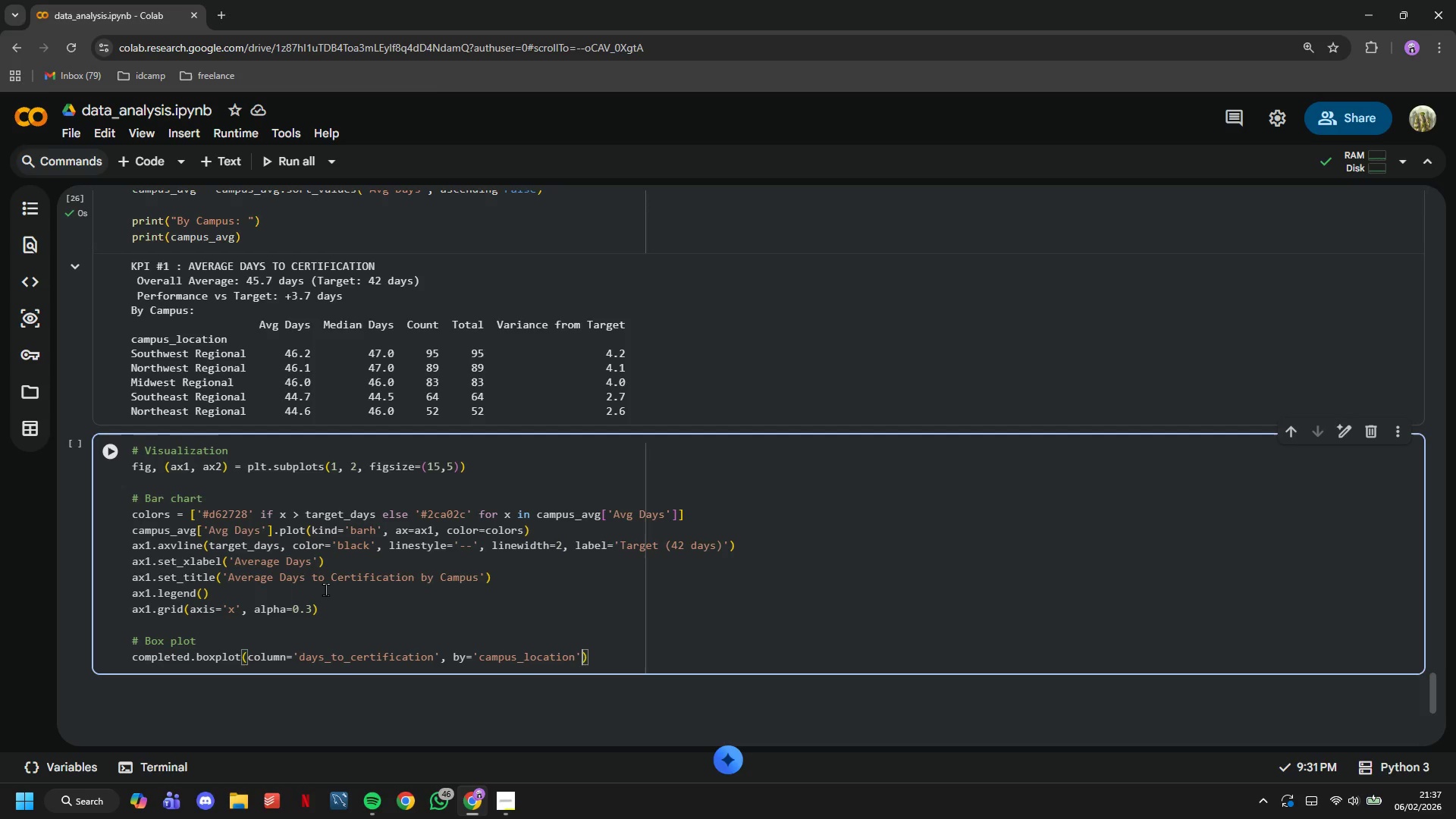 
key(ArrowRight)
 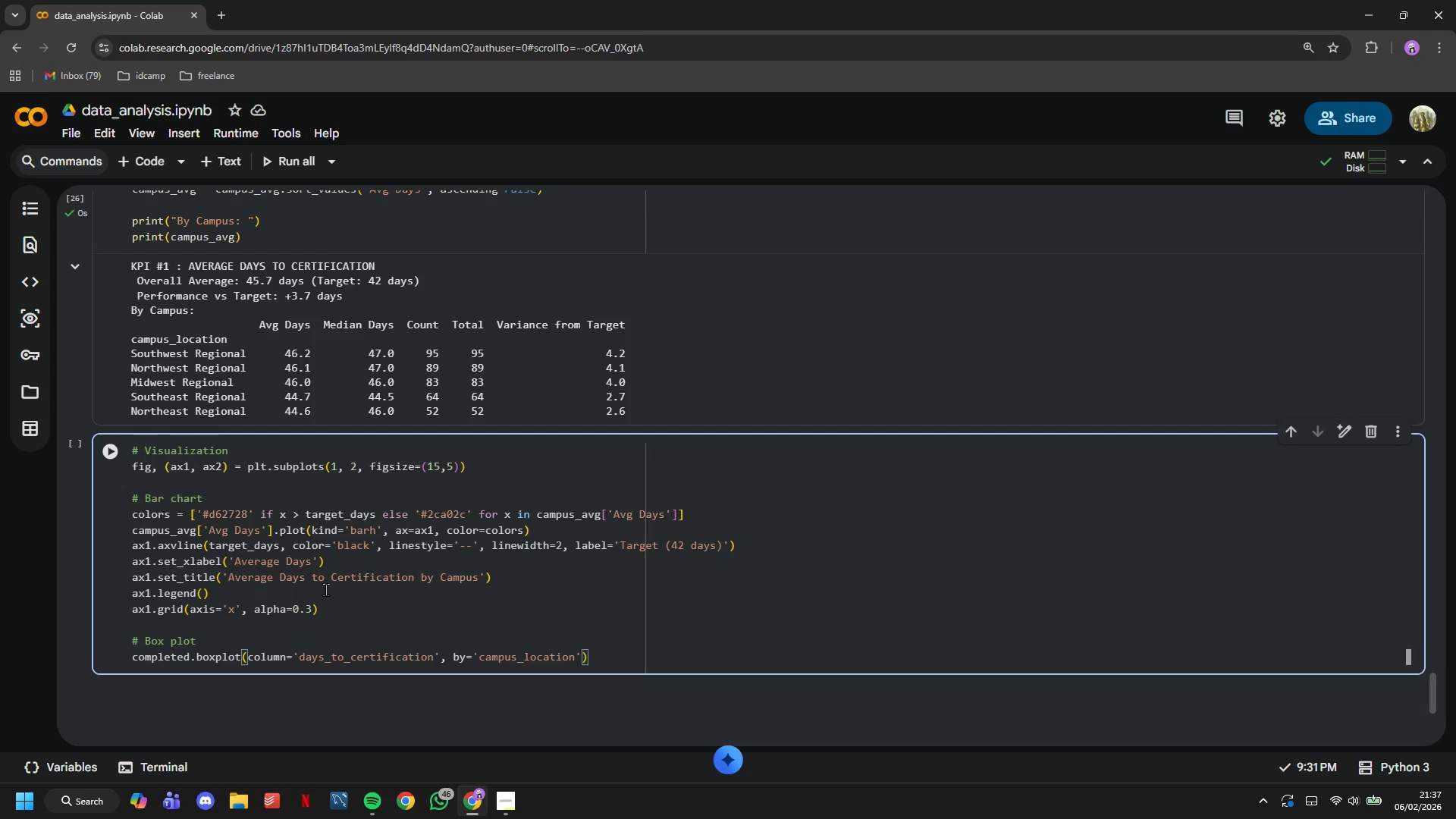 
type(, ax=ax2)
 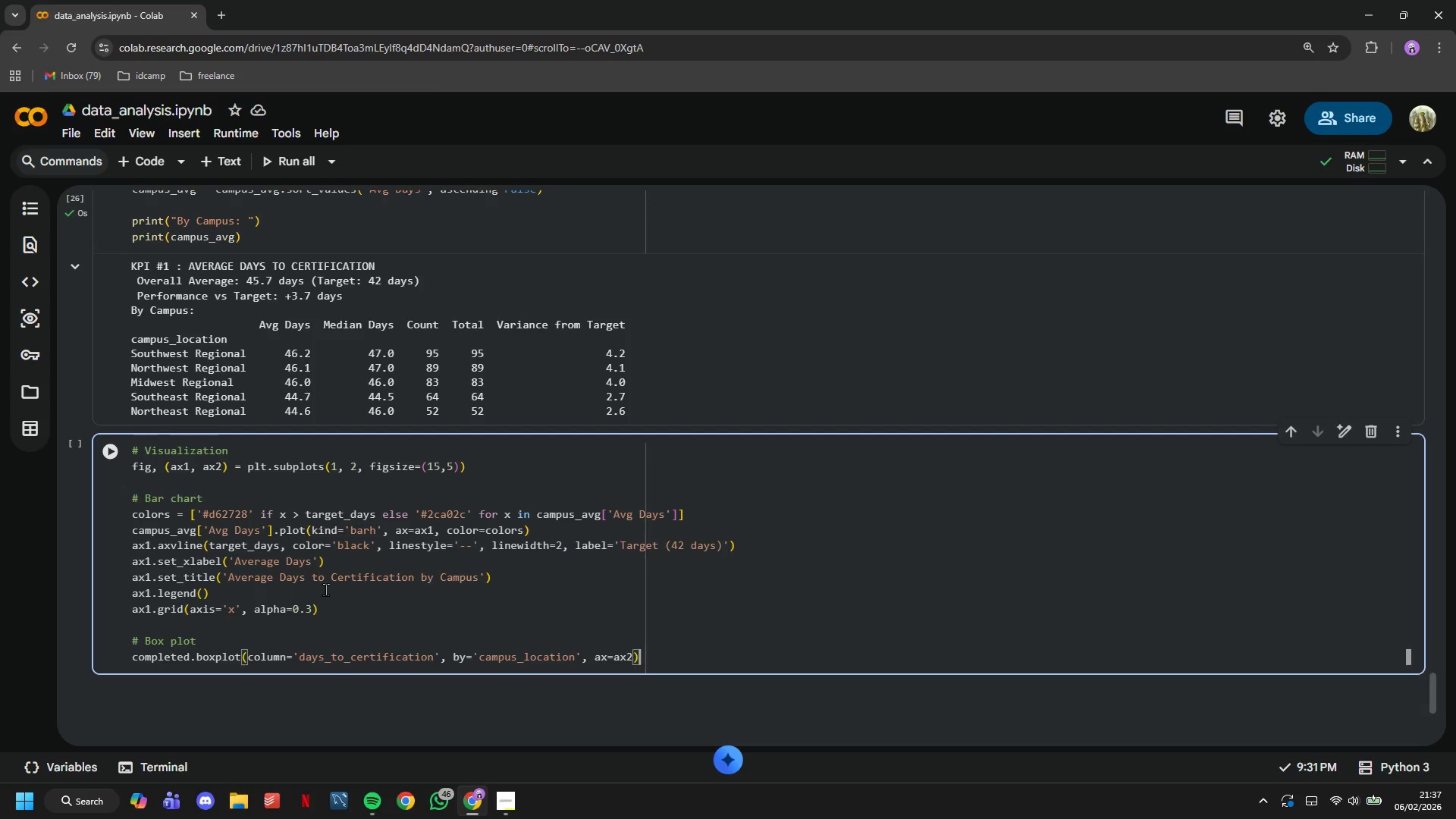 
key(ArrowRight)
 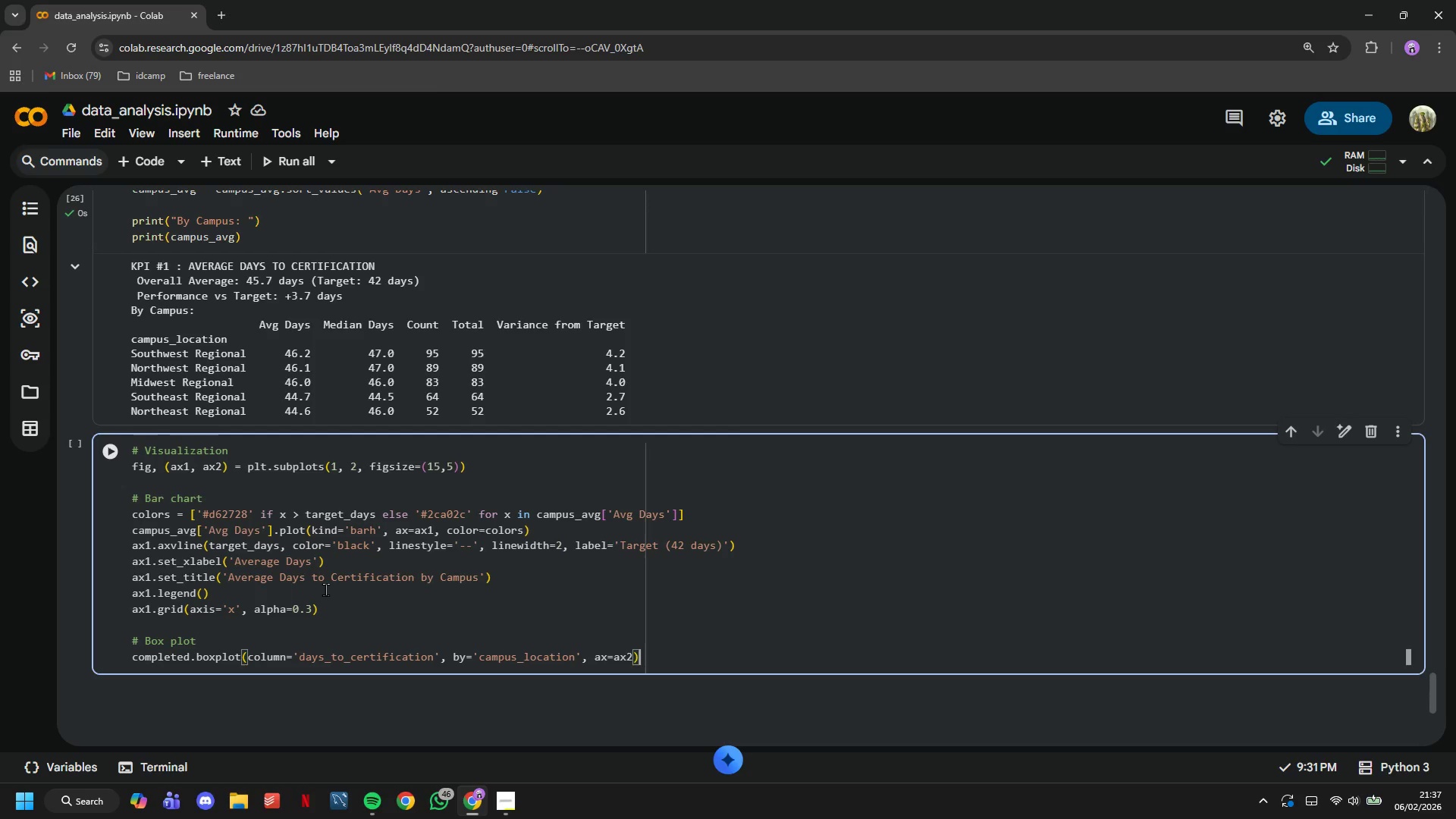 
key(Enter)
 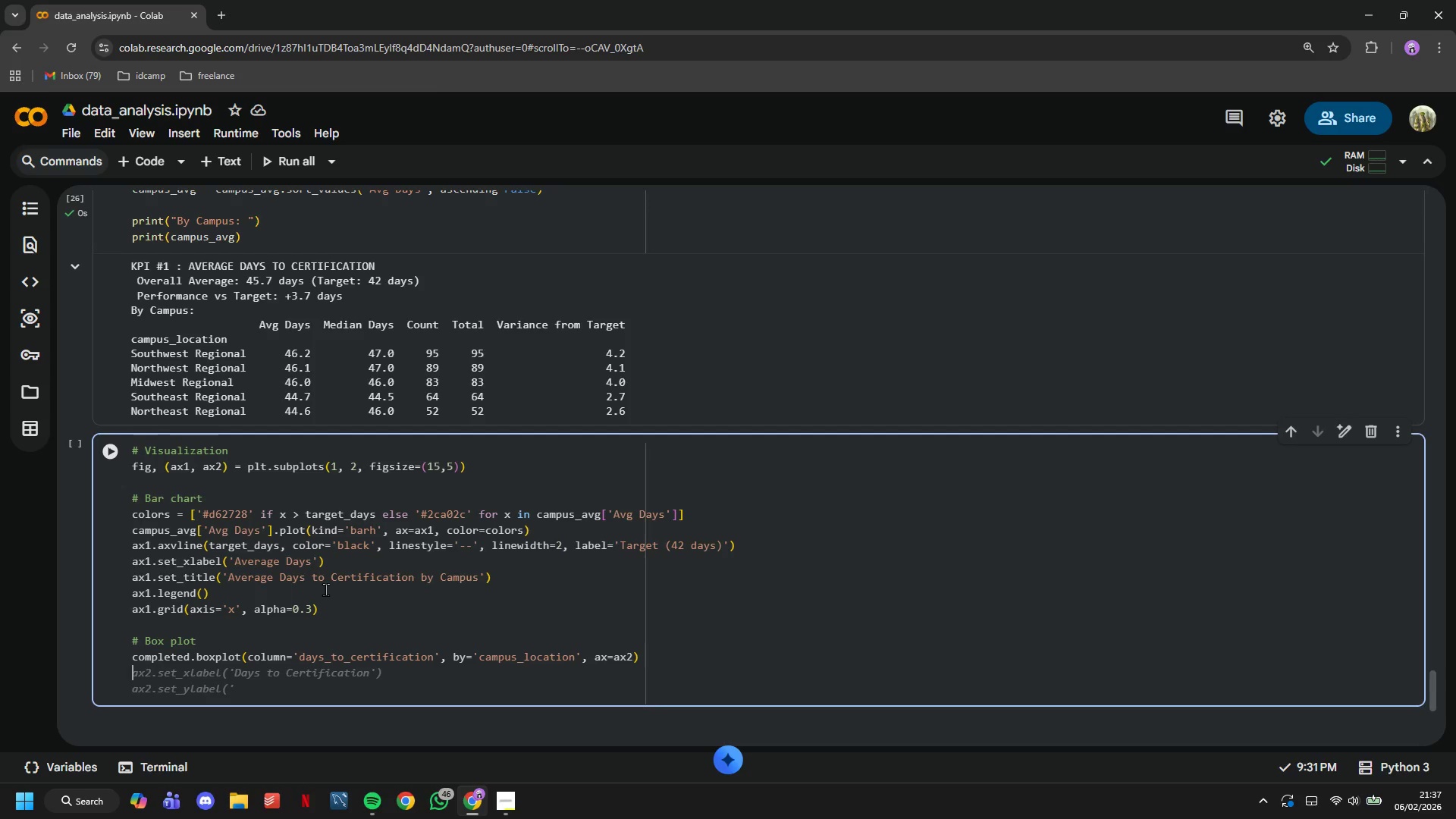 
type(ax2.axhline(target_days, color='red)
 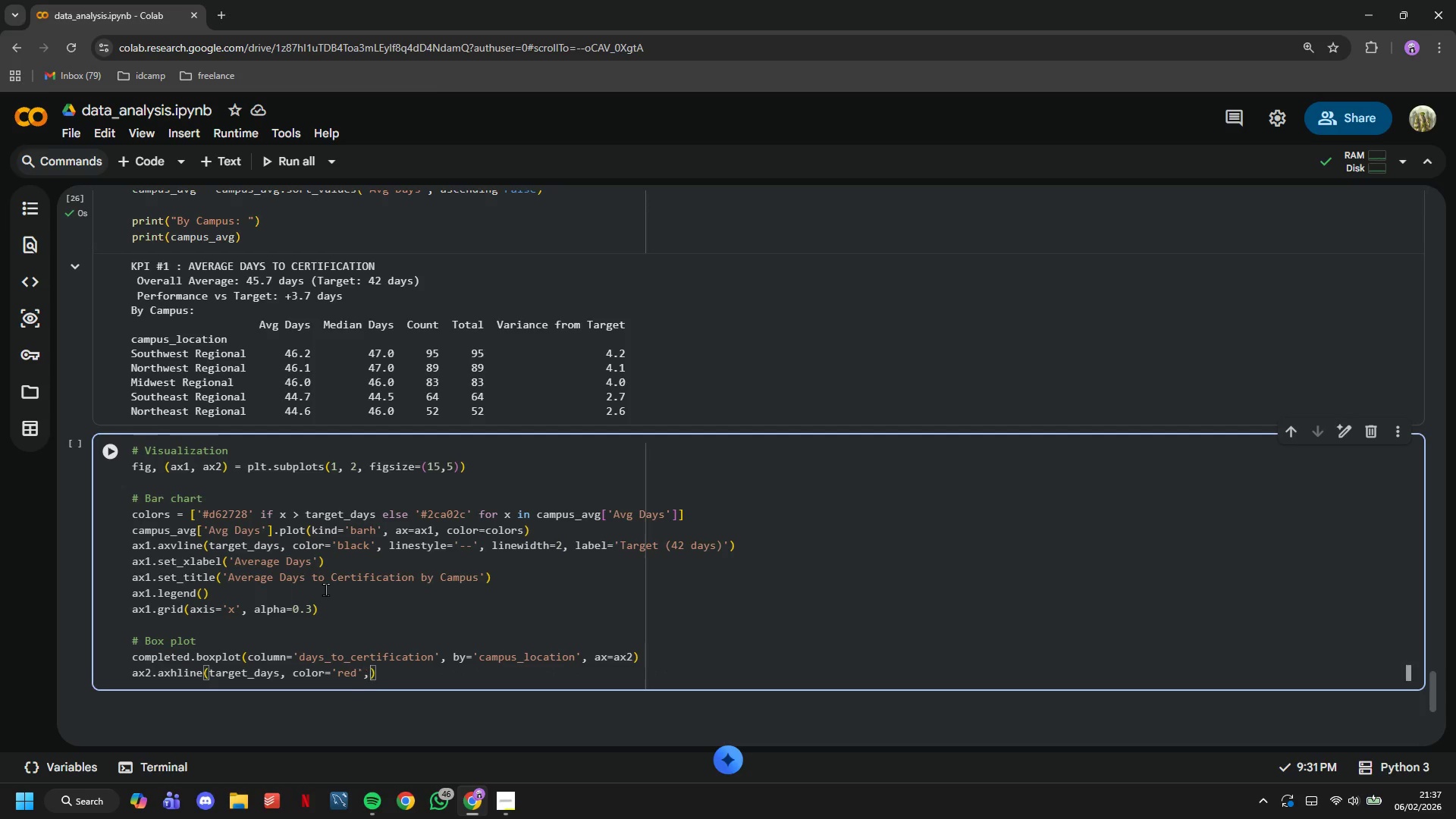 
 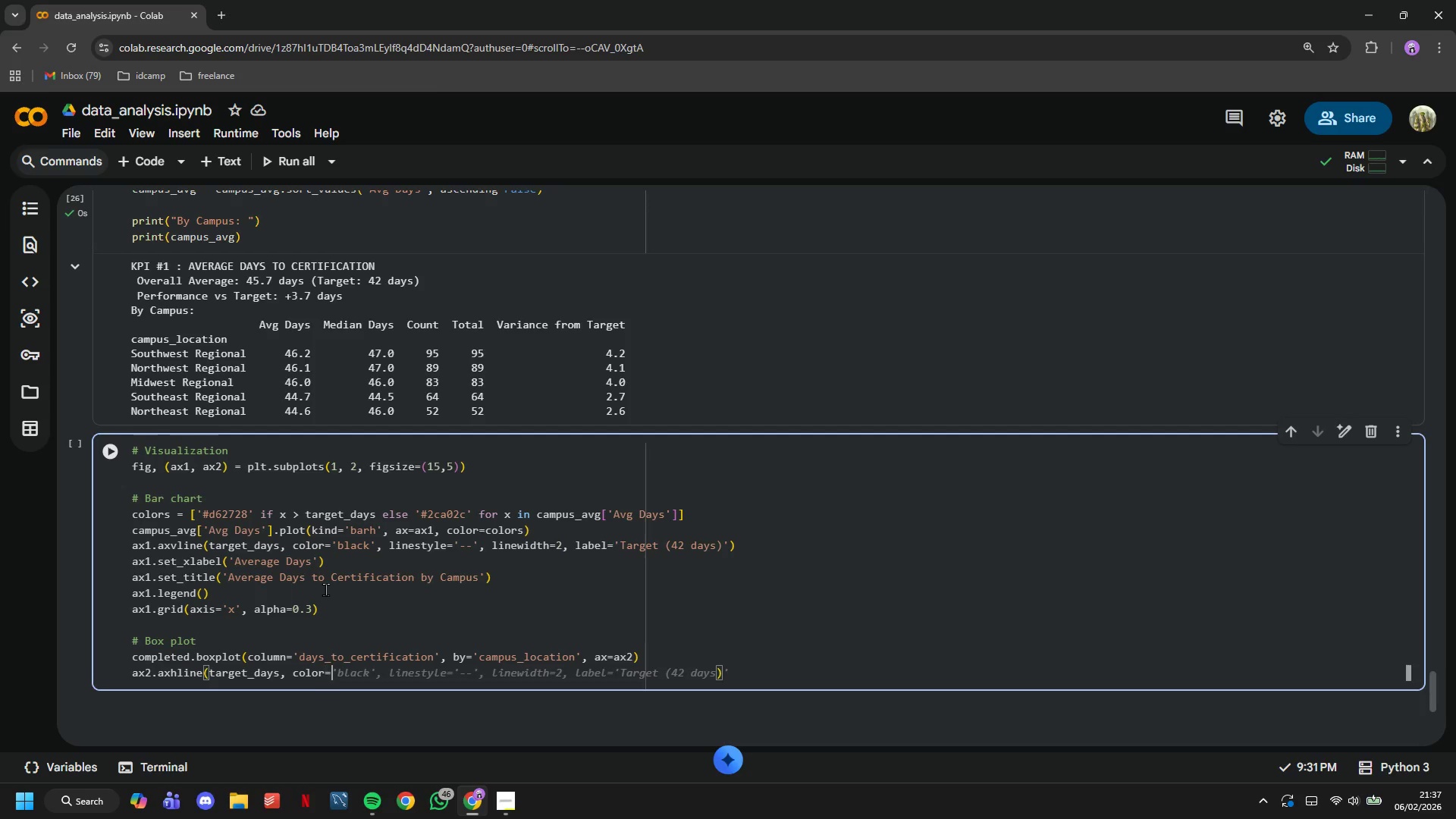 
key(ArrowRight)
 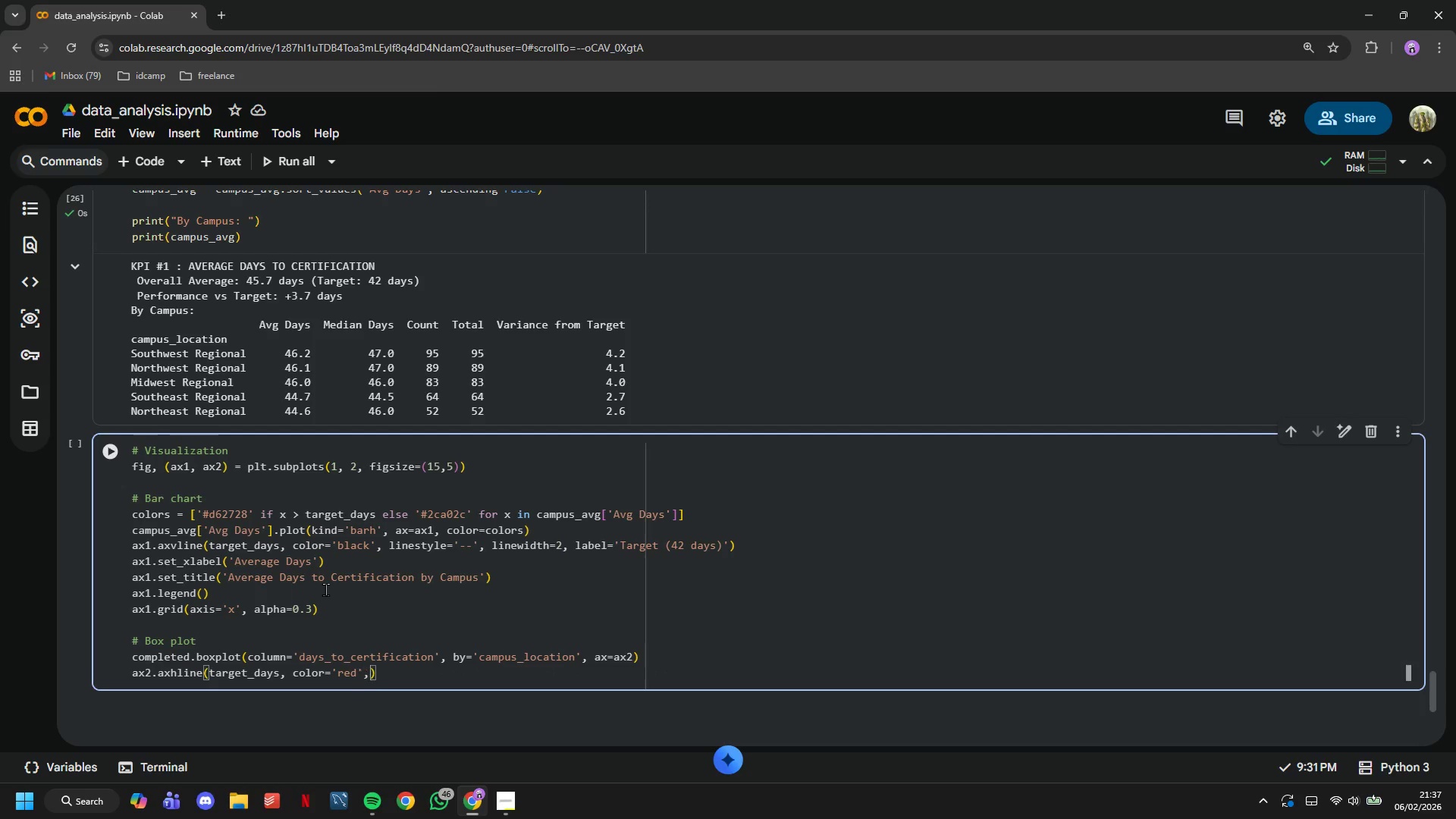 
type(, linestyle='--)
 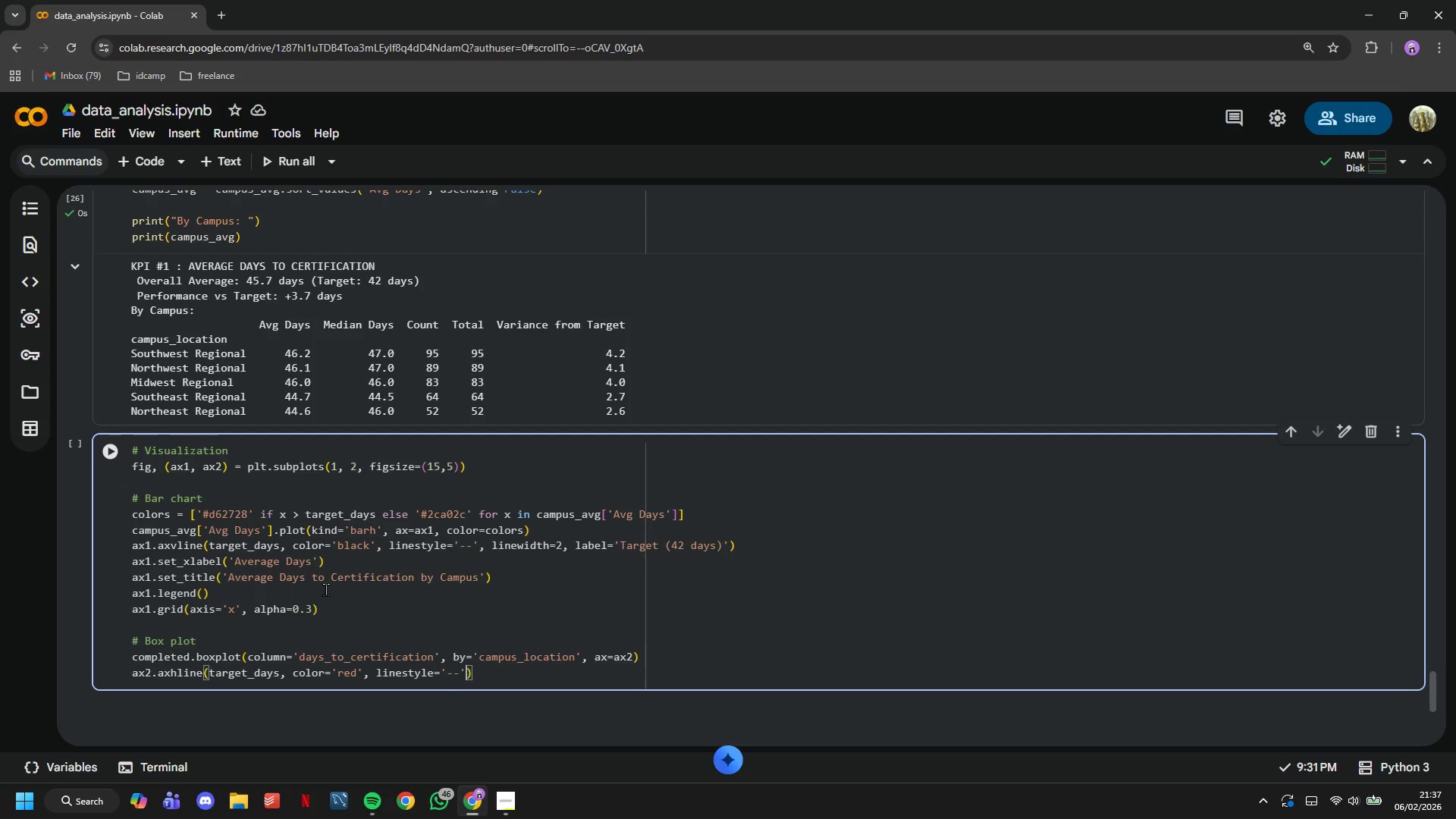 
key(ArrowRight)
 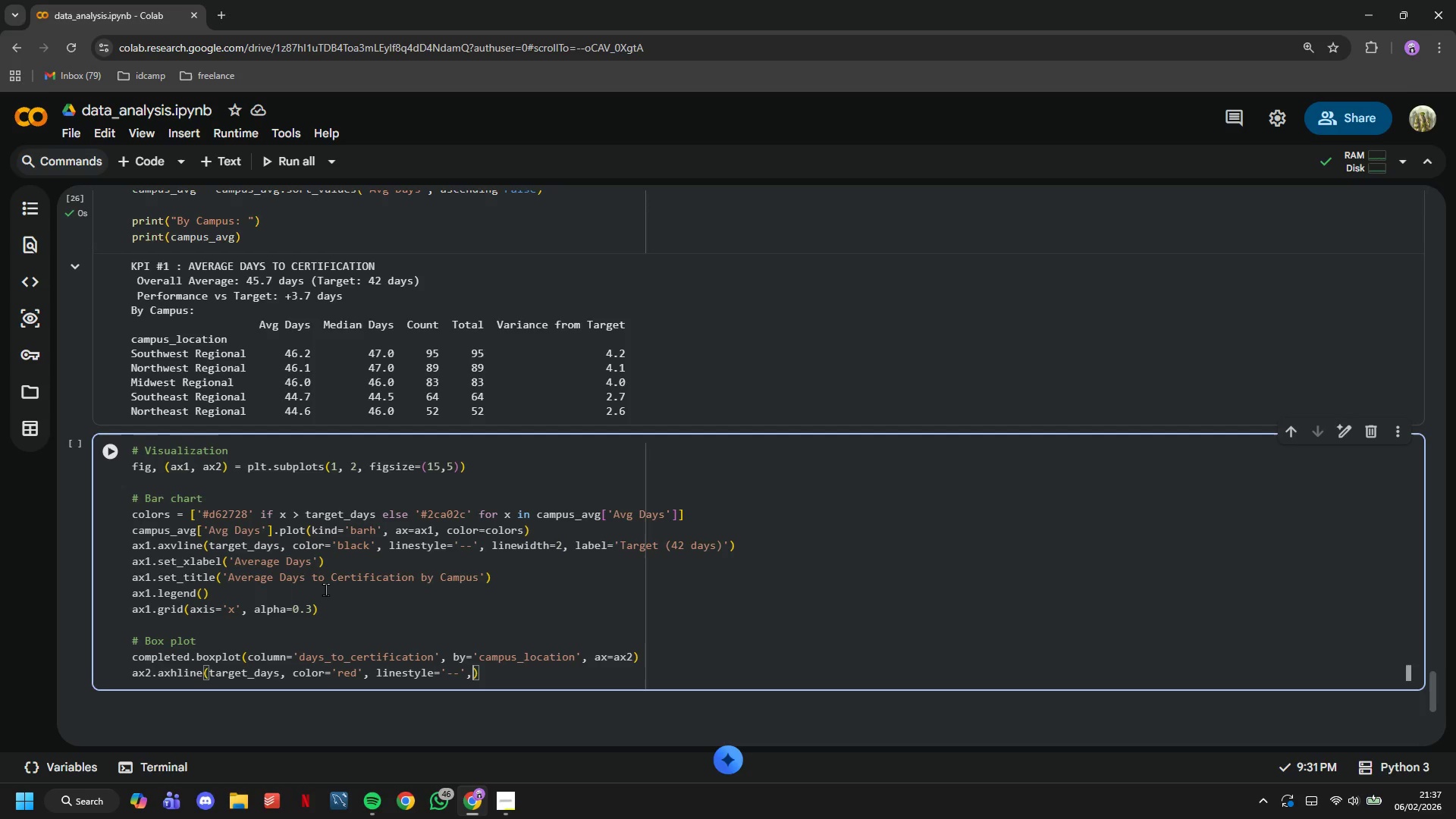 
type(, liewidth-)
key(Backspace)
type(=2, label='T)
key(Backspace)
type(Target)
 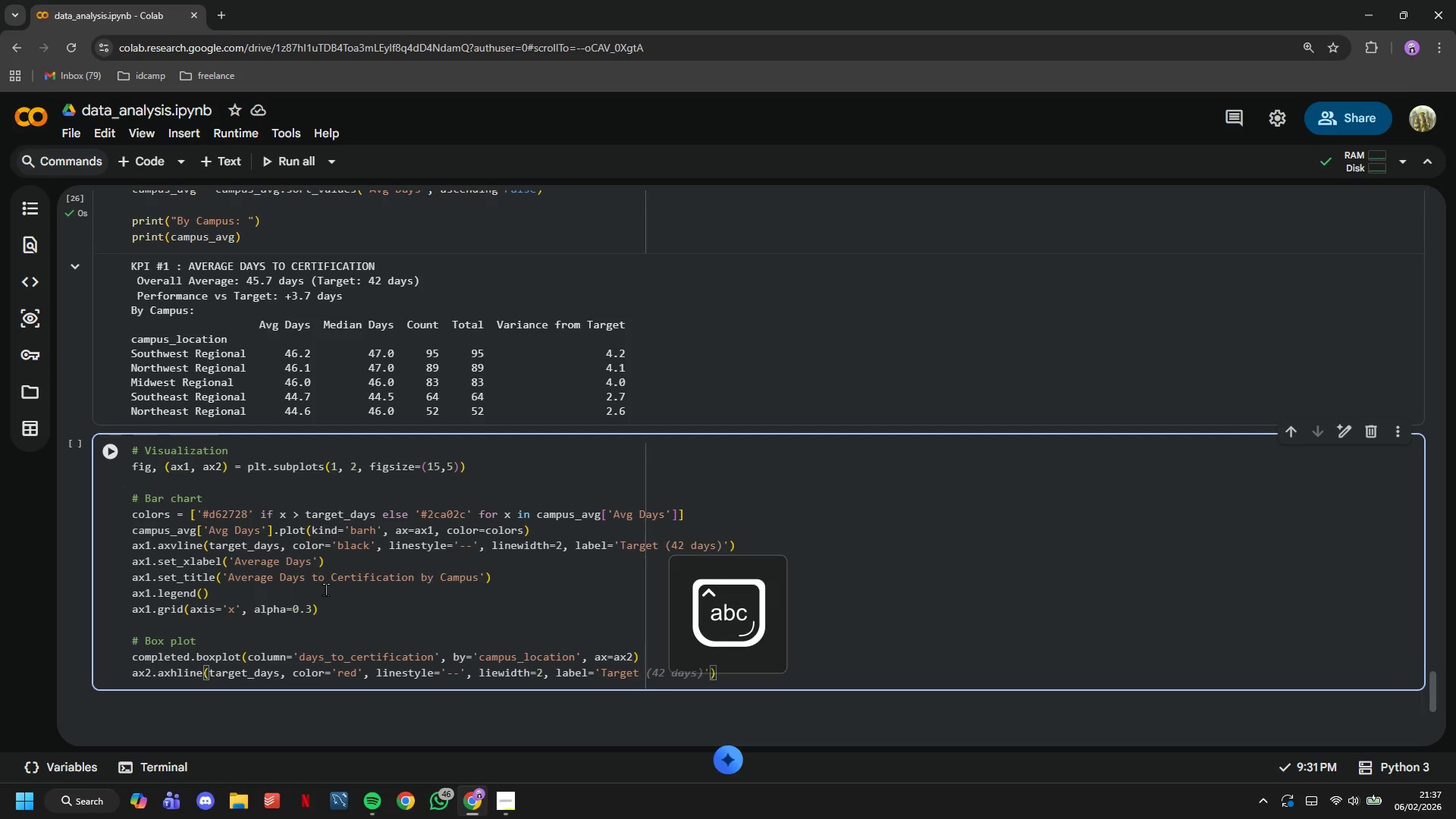 
key(ArrowRight)
 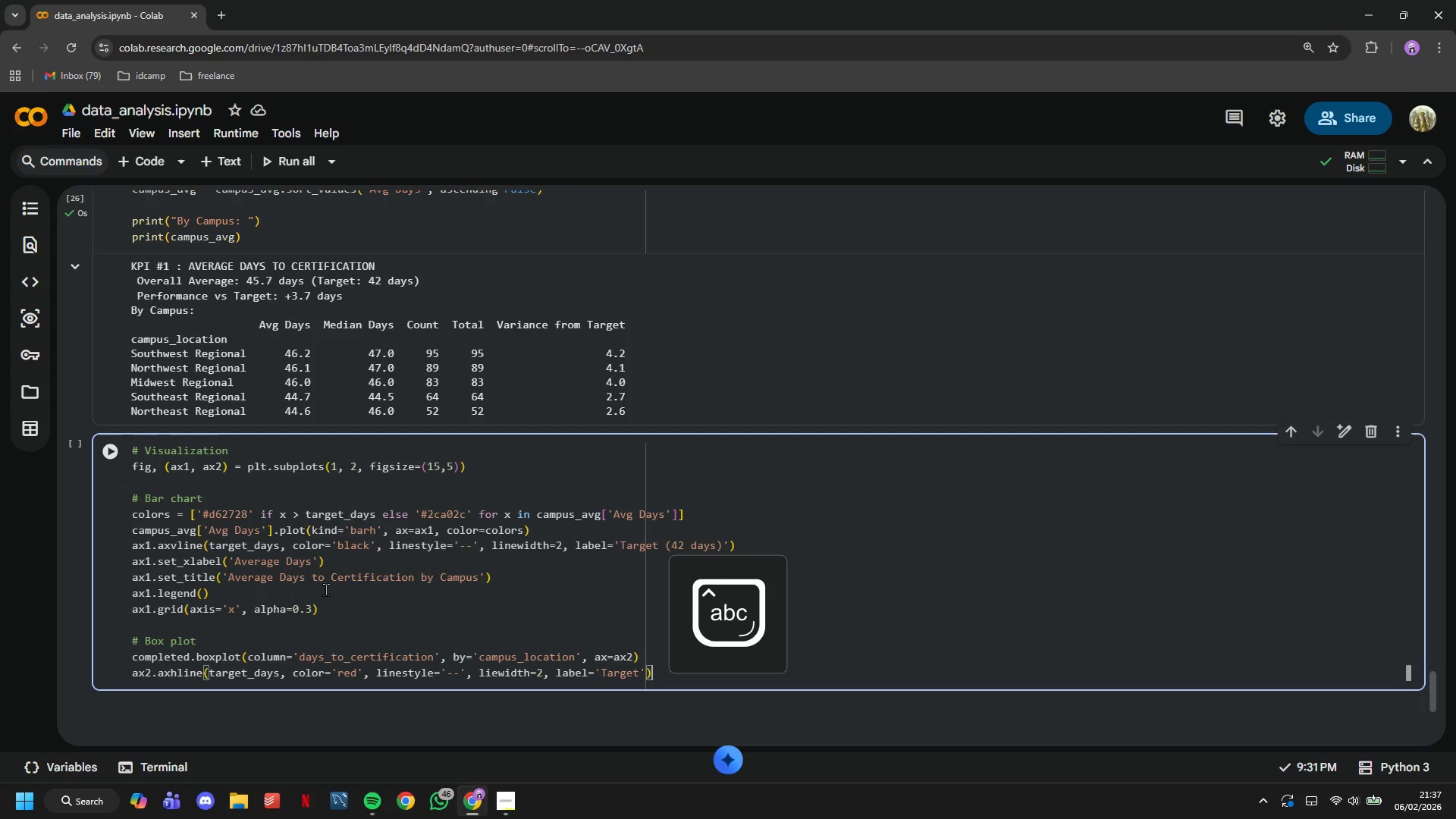 
key(ArrowRight)
 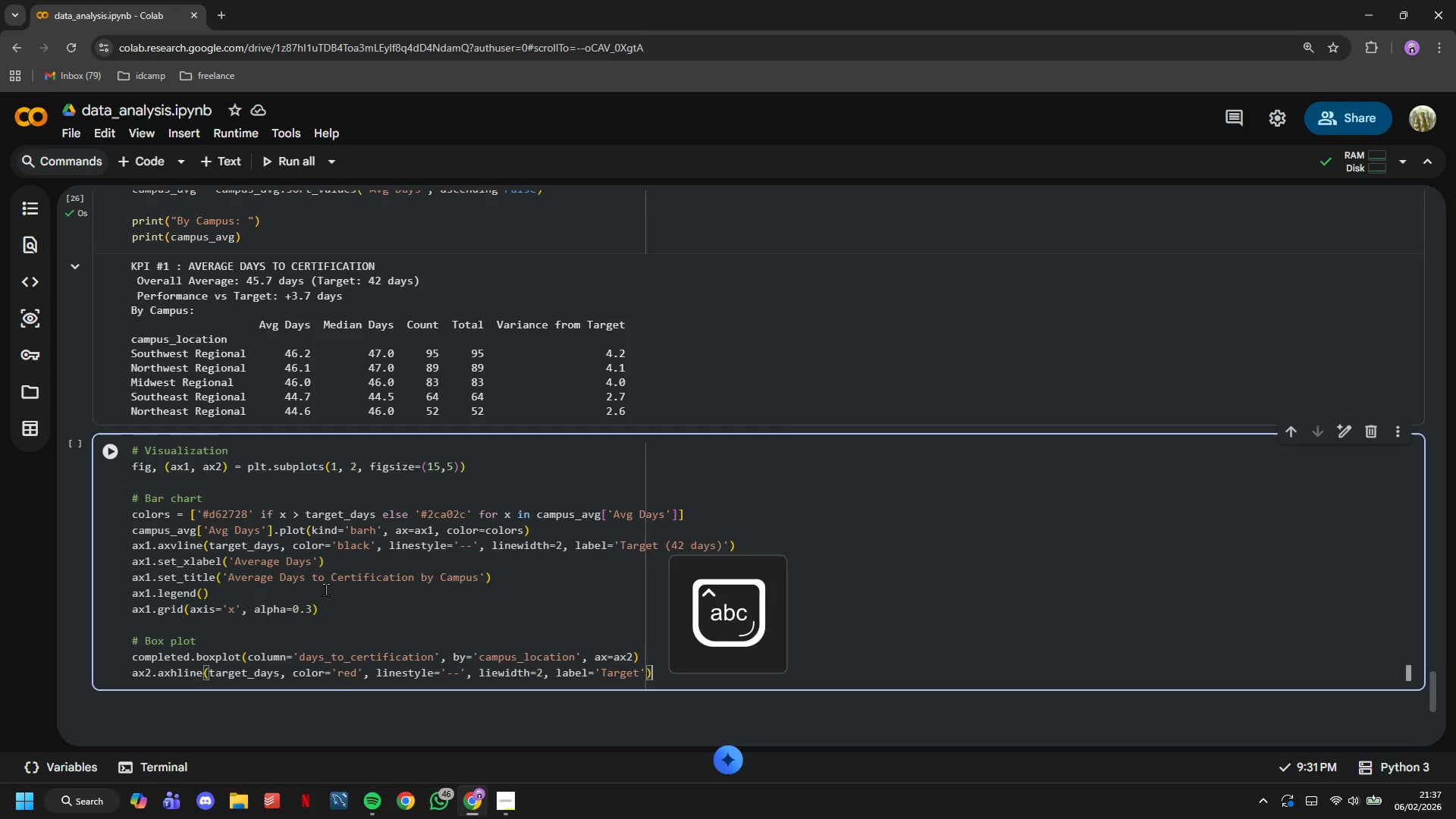 
key(ArrowRight)
 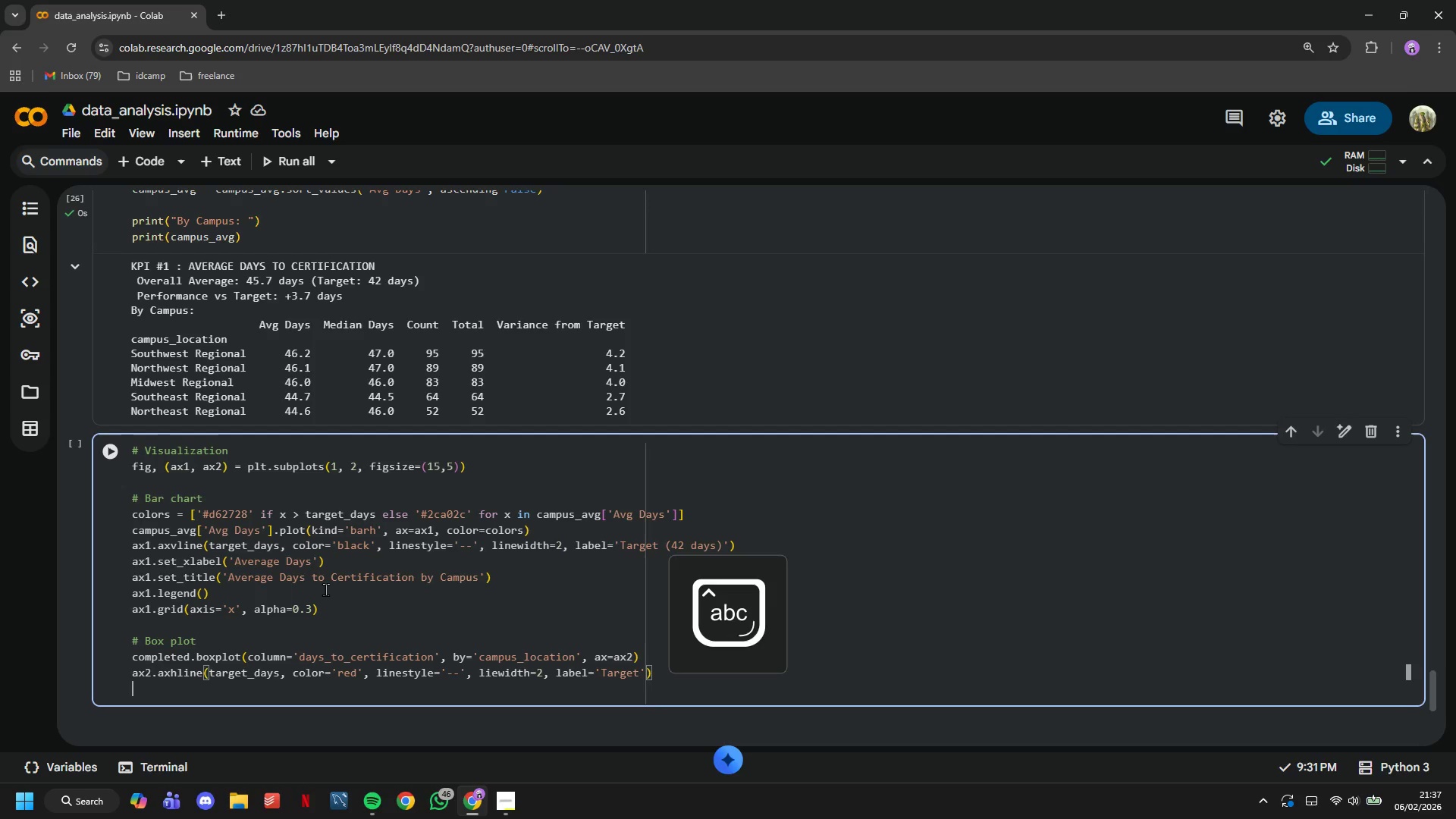 
key(Enter)
 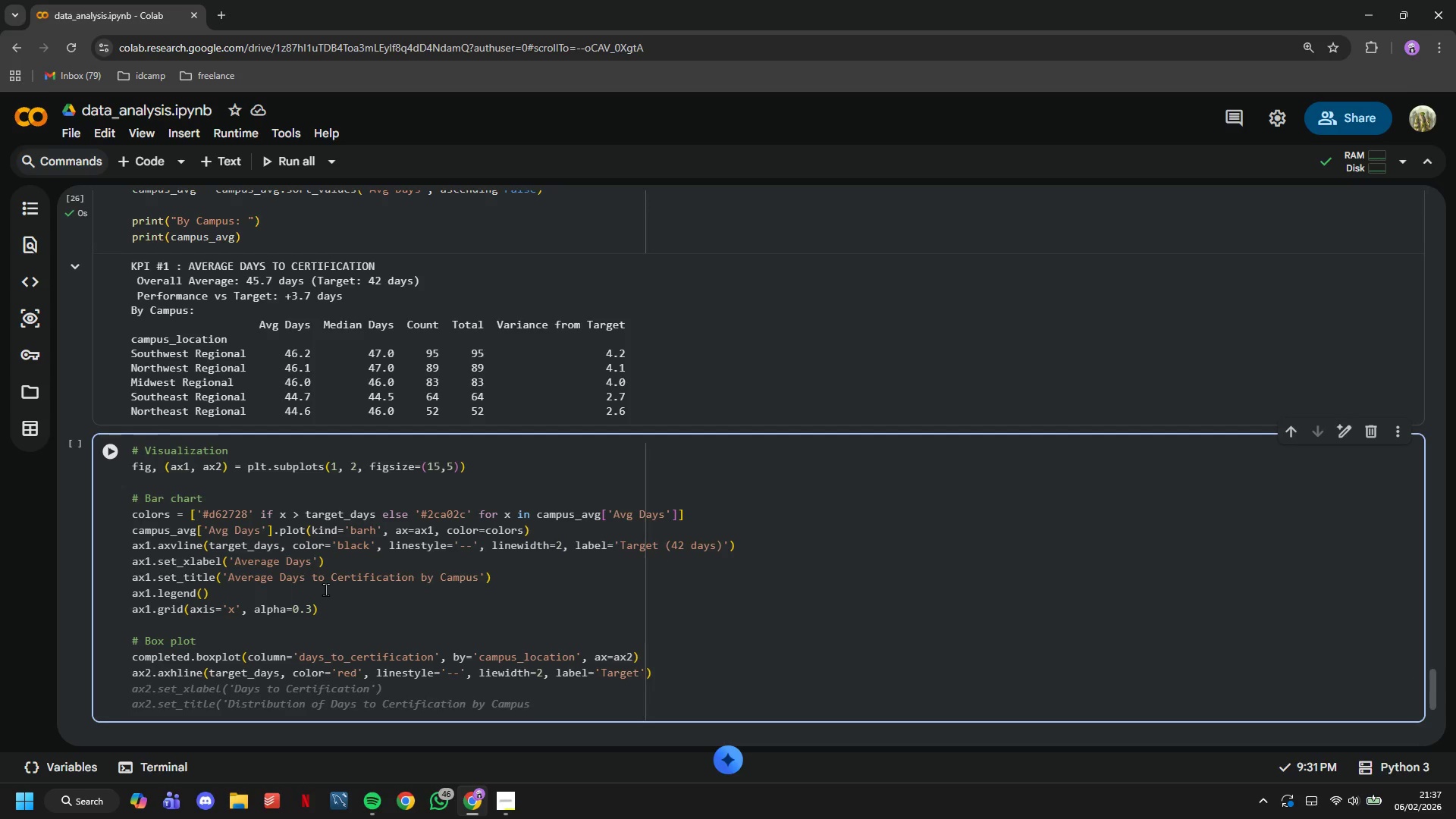 
type(ax2.set))
key(Backspace)
type(ylabel('Days to Certification)
 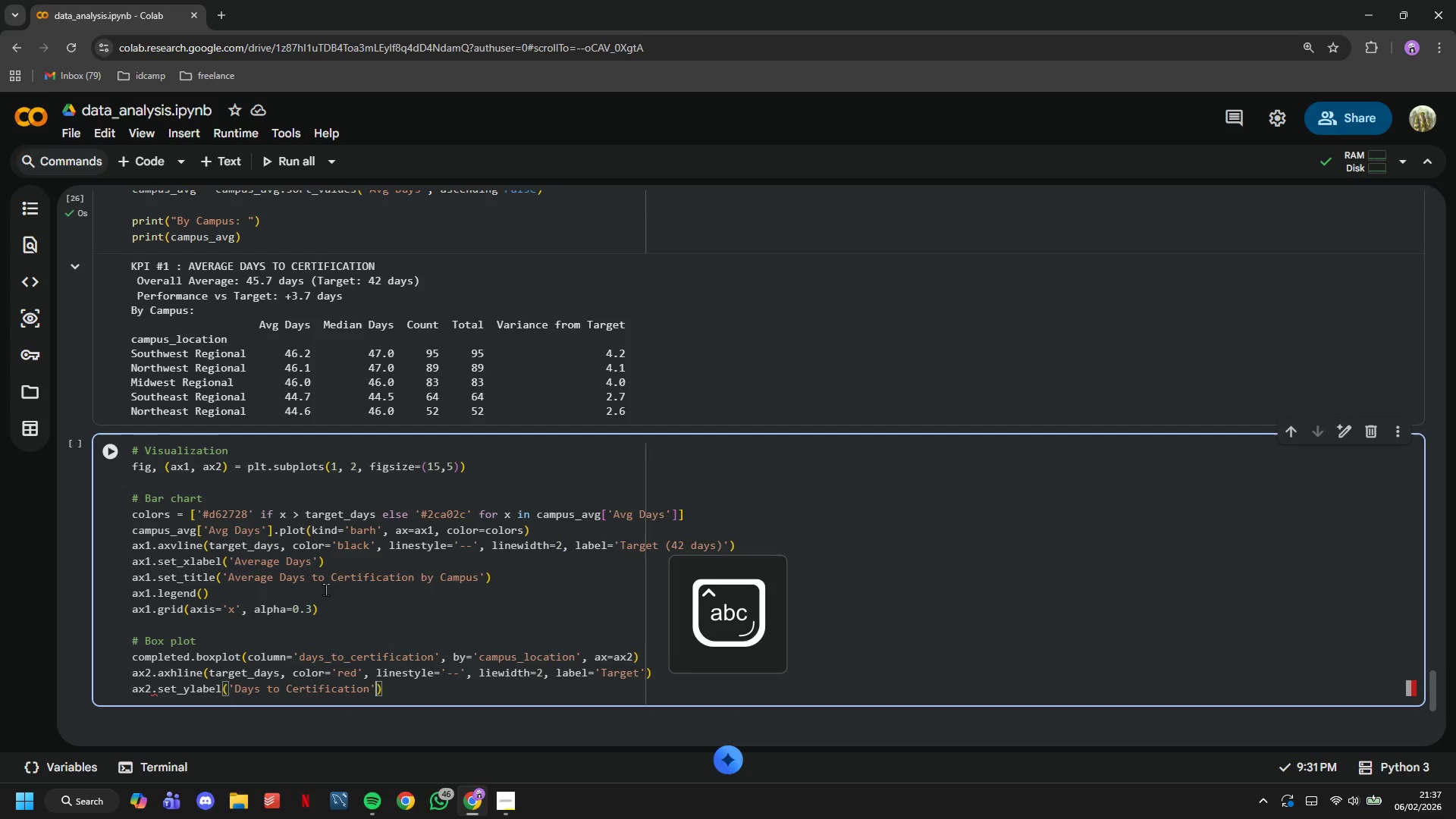 
 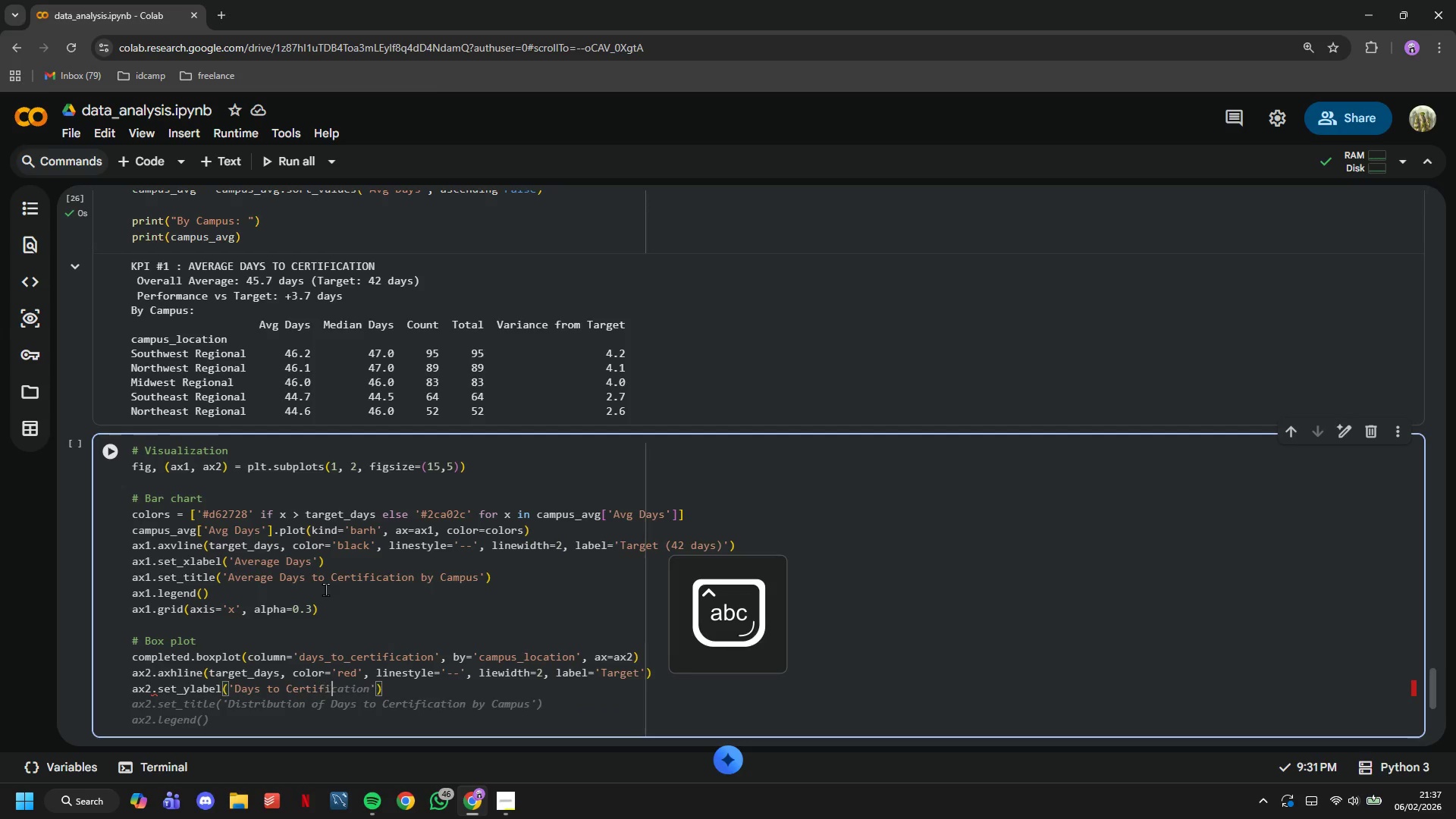 
key(ArrowRight)
 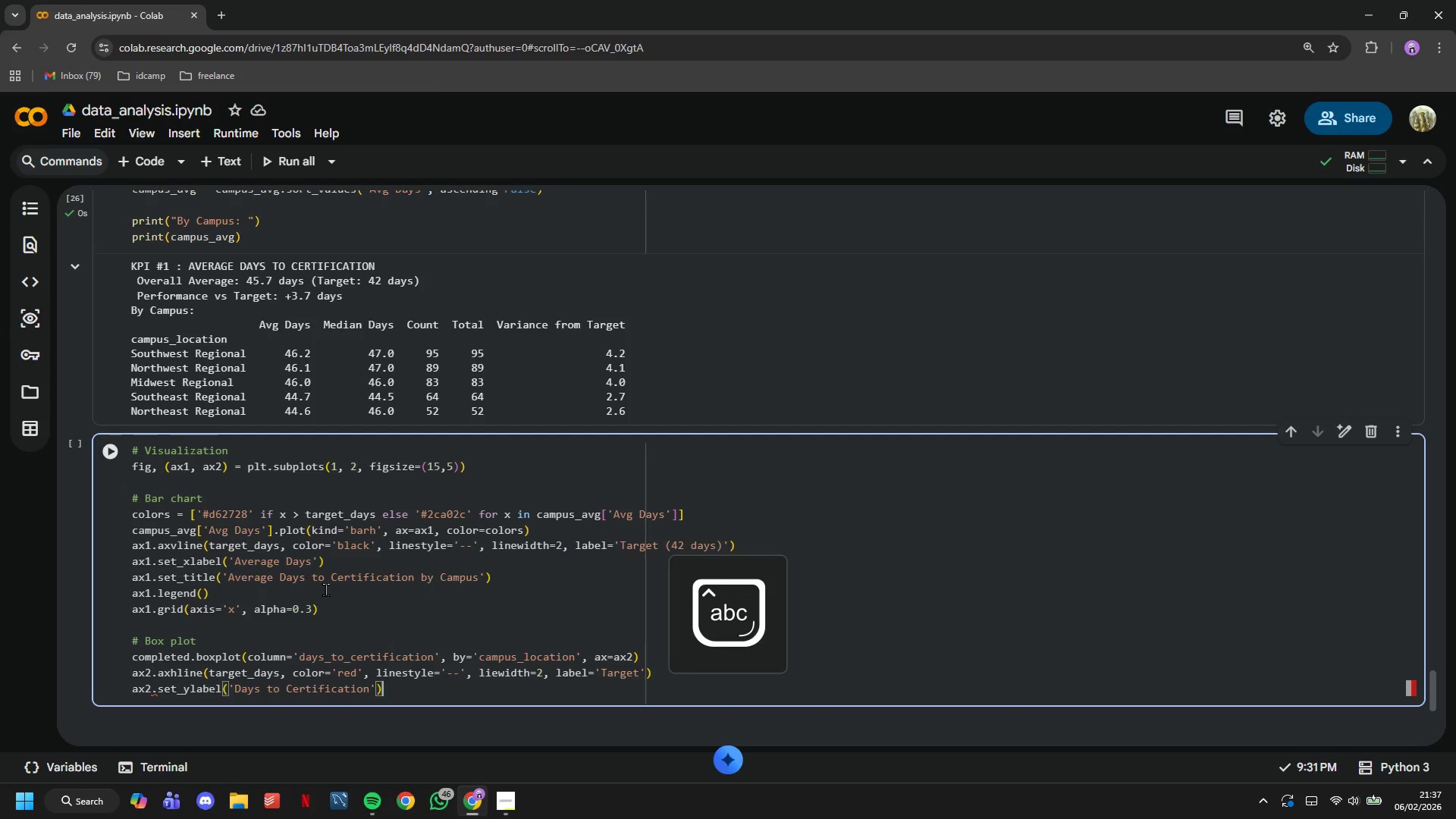 
key(ArrowRight)
 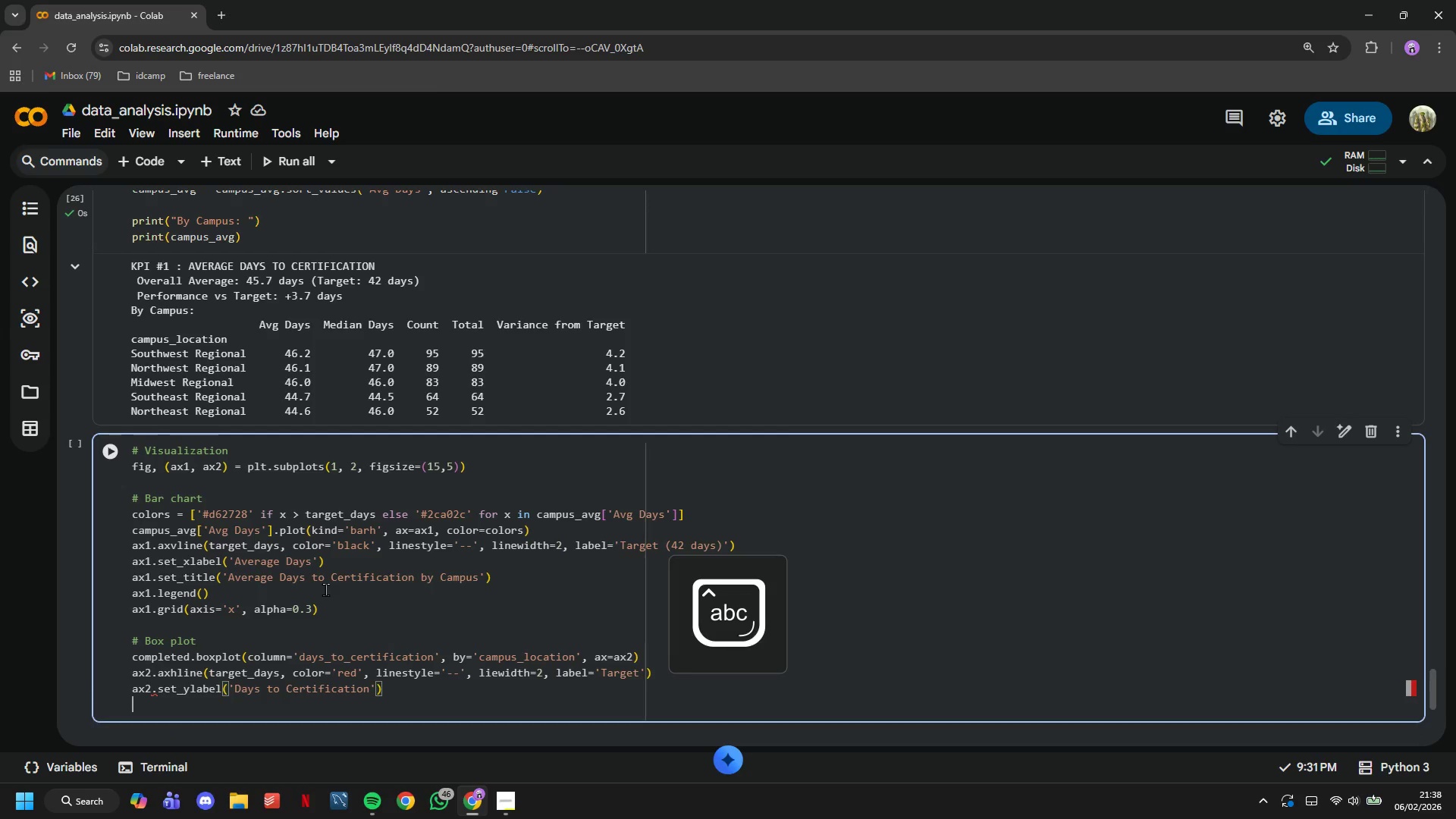 
key(Enter)
 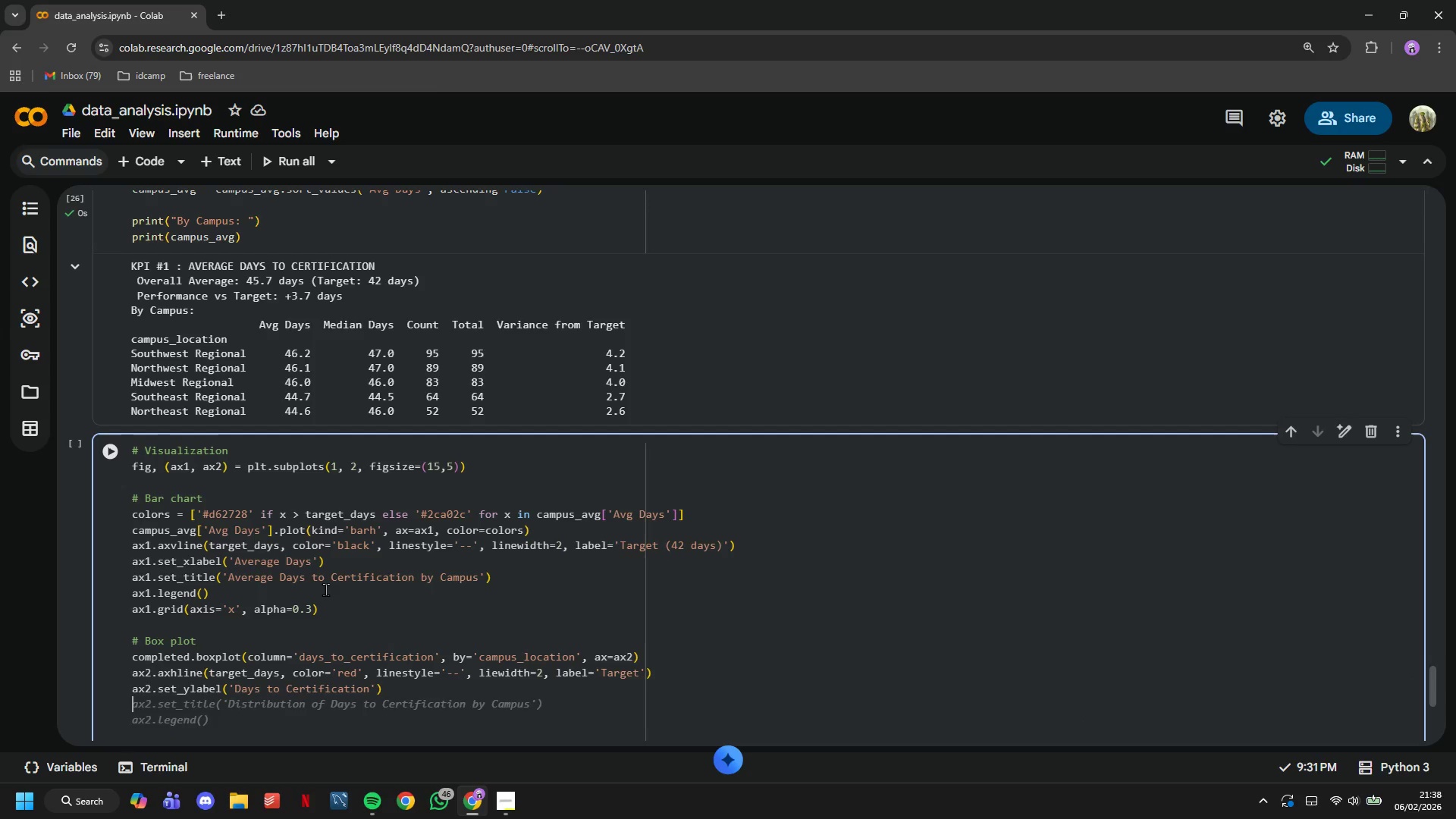 
key(Tab)
 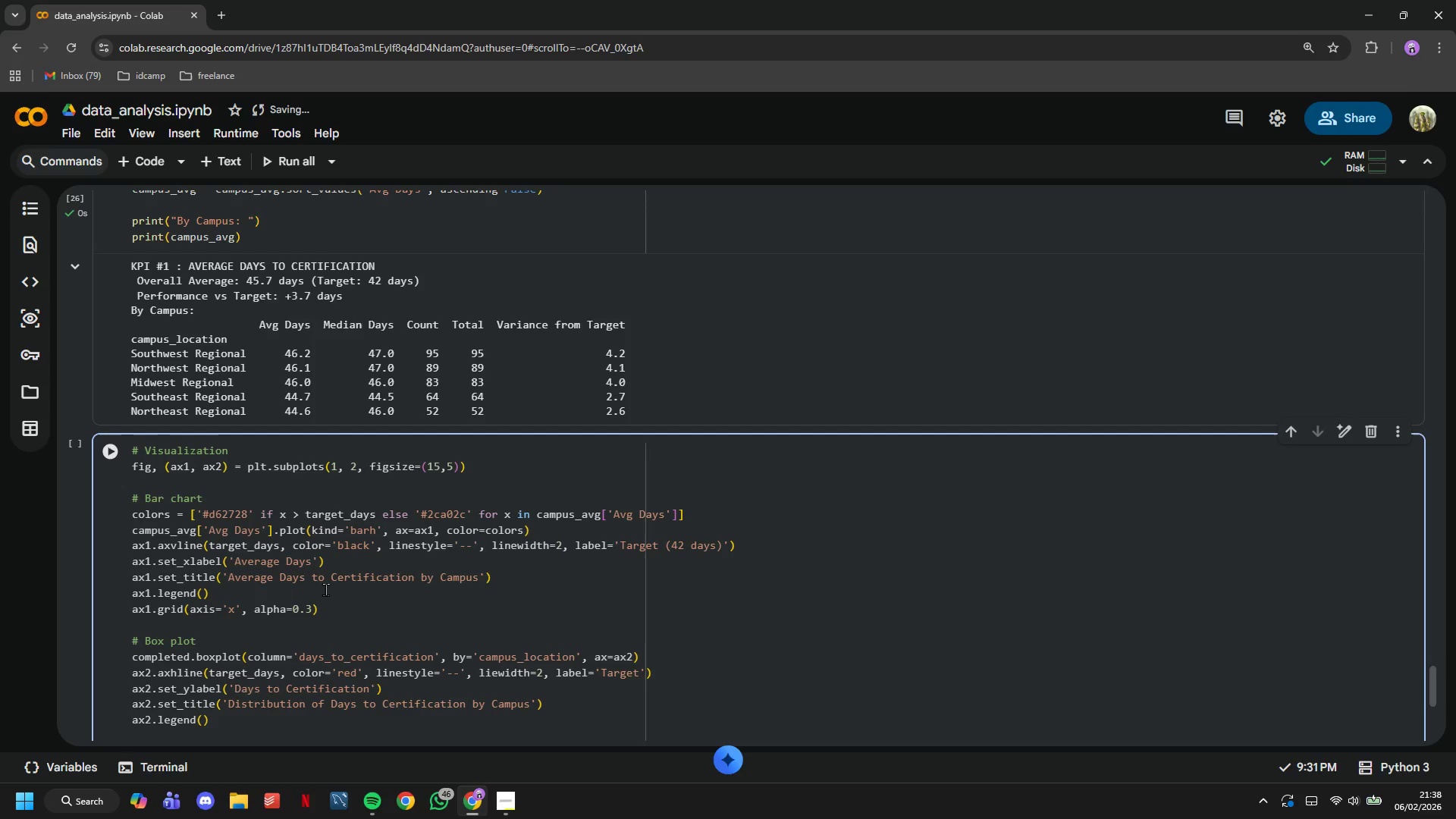 
scroll: coordinate [330, 581], scroll_direction: down, amount: 2.0
 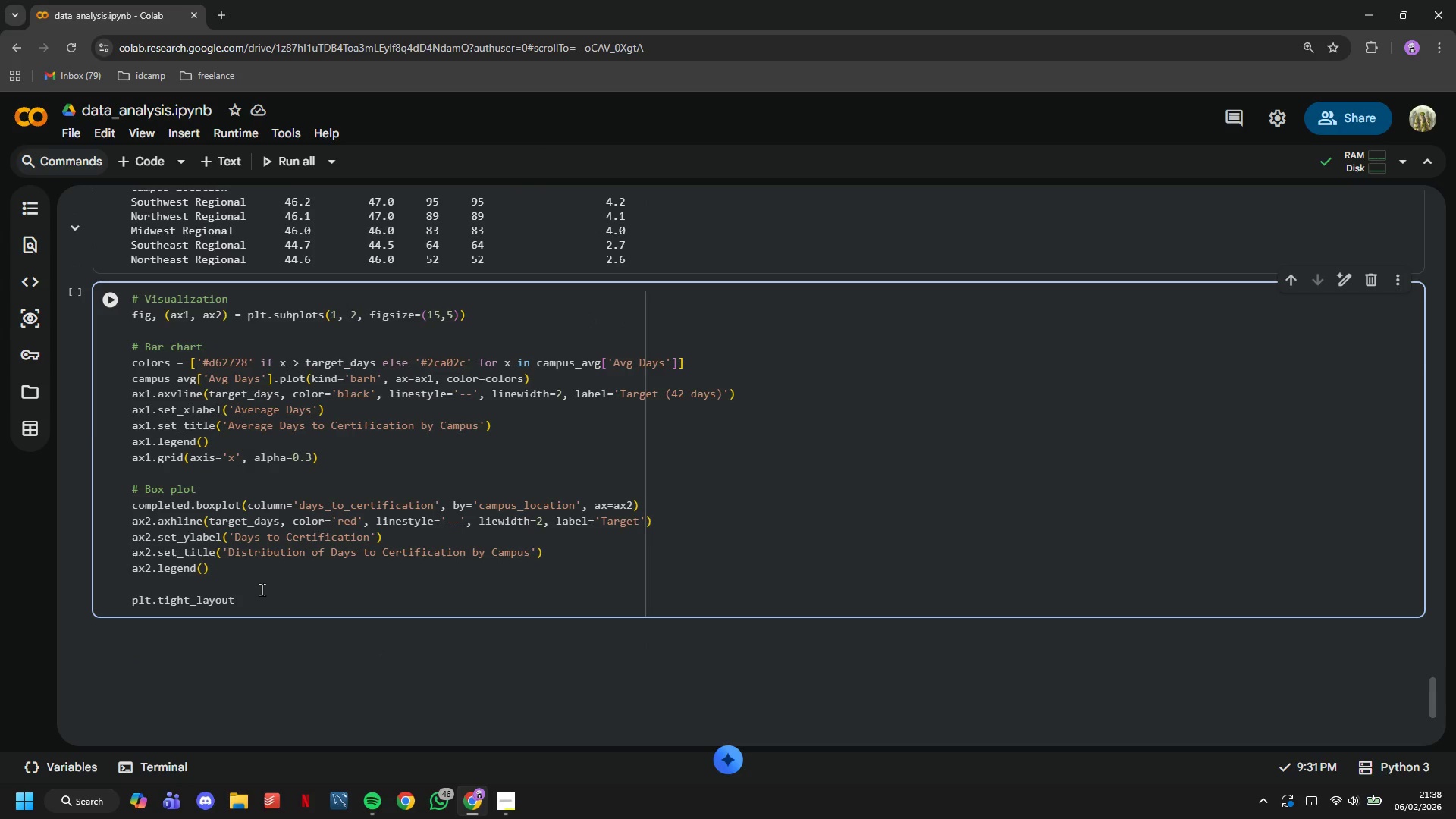 
left_click([262, 589])
 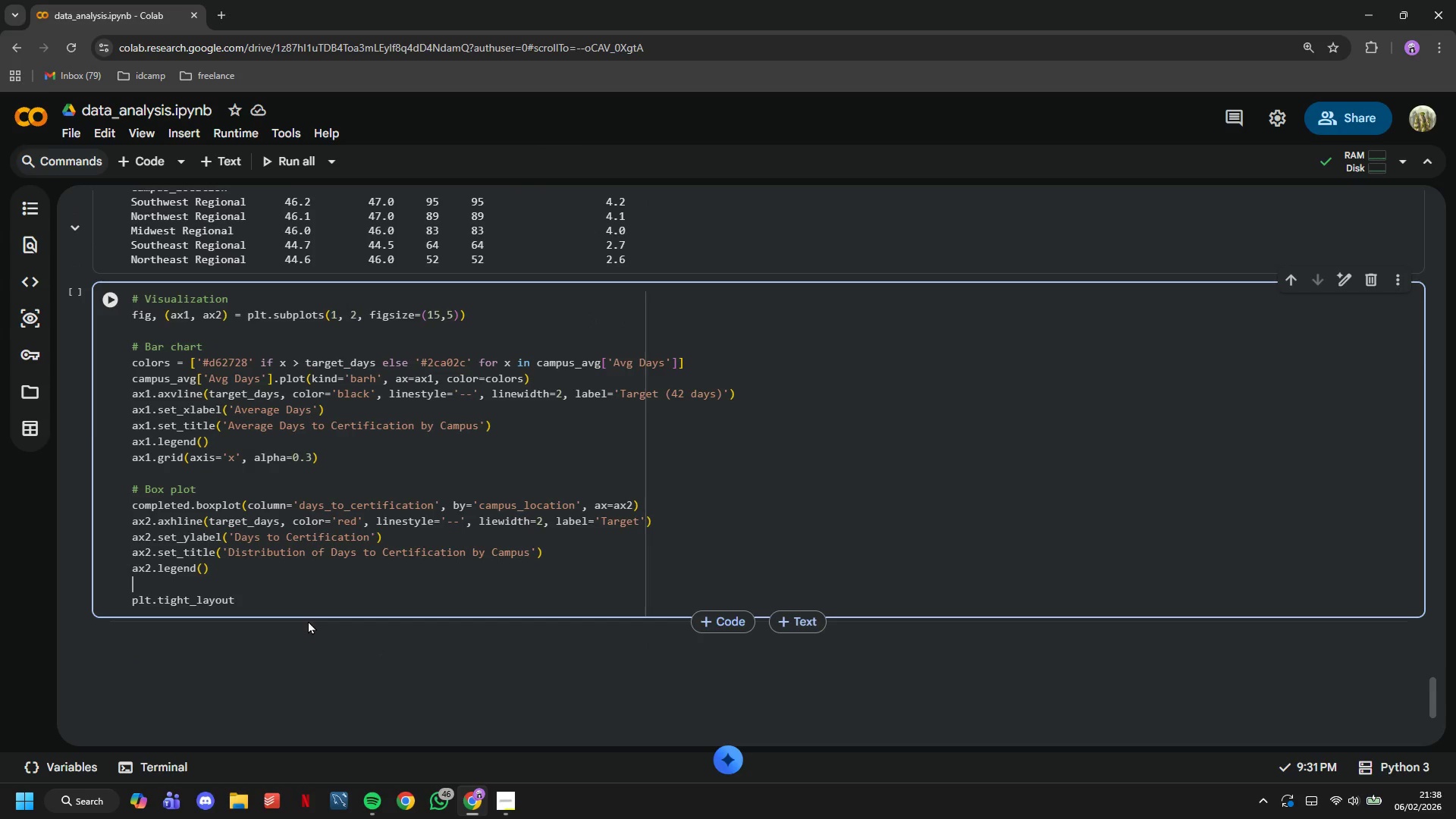 
wait(8.05)
 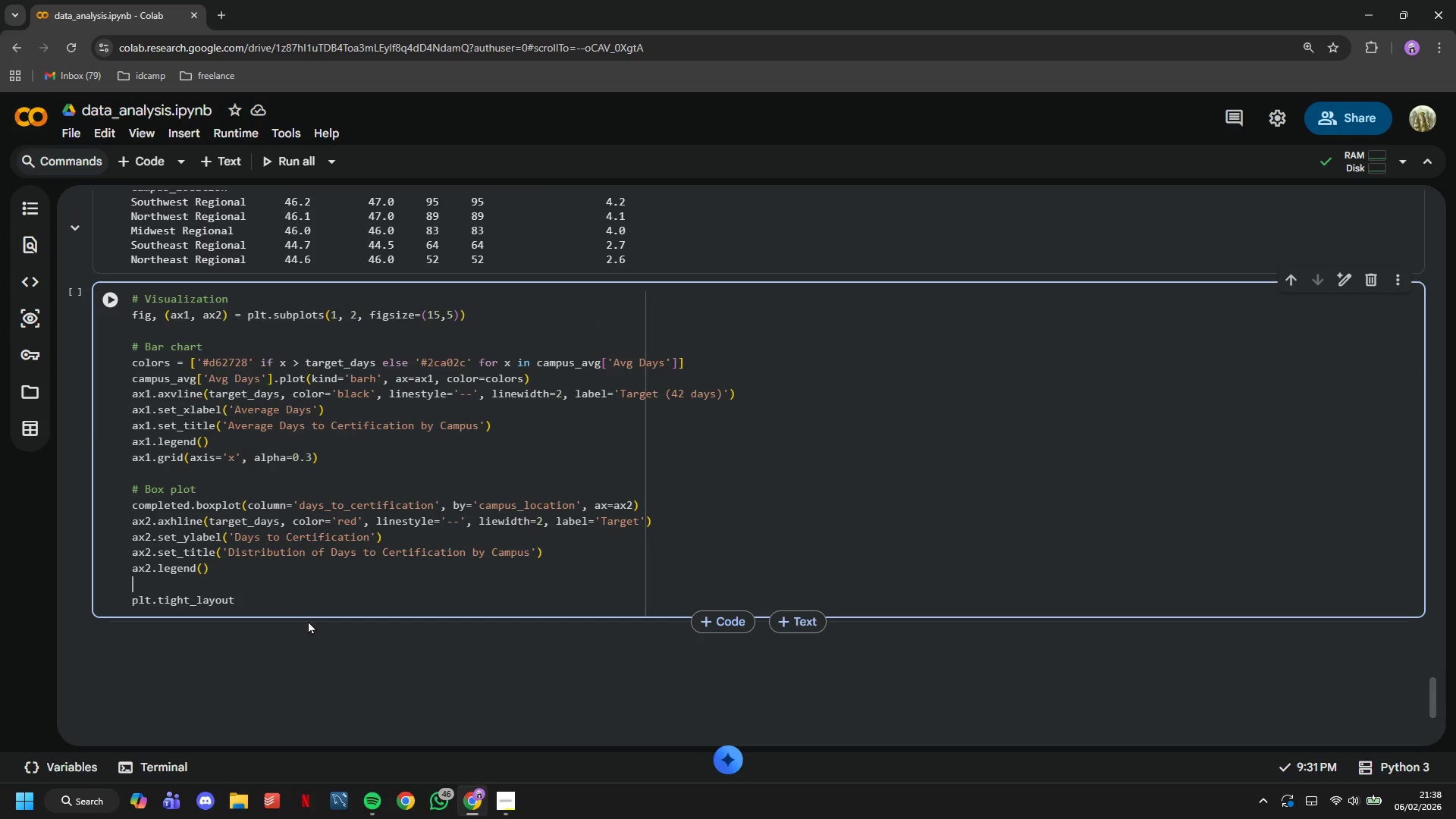 
key(ArrowUp)
 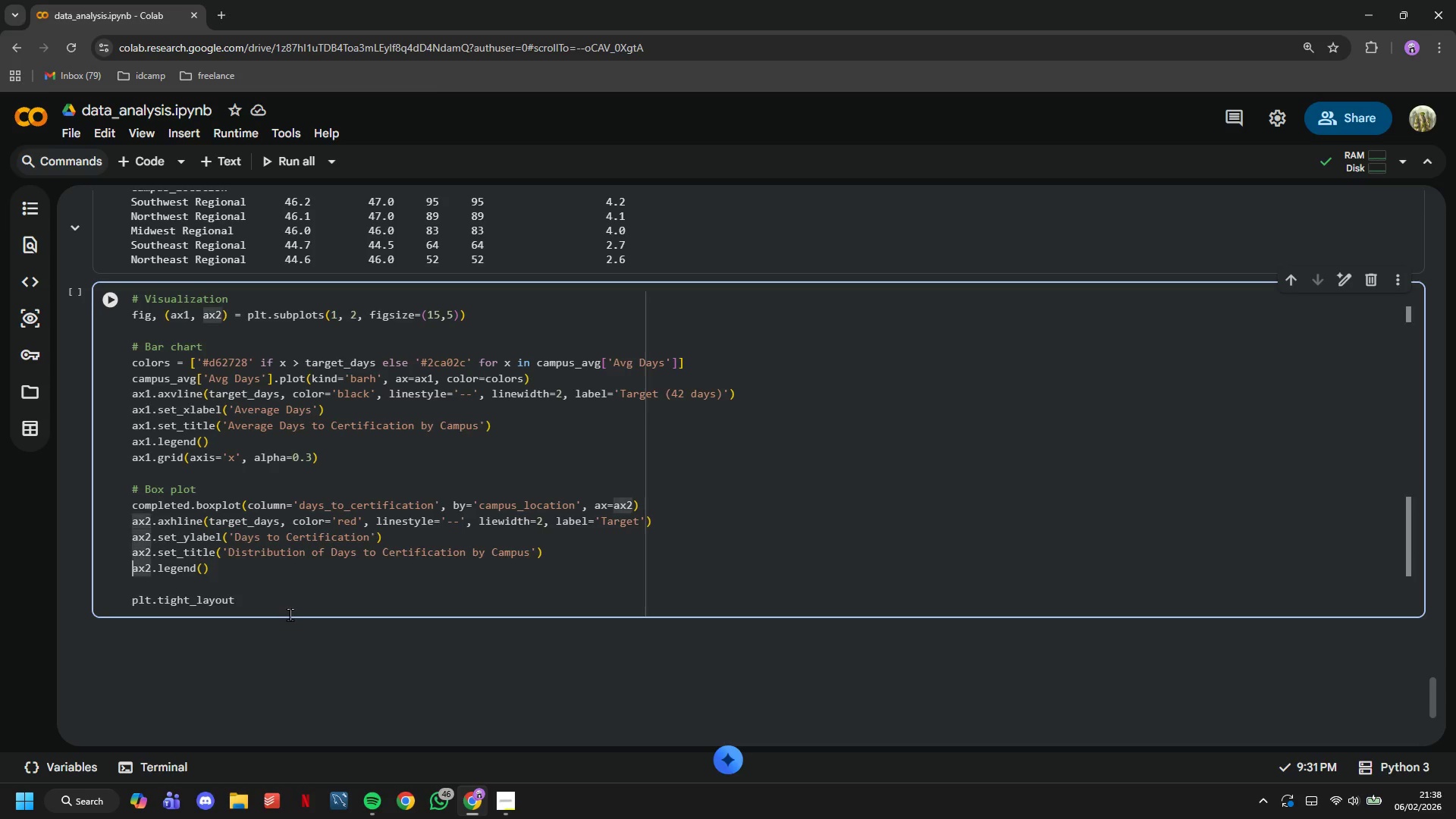 
key(Enter)
 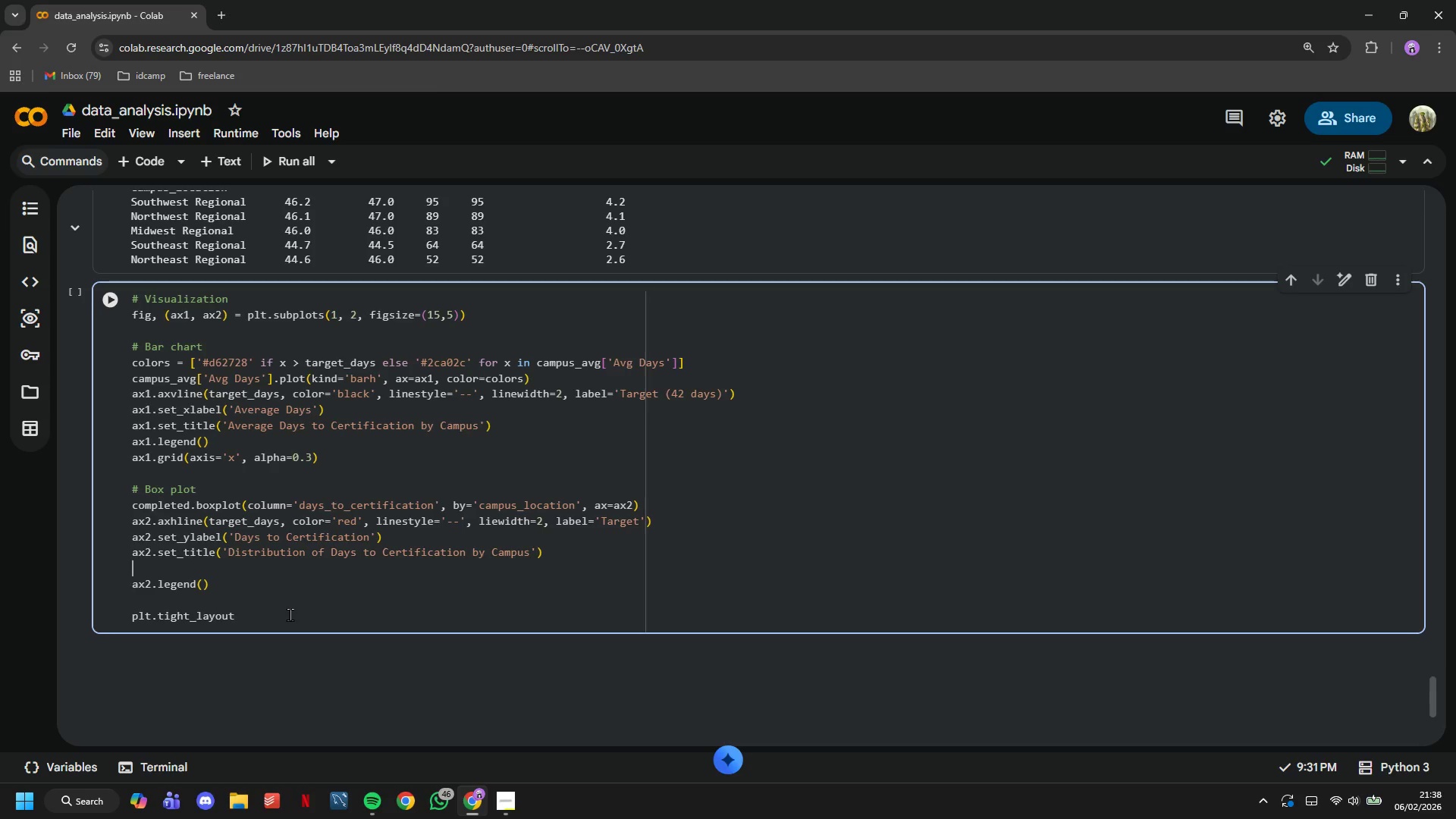 
key(ArrowUp)
 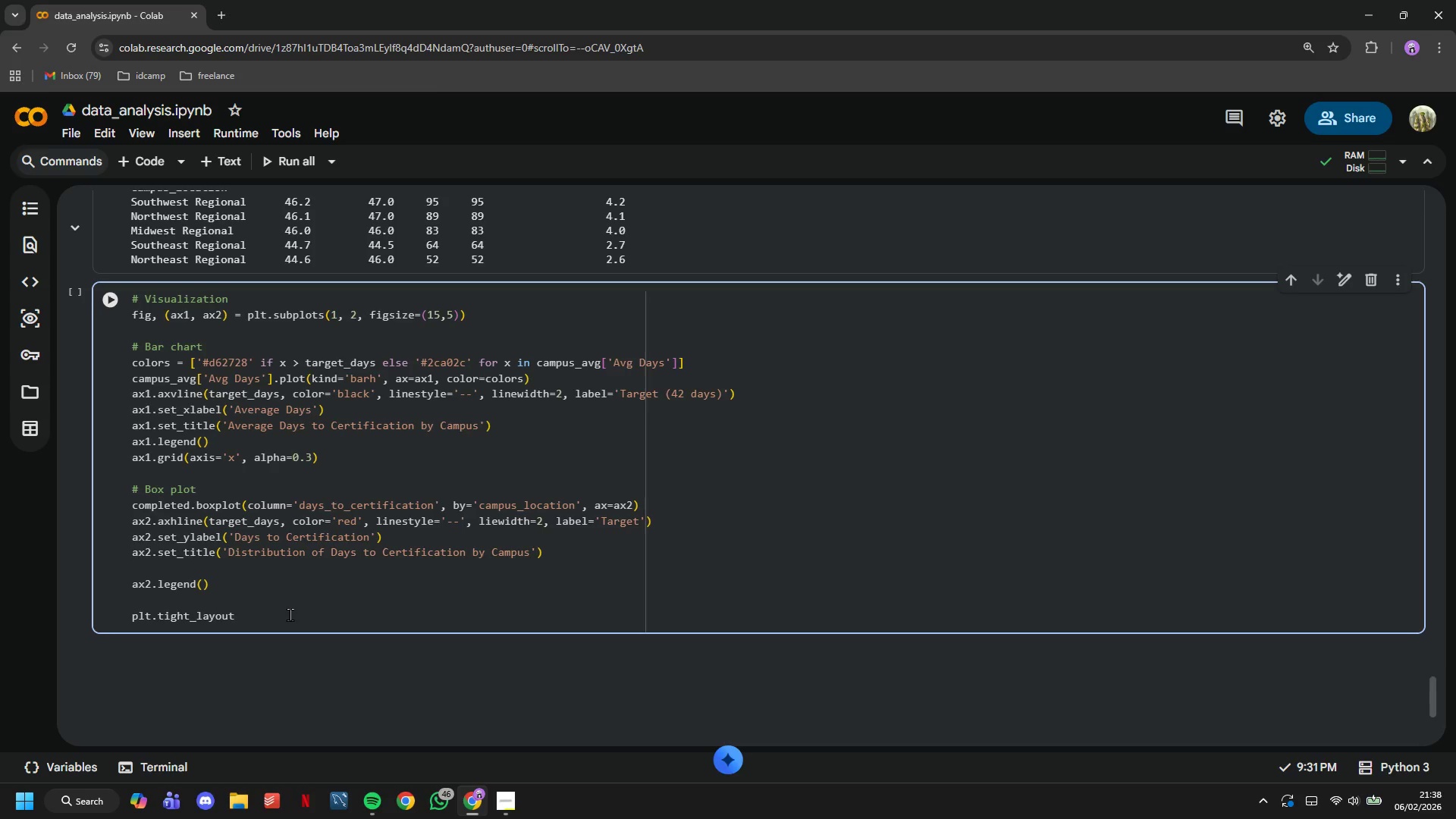 
type(plt.suptitle(')
 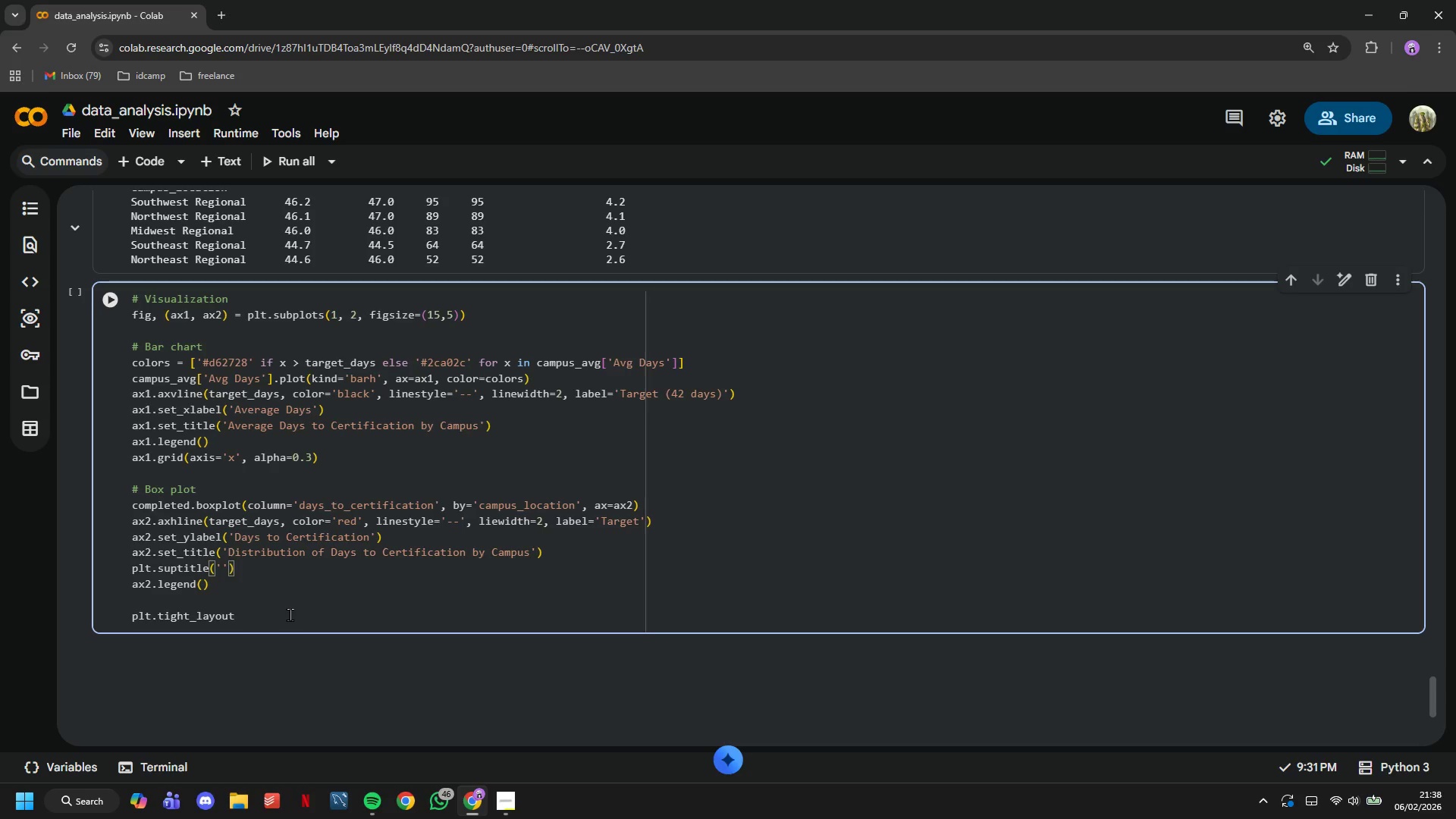 
key(ArrowRight)
 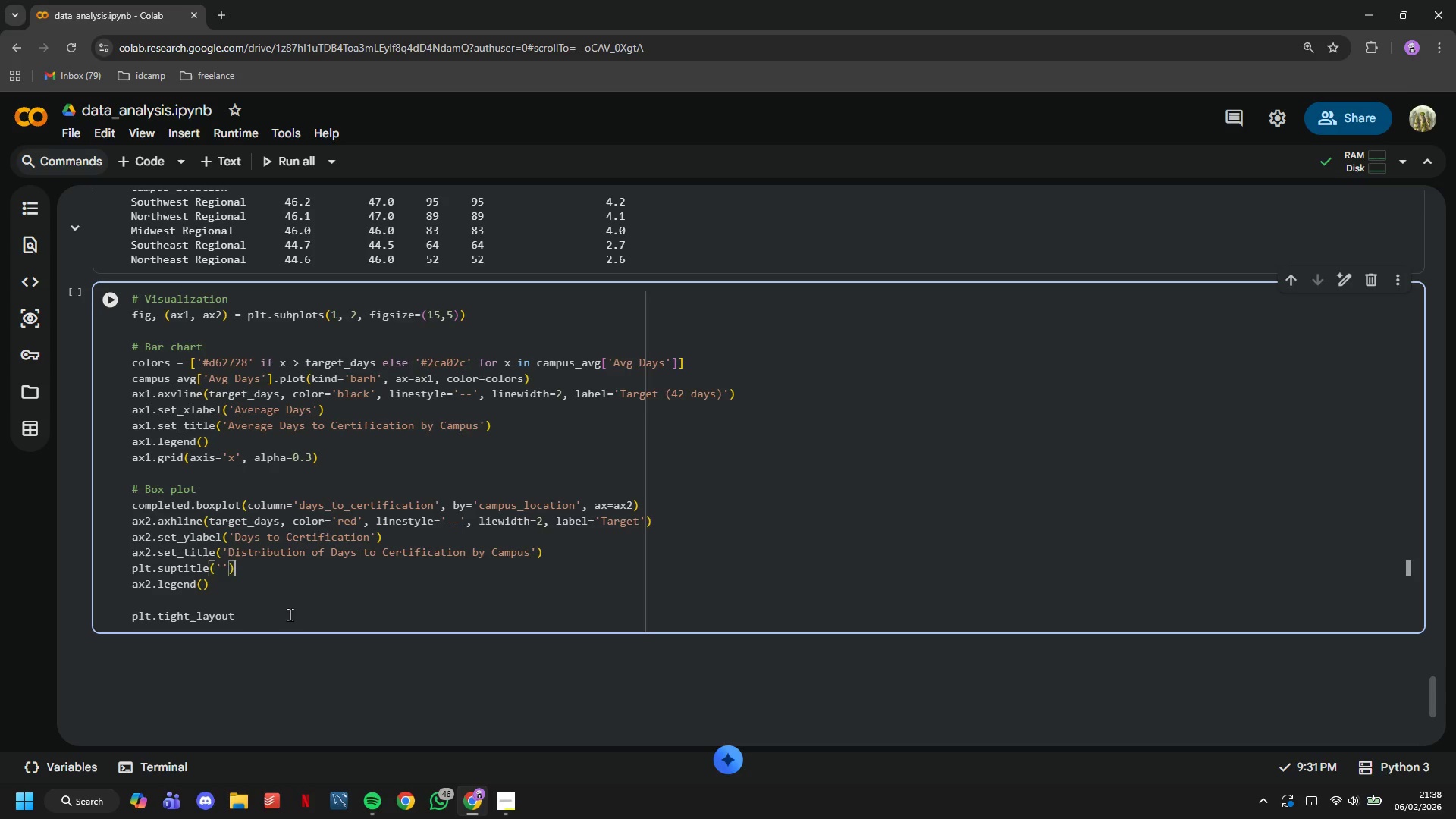 
key(ArrowRight)
 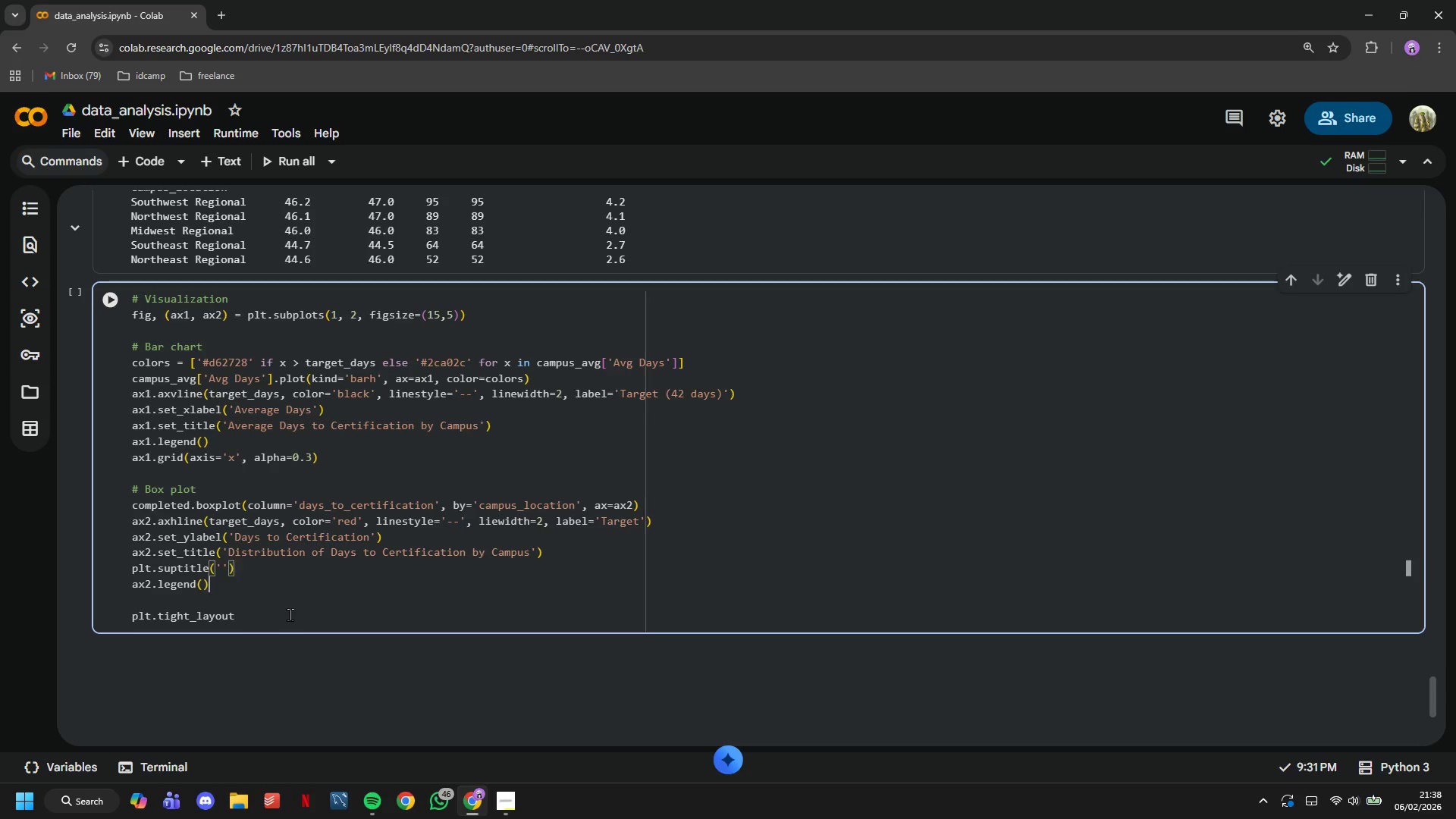 
key(ArrowDown)
 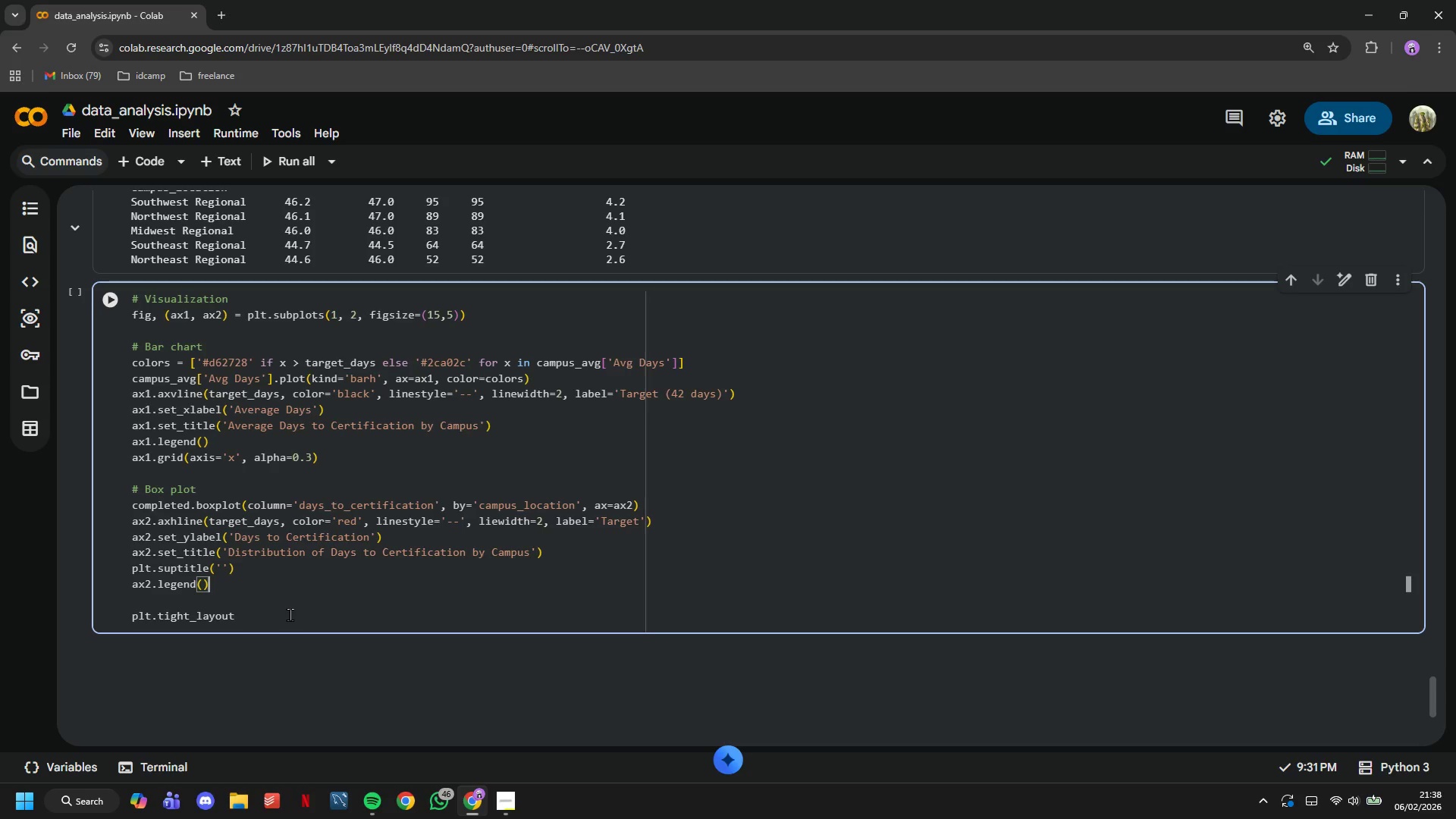 
wait(7.0)
 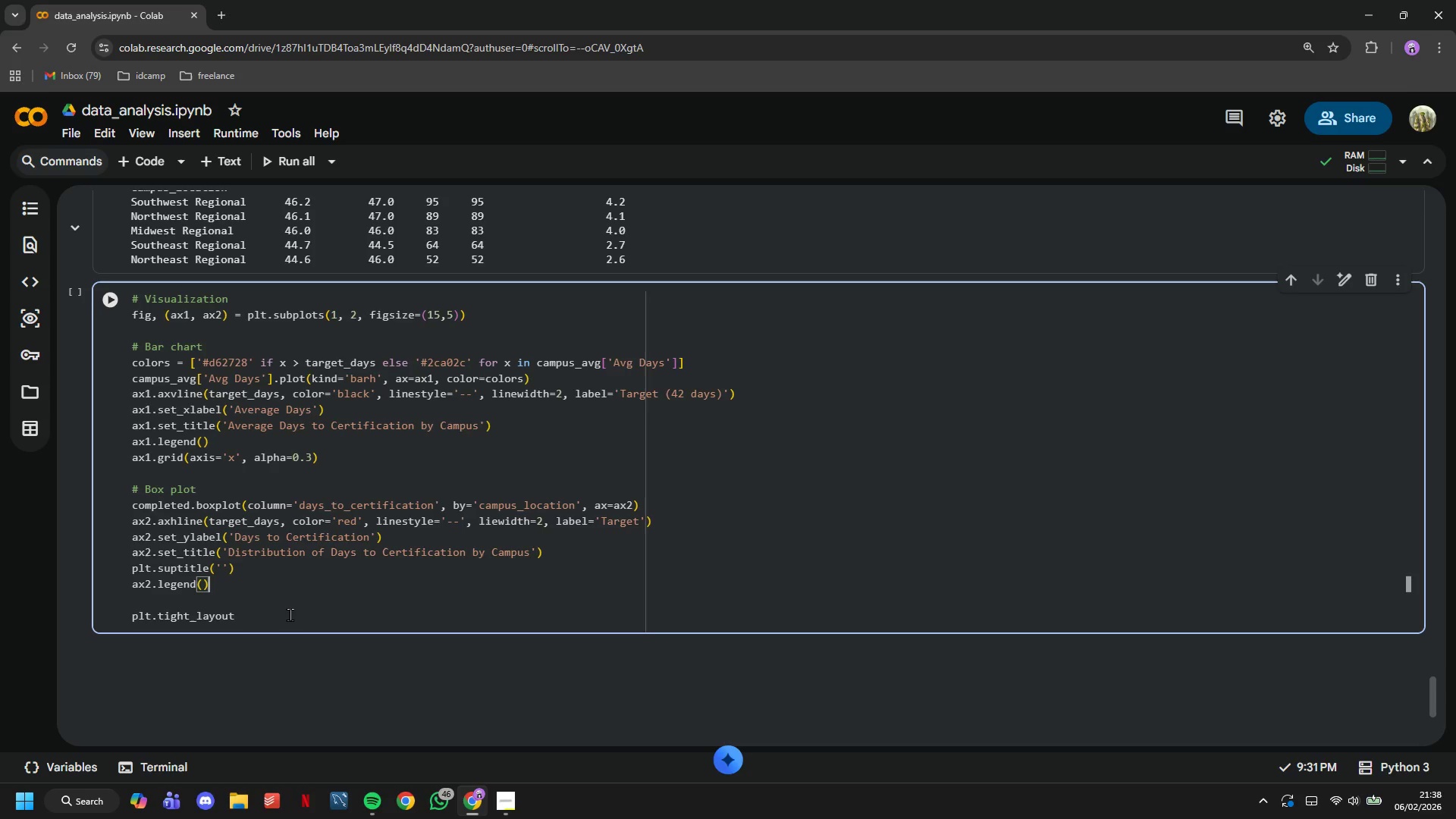 
hold_key(key=Backspace, duration=0.81)
 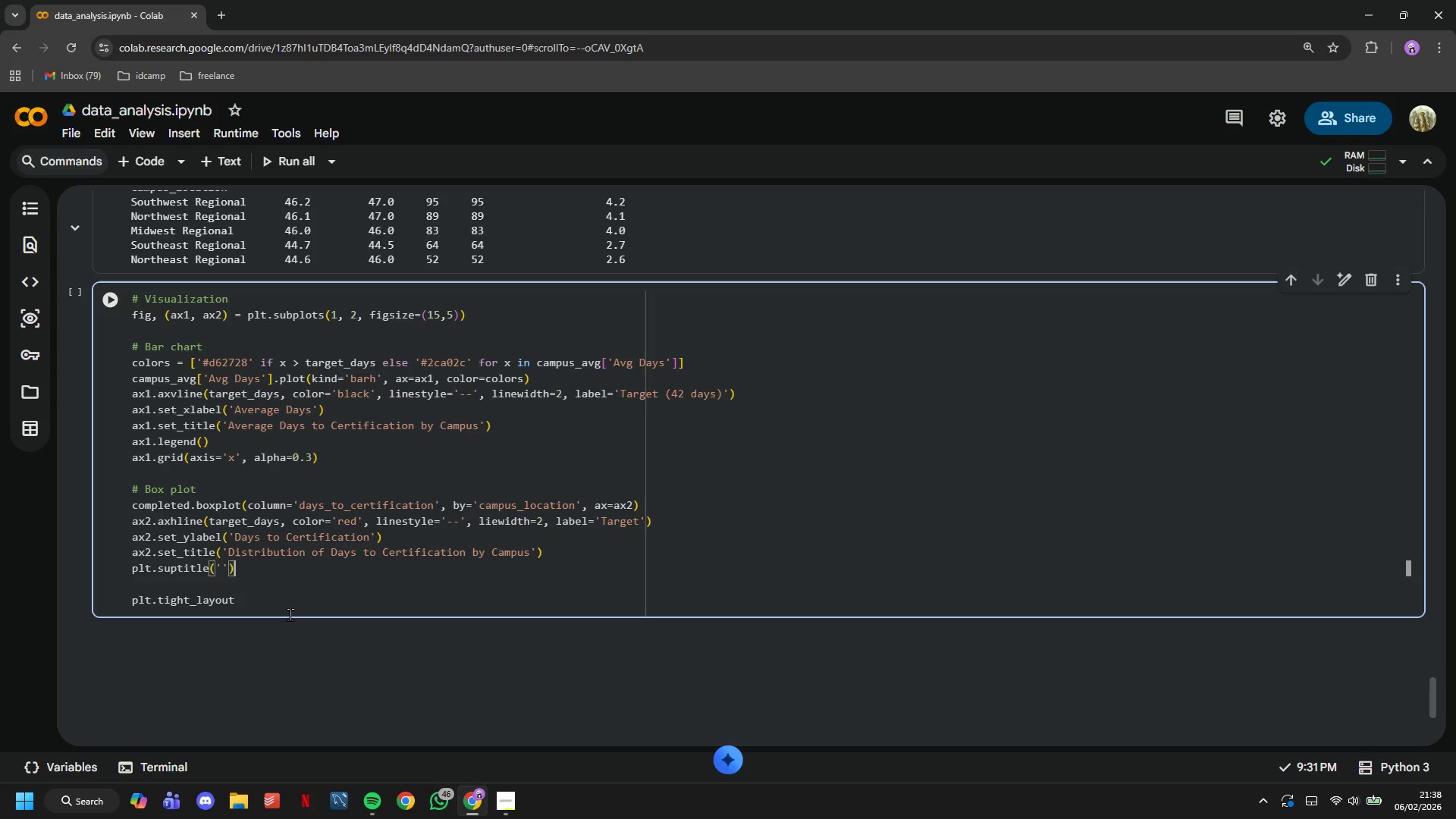 
key(Backspace)
 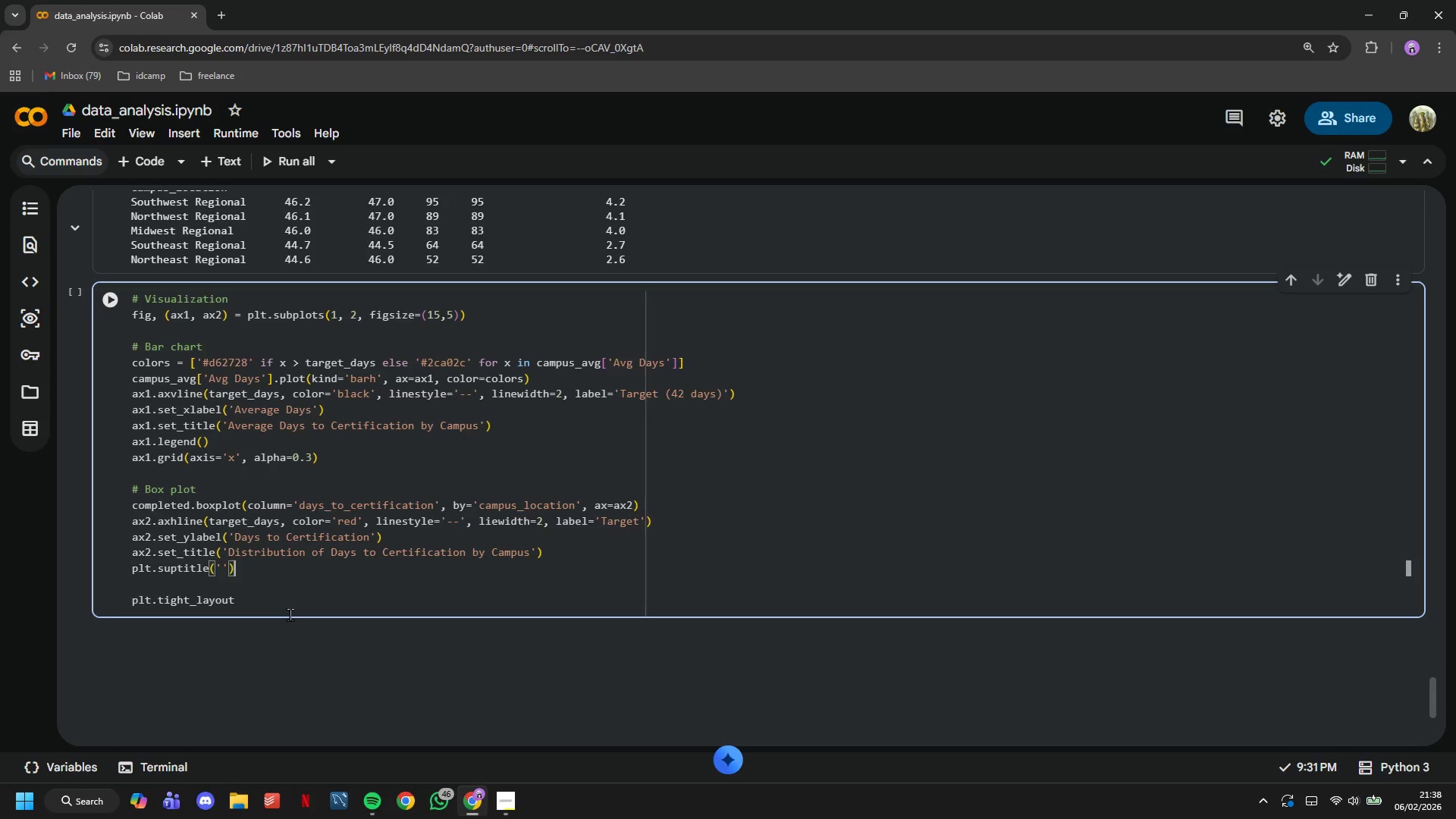 
key(ArrowDown)
 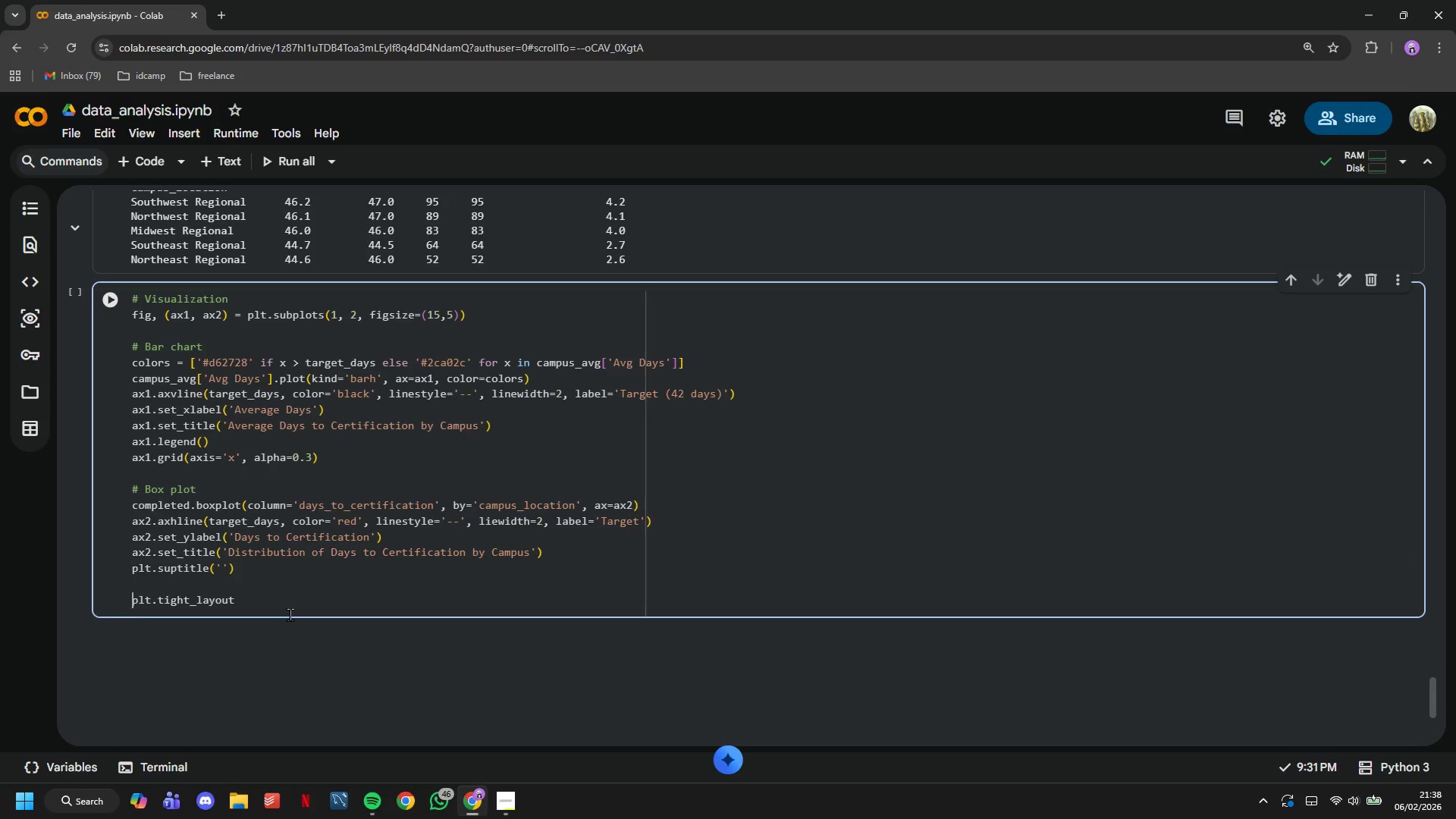 
key(ArrowRight)
 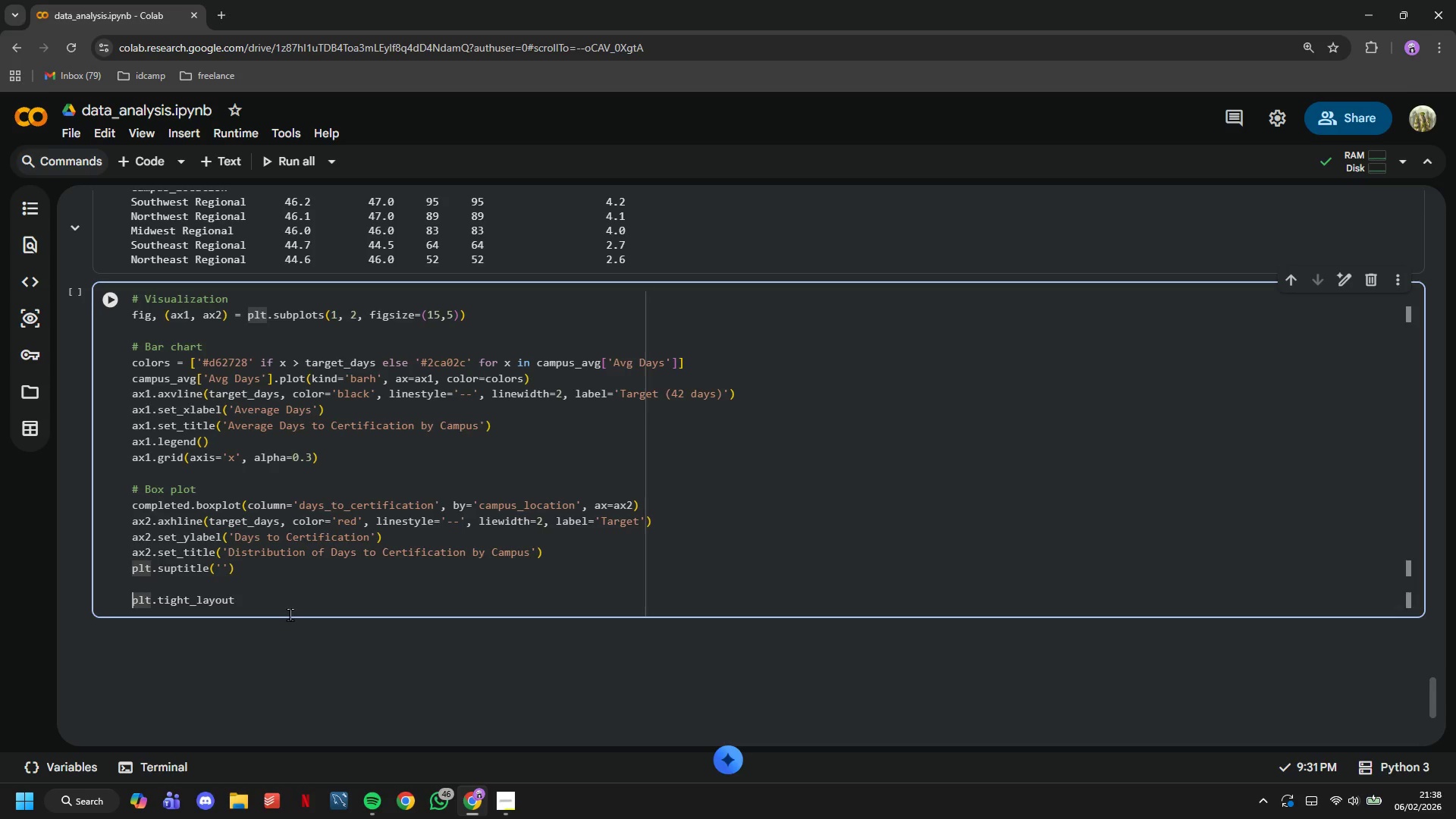 
key(ArrowDown)
 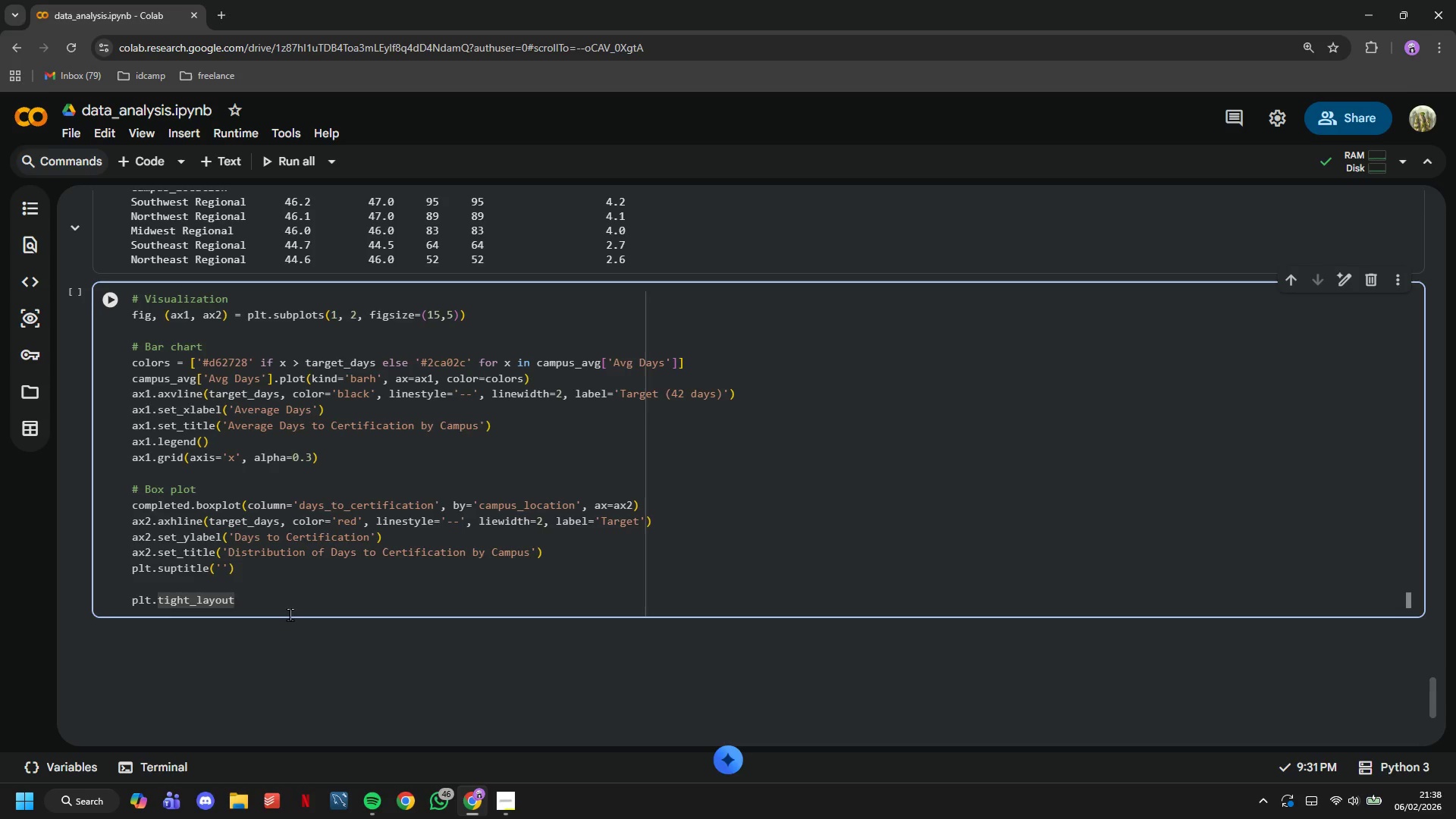 
key(Shift+9)
 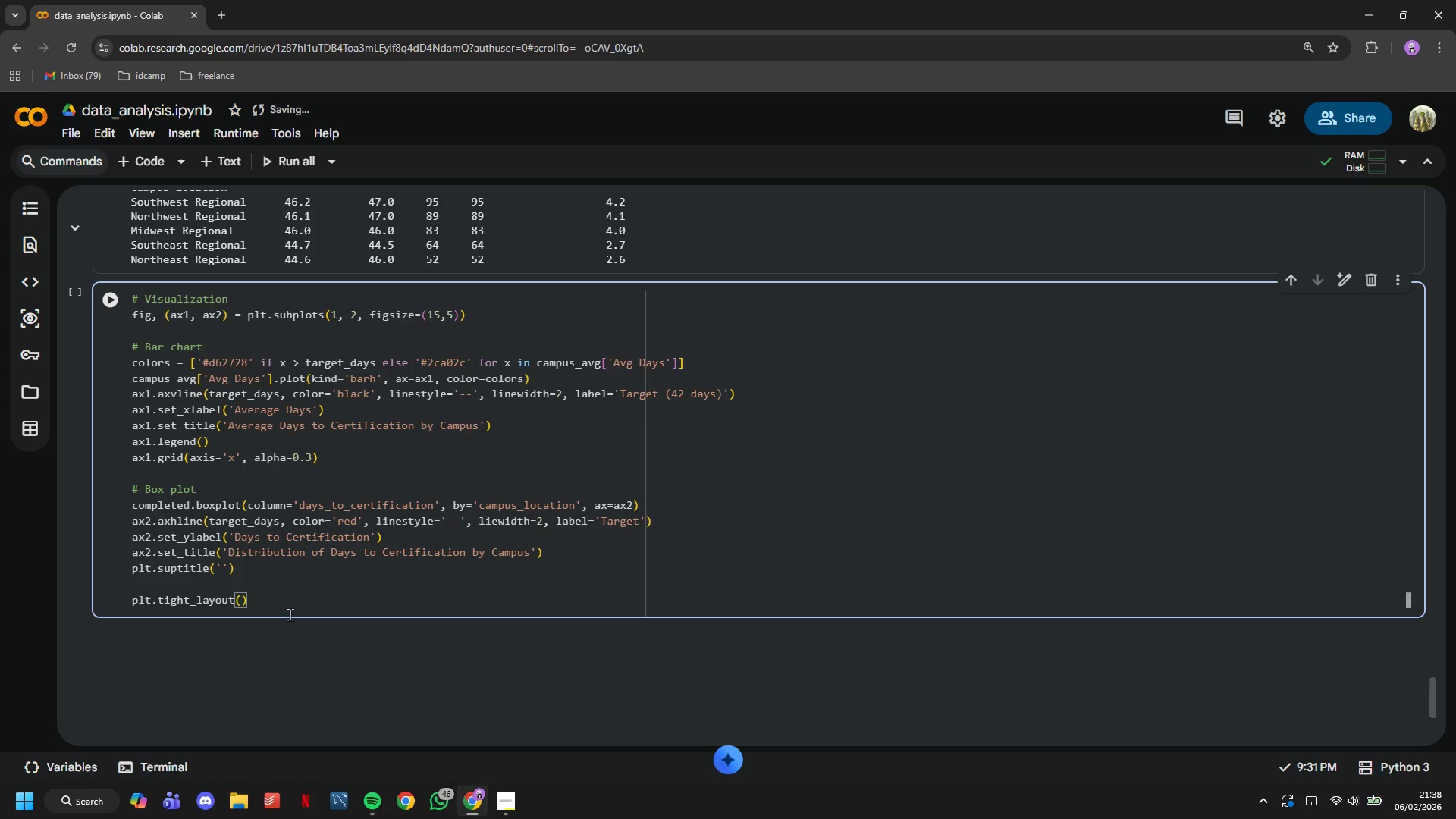 
key(ArrowRight)
 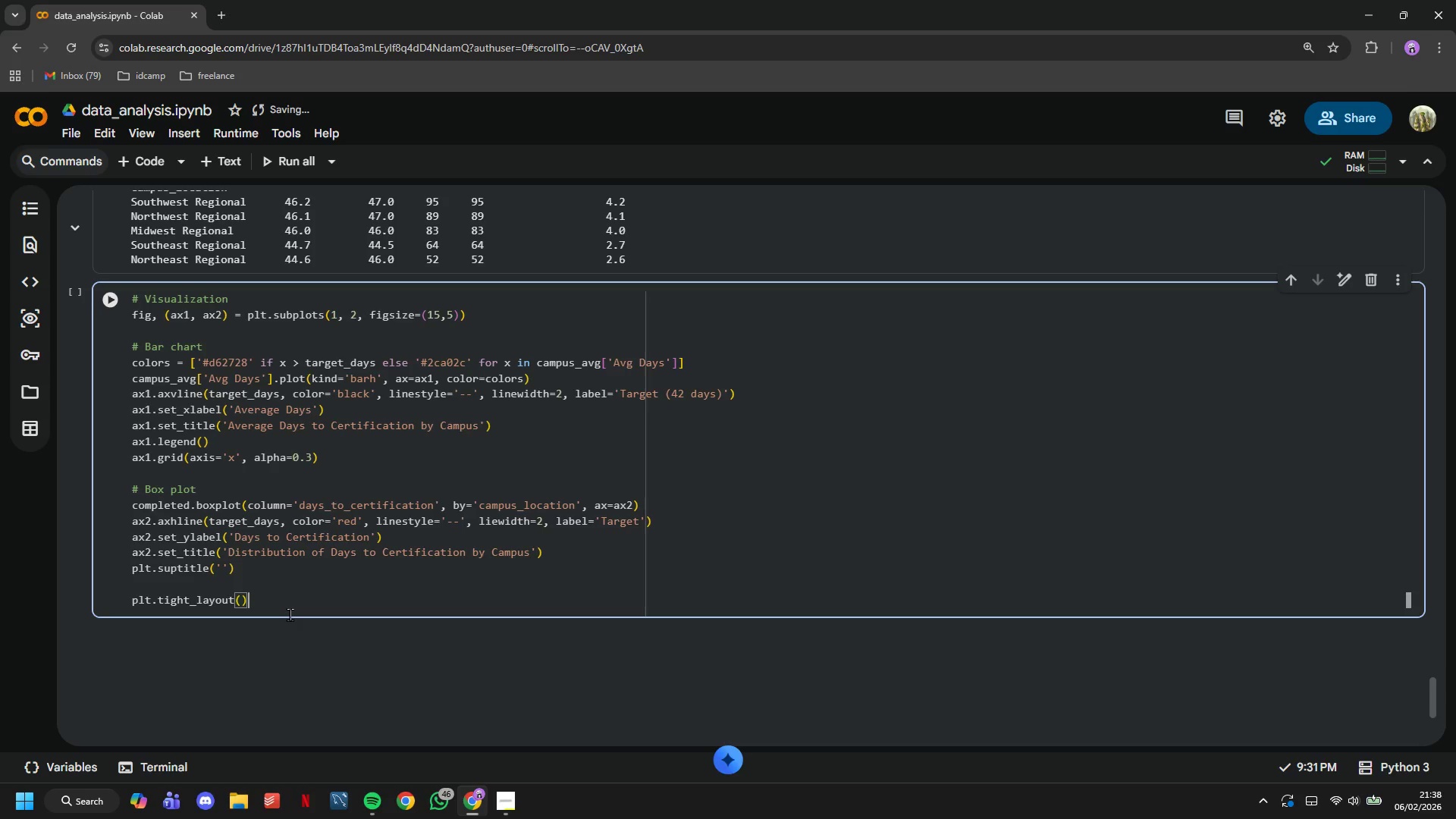 
key(Enter)
 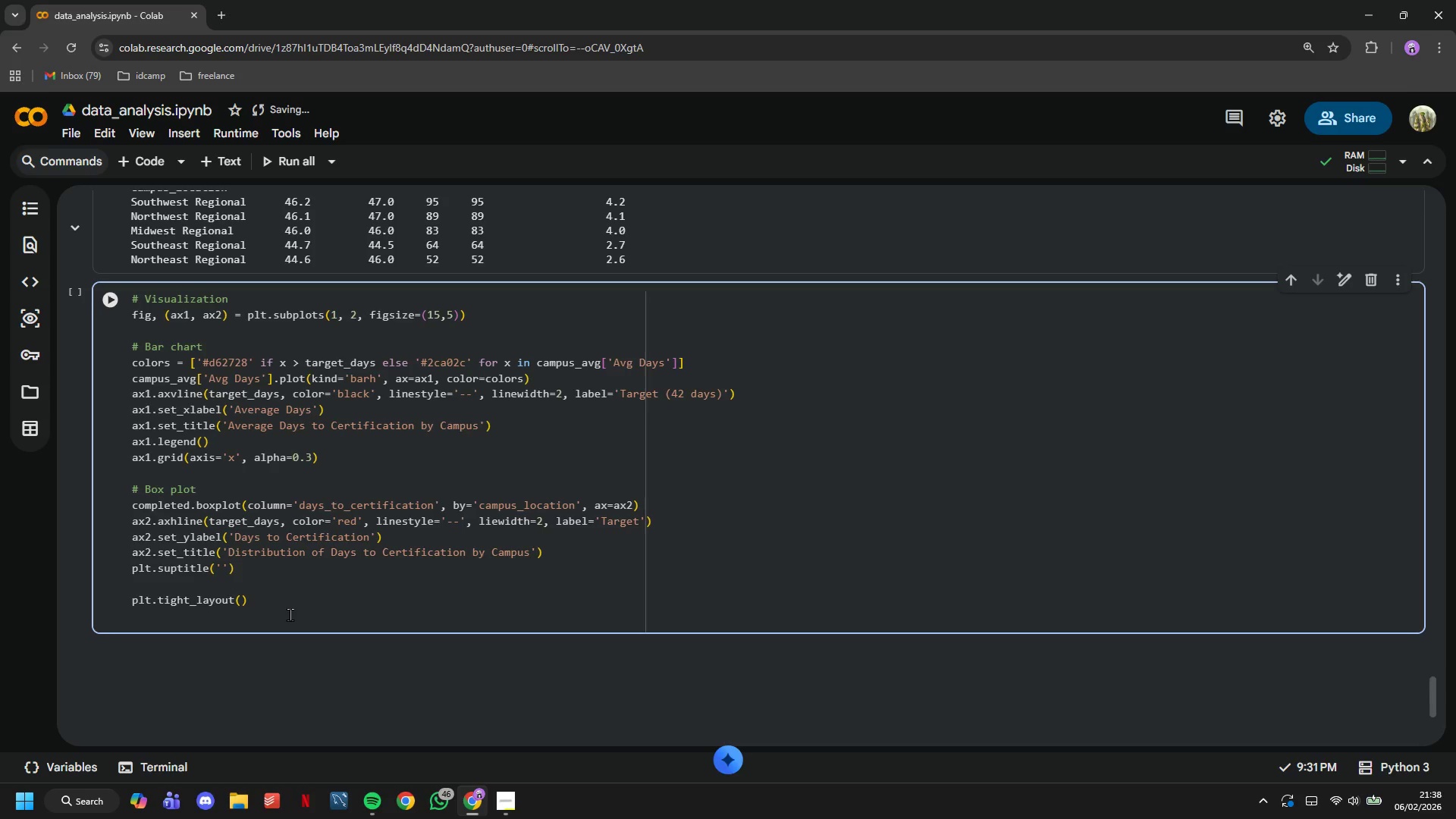 
type(plt.show()
 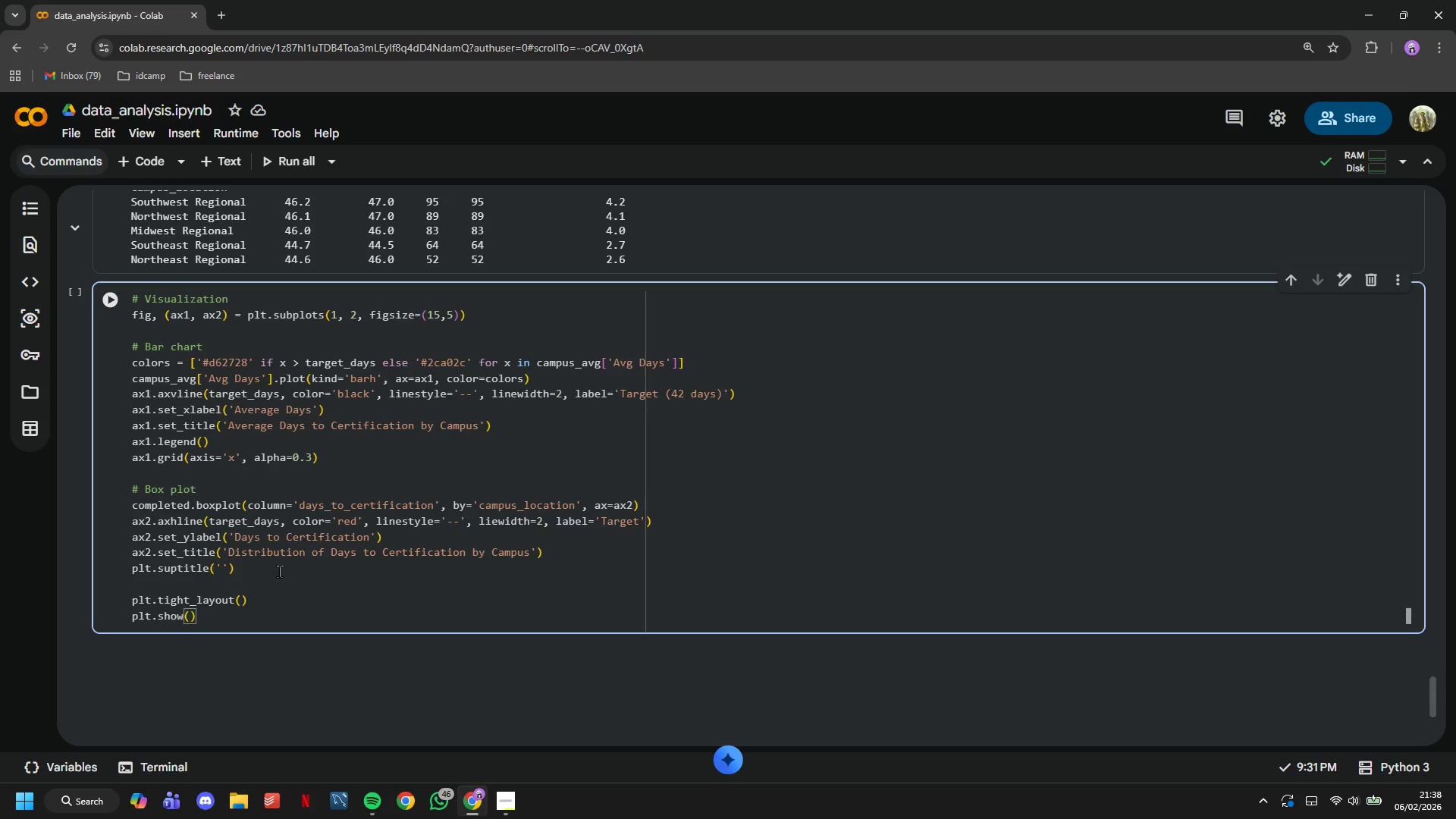 
left_click([124, 303])
 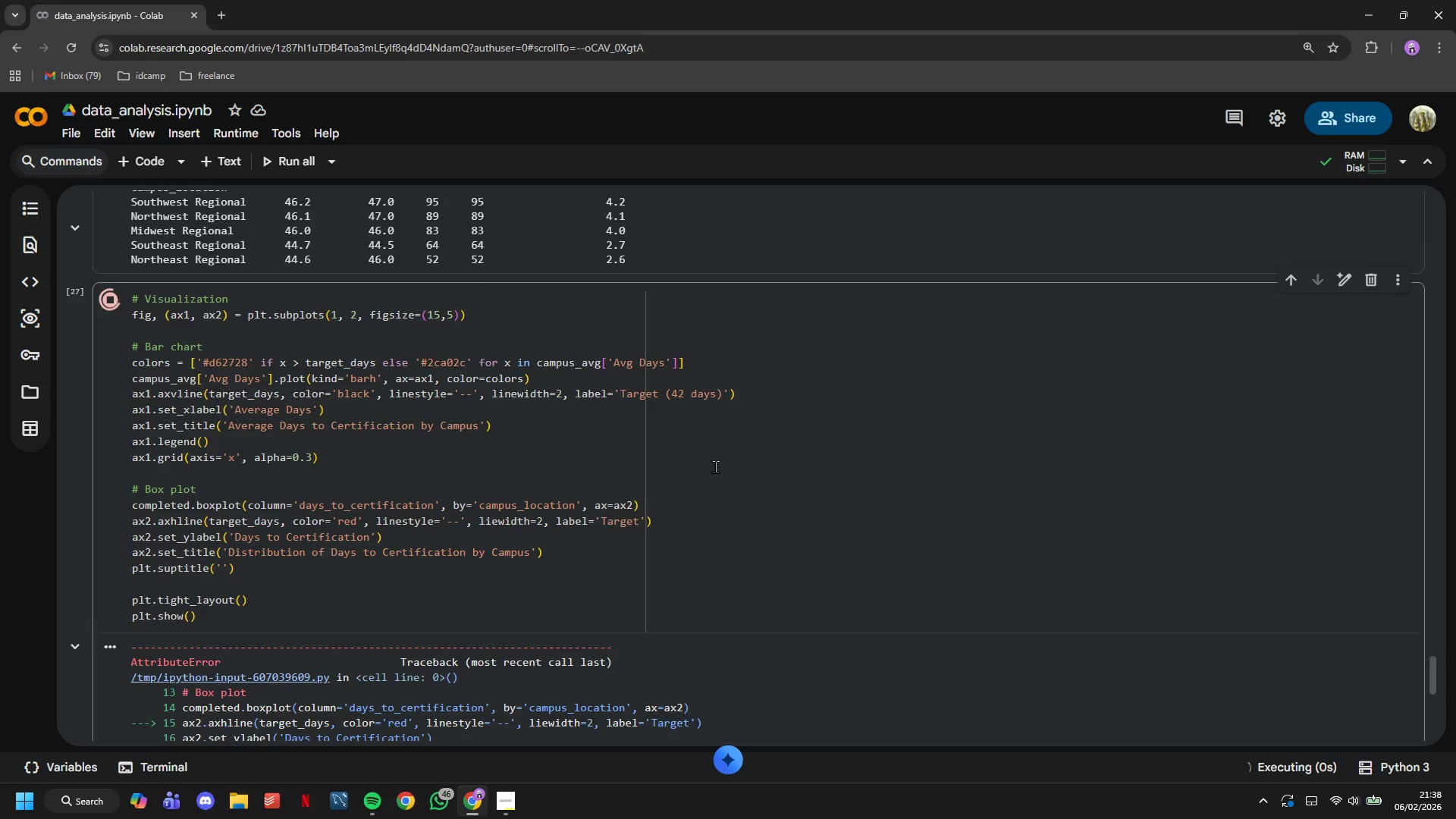 
scroll: coordinate [715, 466], scroll_direction: down, amount: 3.0
 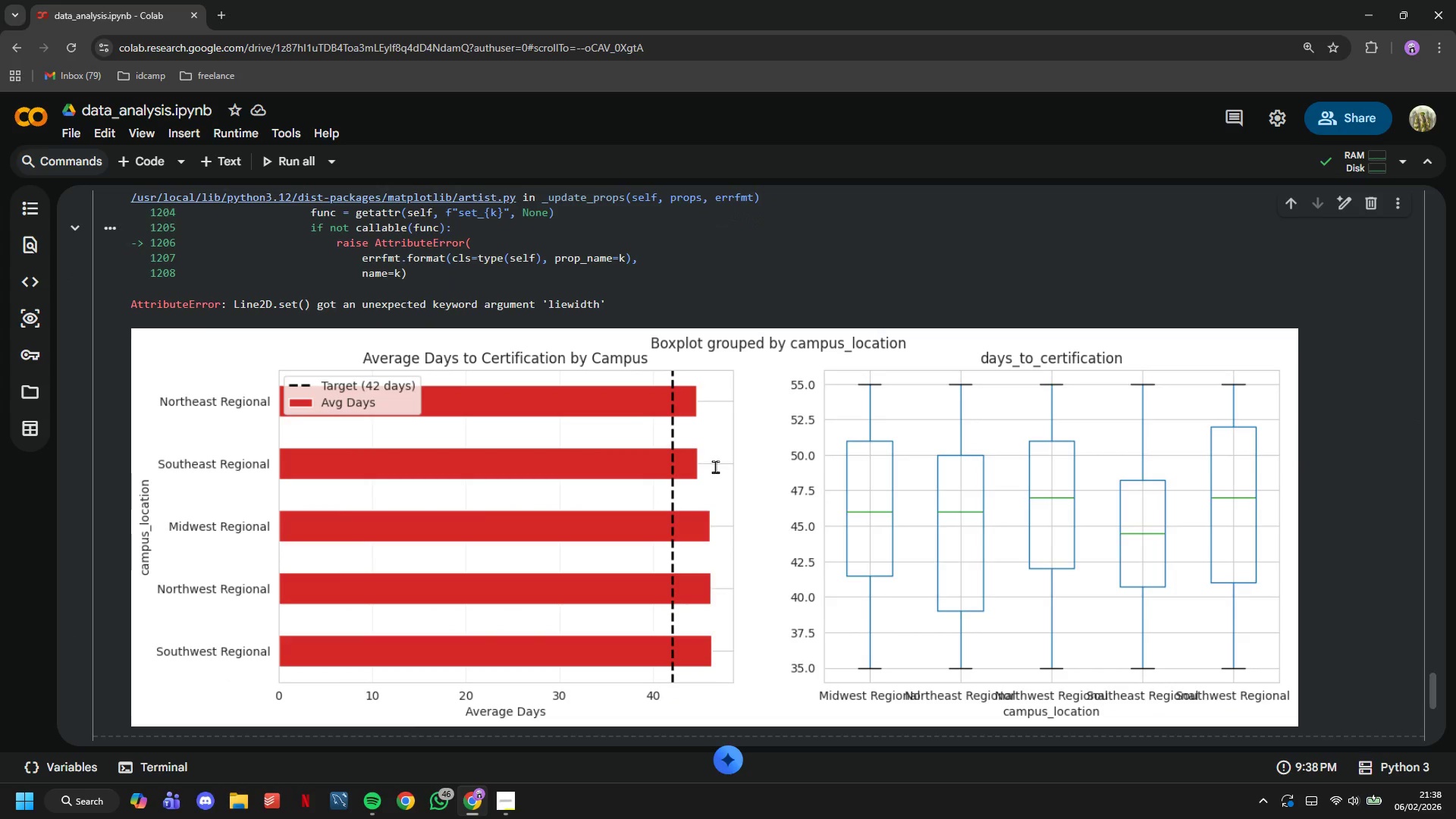 
scroll: coordinate [715, 466], scroll_direction: up, amount: 4.0
 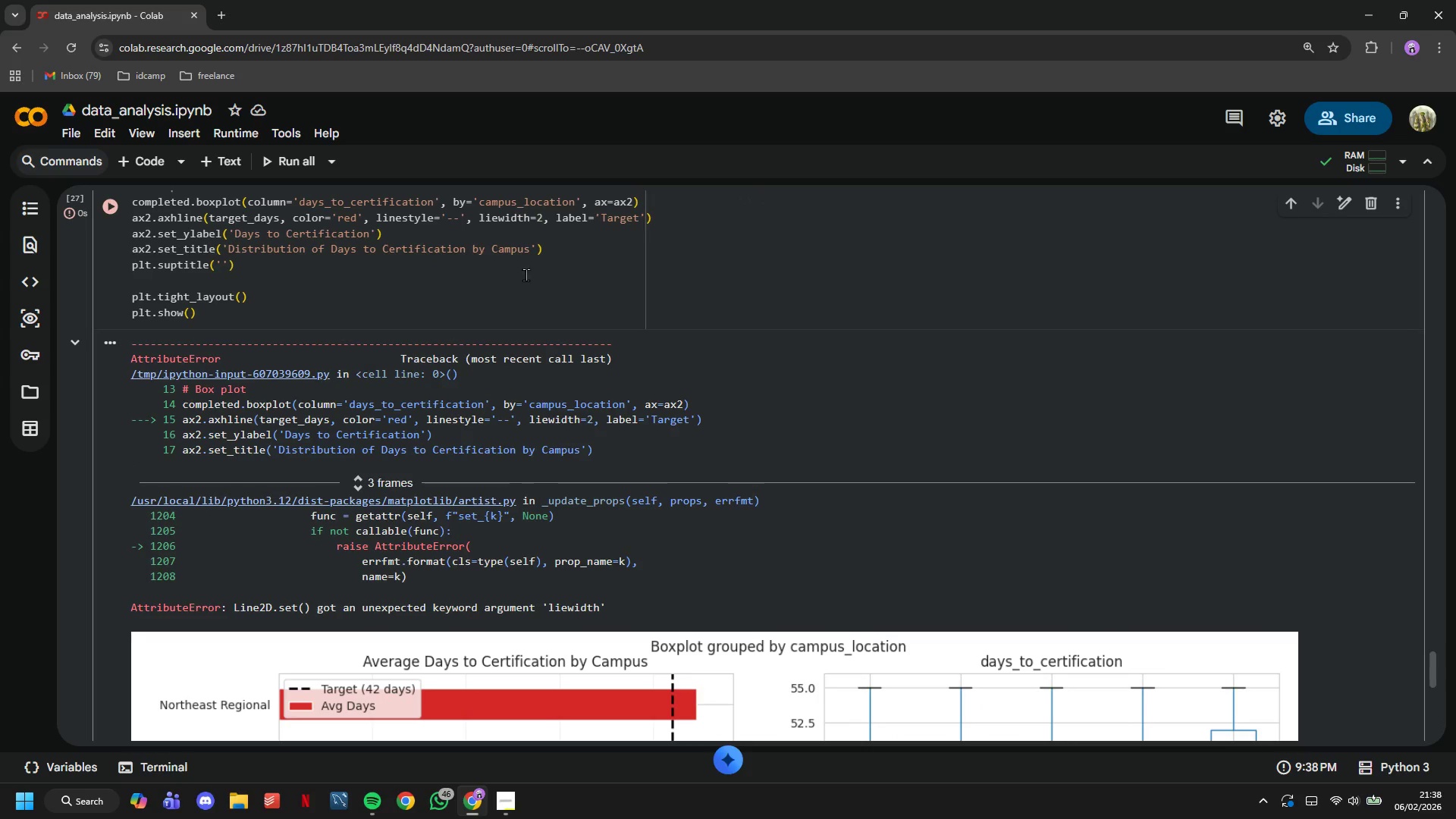 
left_click([499, 218])
 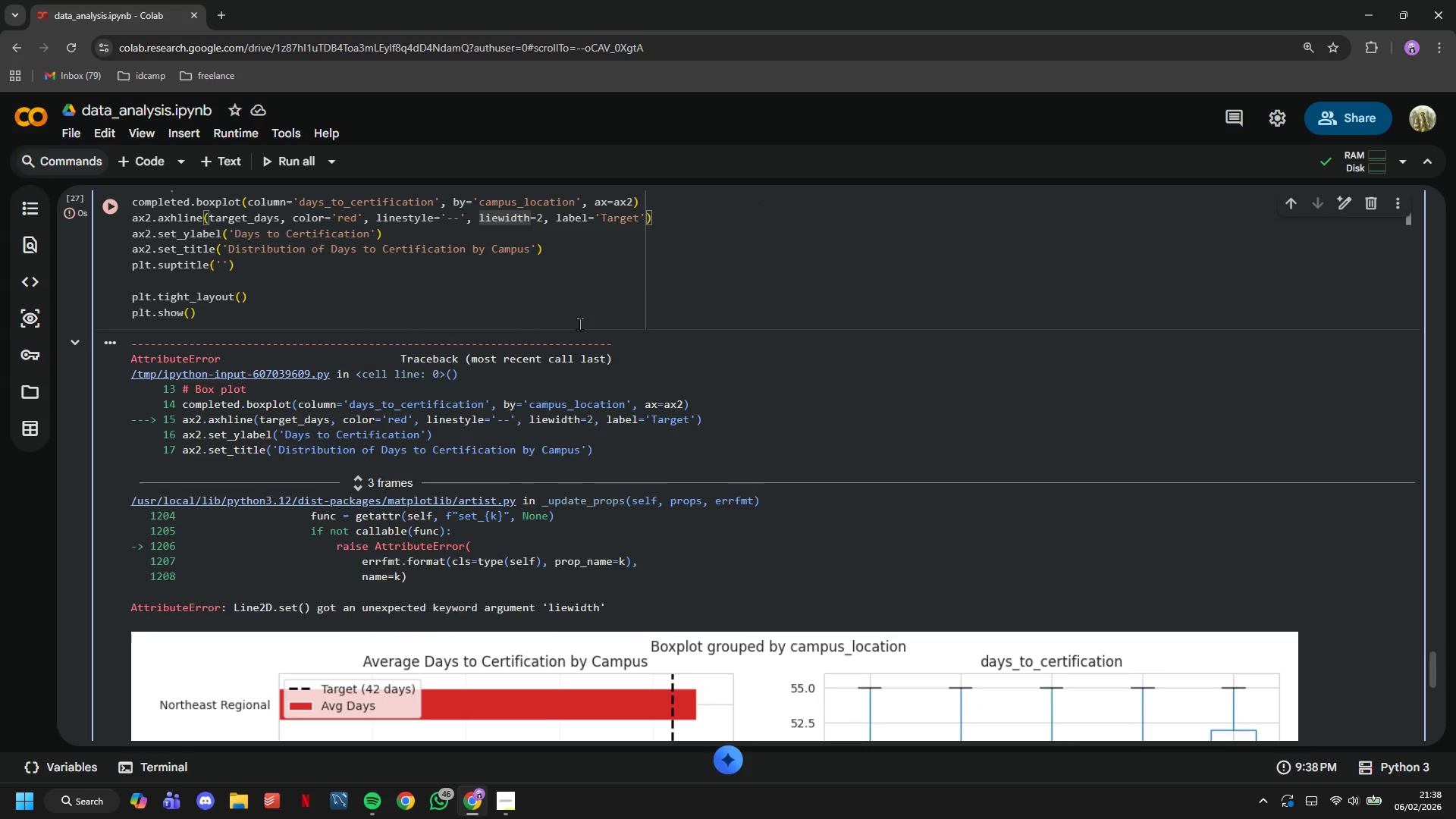 
key(ArrowLeft)
 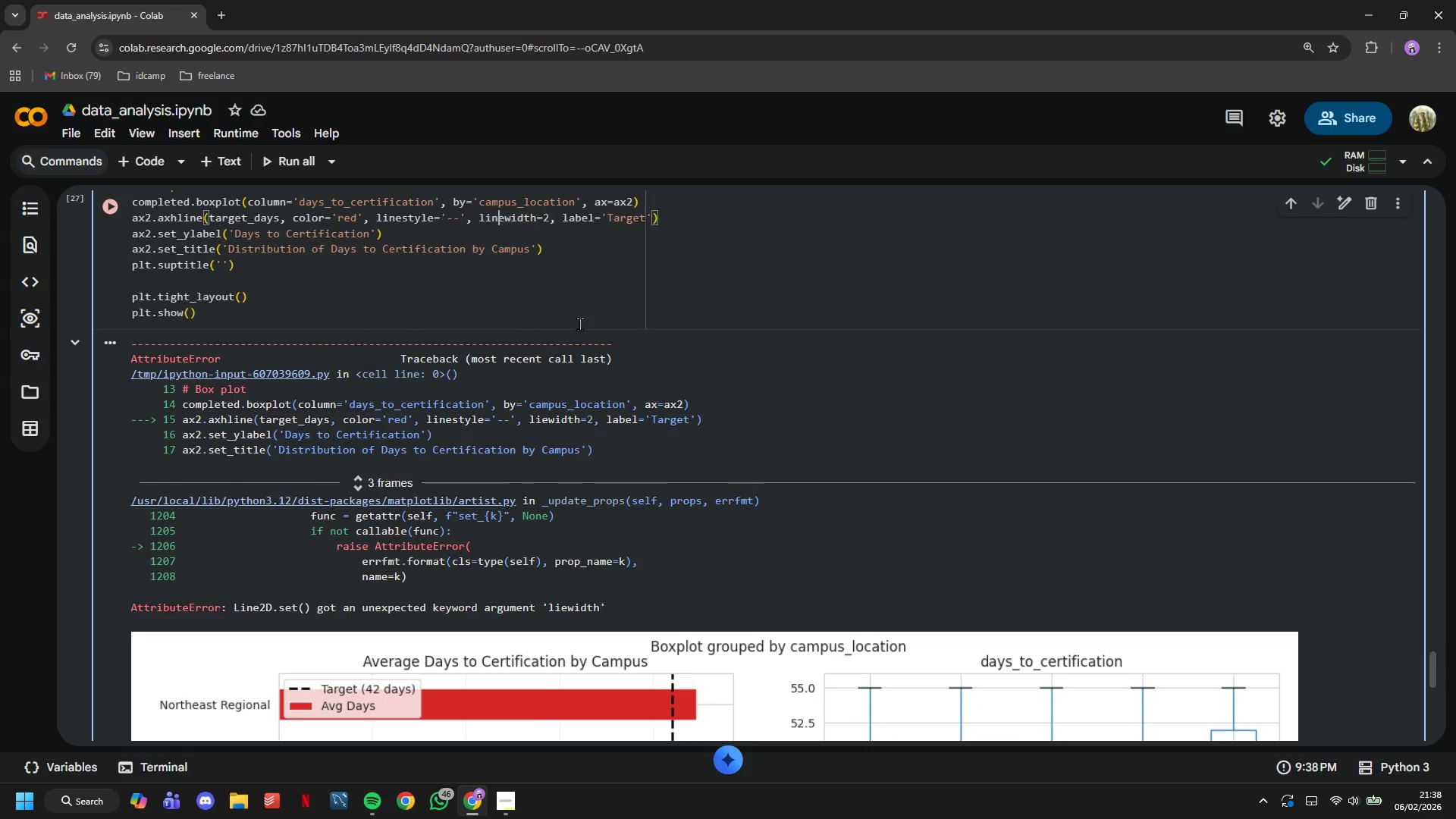 
key(N)
 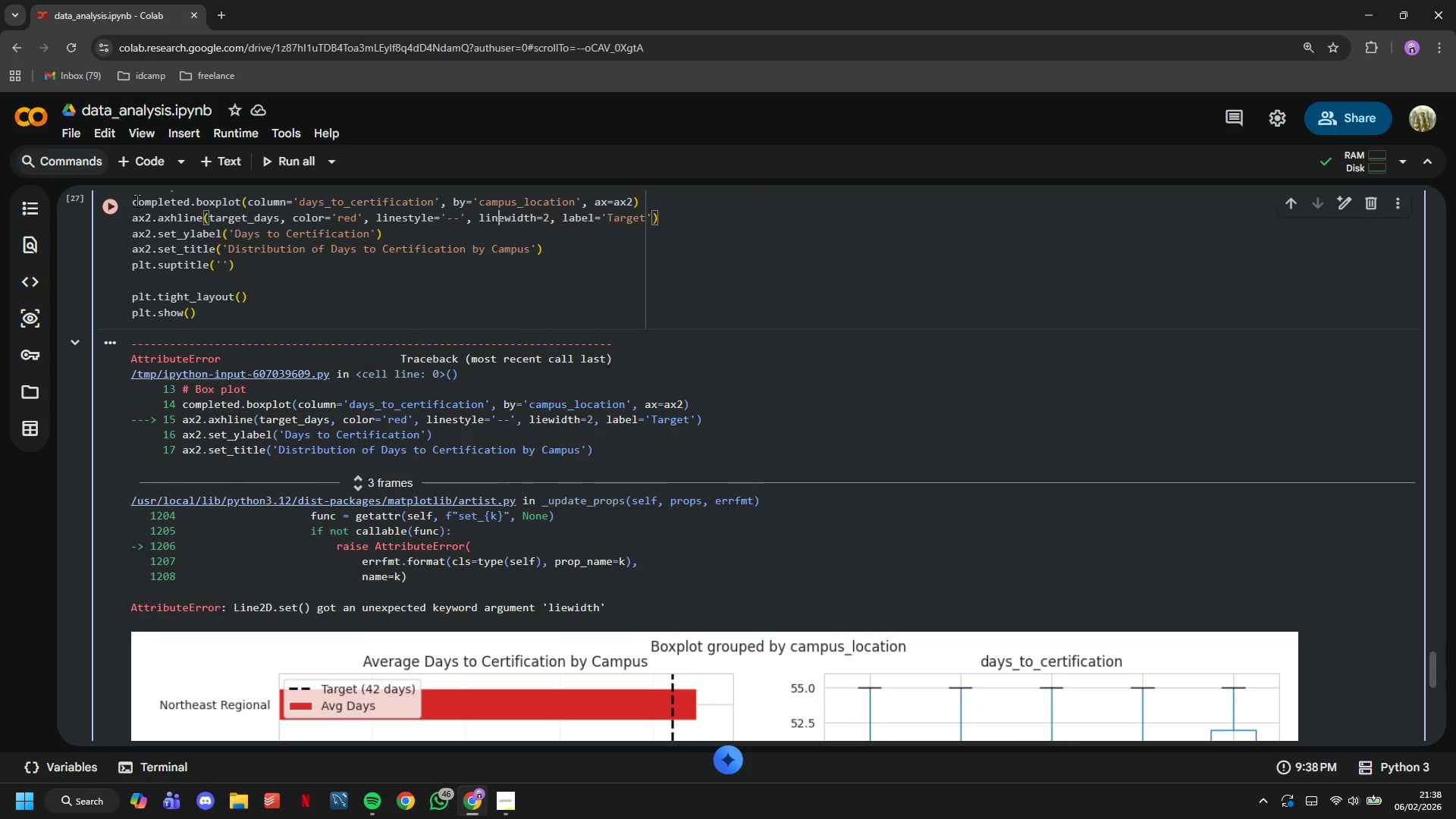 
left_click([119, 200])
 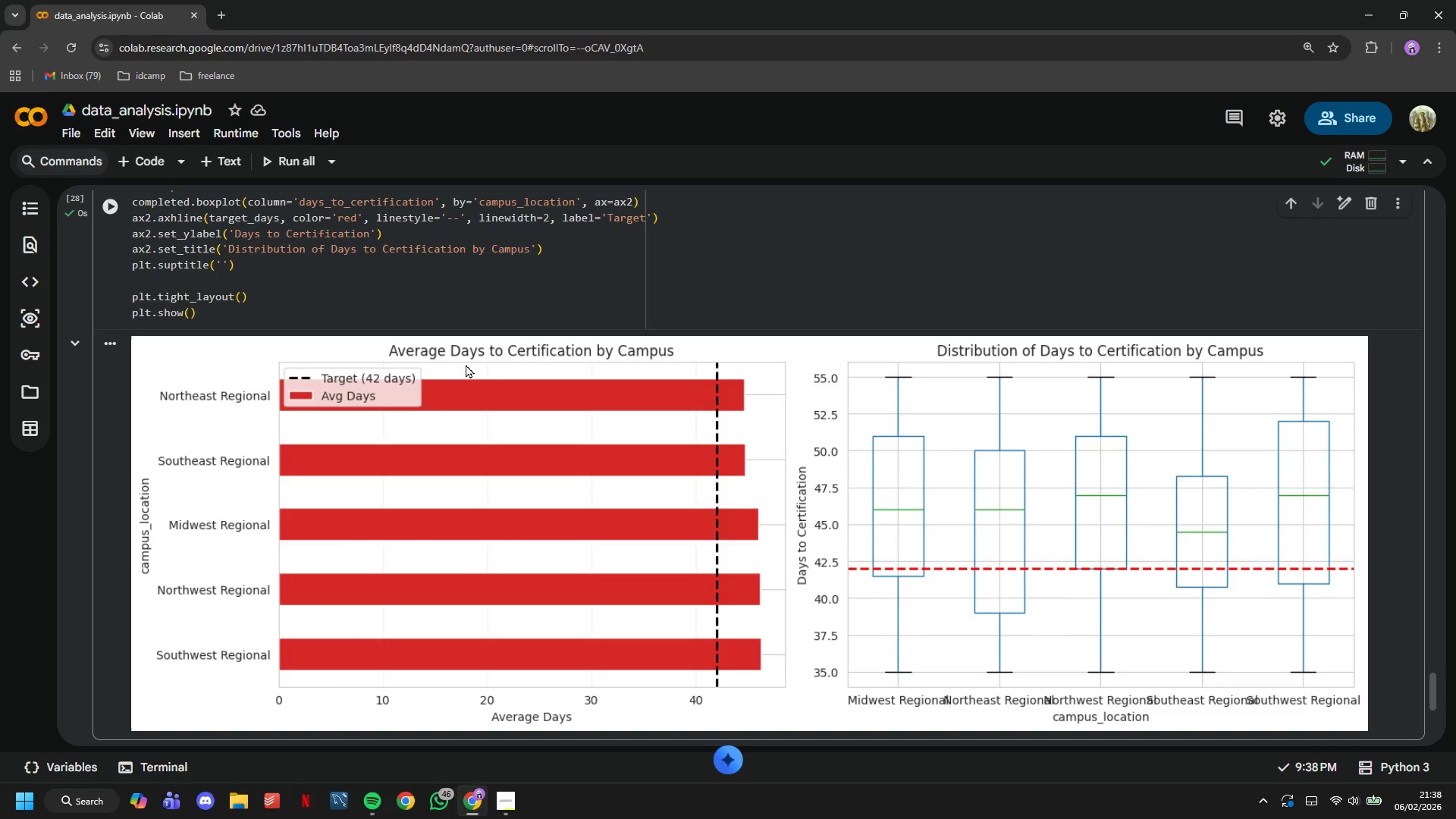 
scroll: coordinate [471, 368], scroll_direction: down, amount: 2.0
 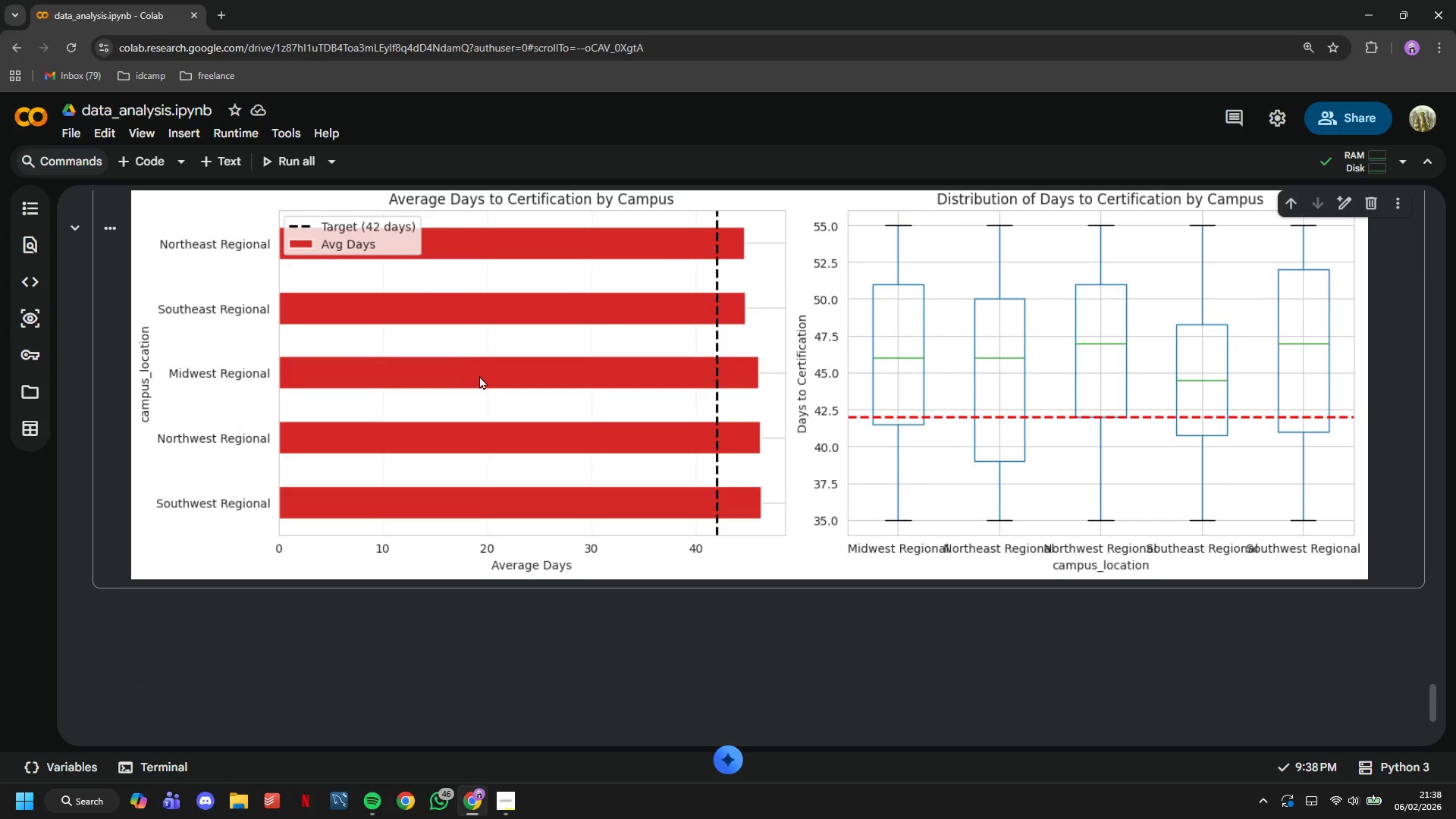 
scroll: coordinate [479, 378], scroll_direction: up, amount: 3.0
 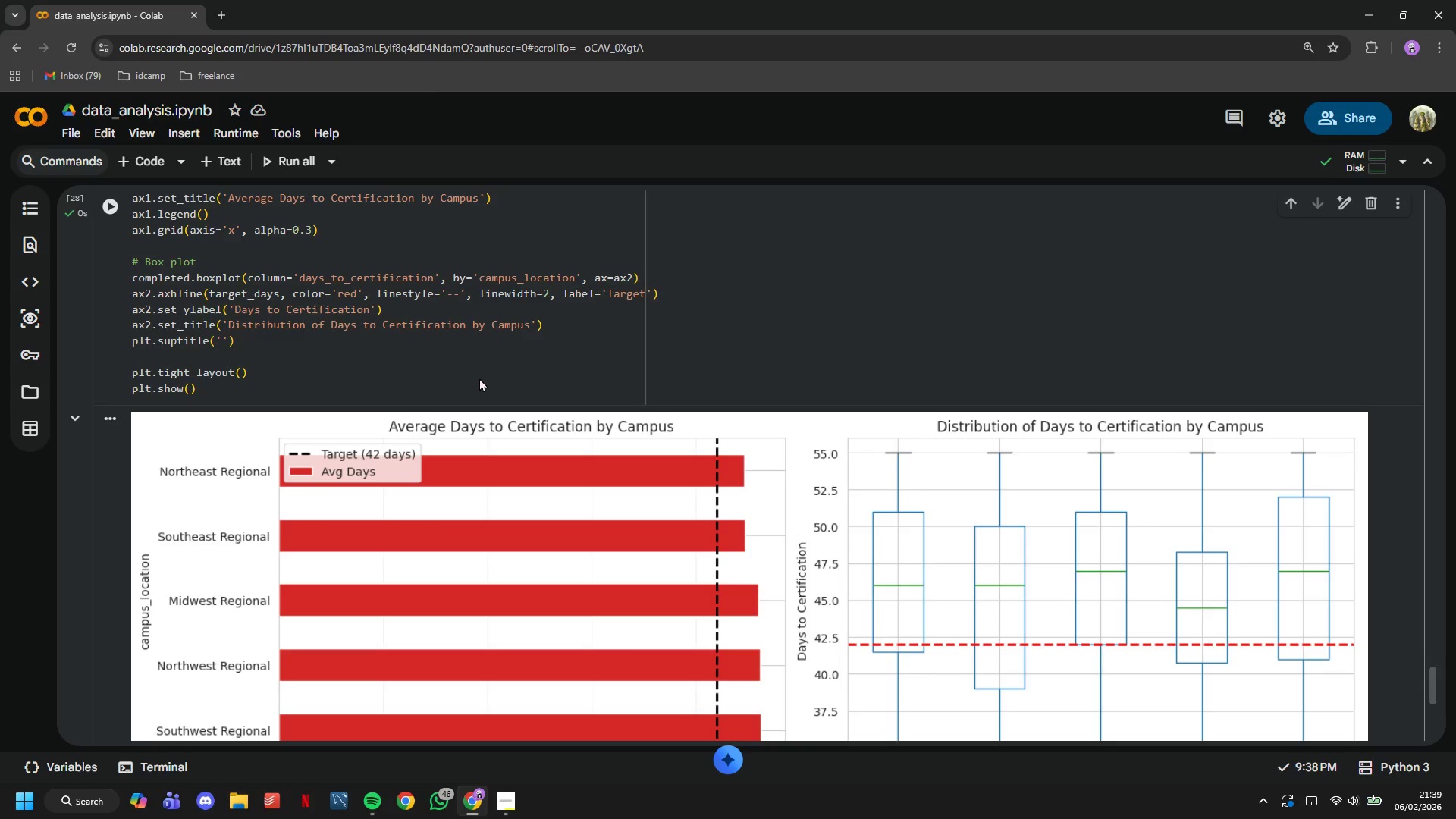 
left_click([488, 403])
 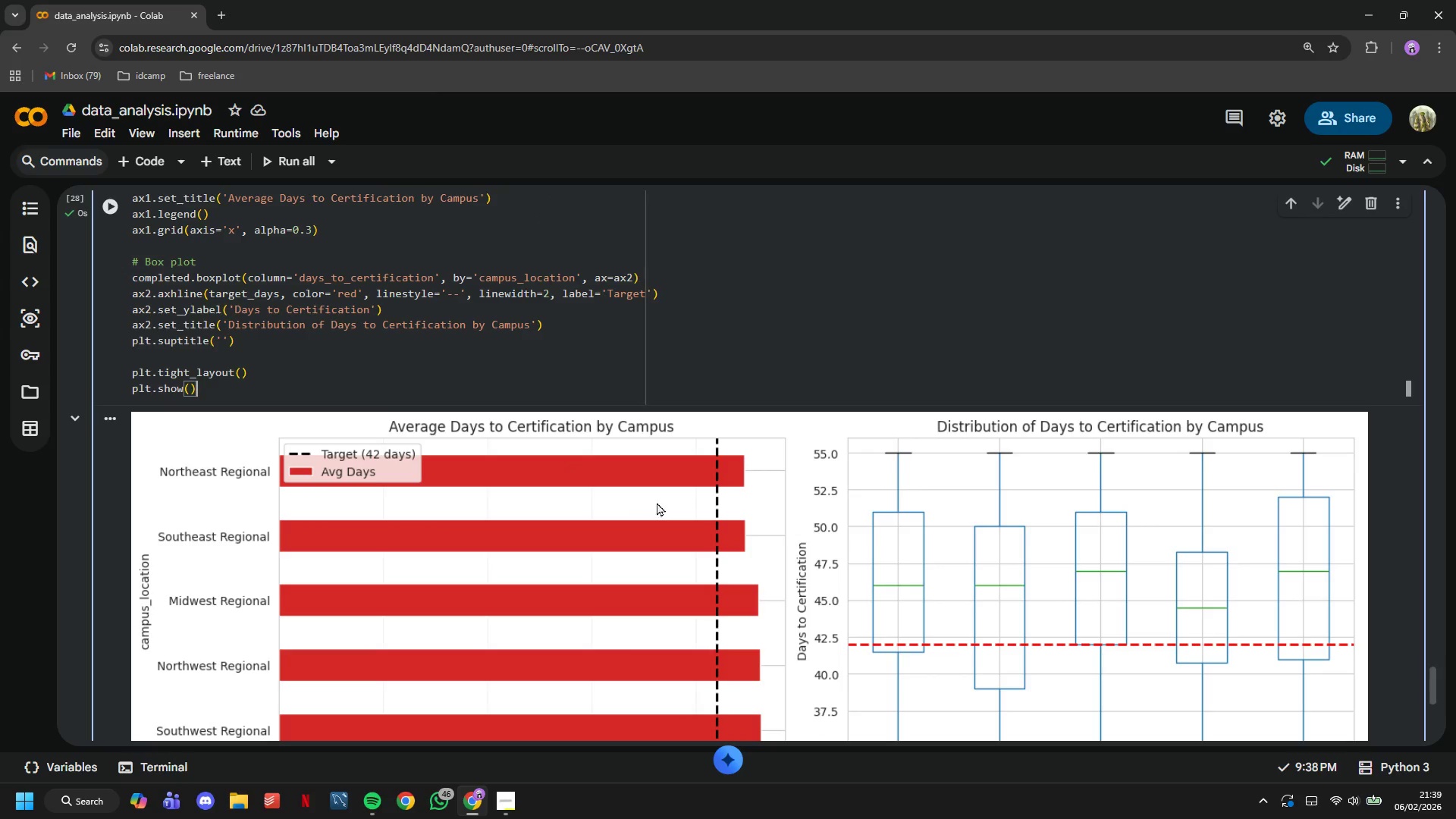 
scroll: coordinate [658, 491], scroll_direction: down, amount: 1.0
 